 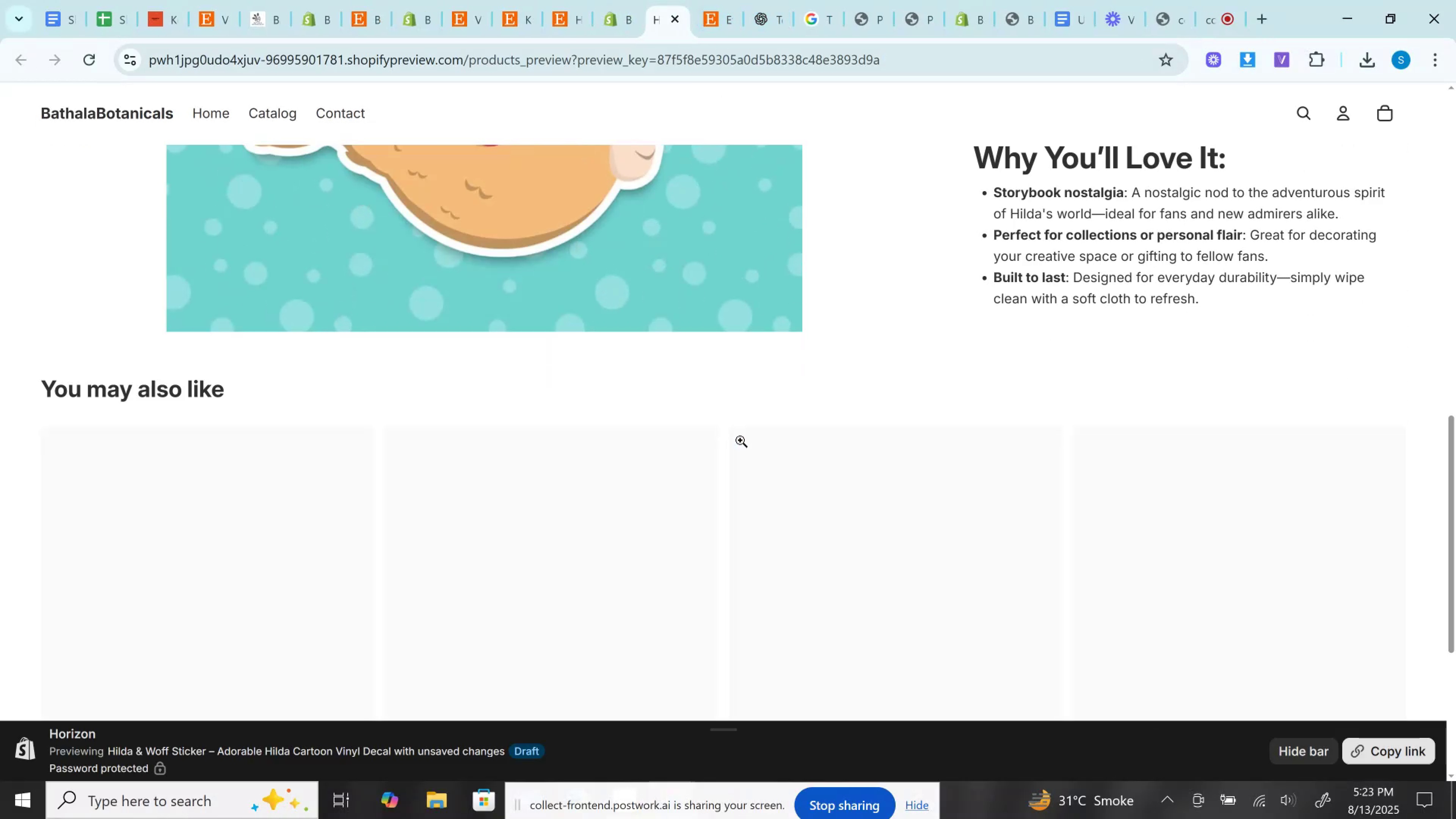 
scroll: coordinate [740, 440], scroll_direction: up, amount: 4.0
 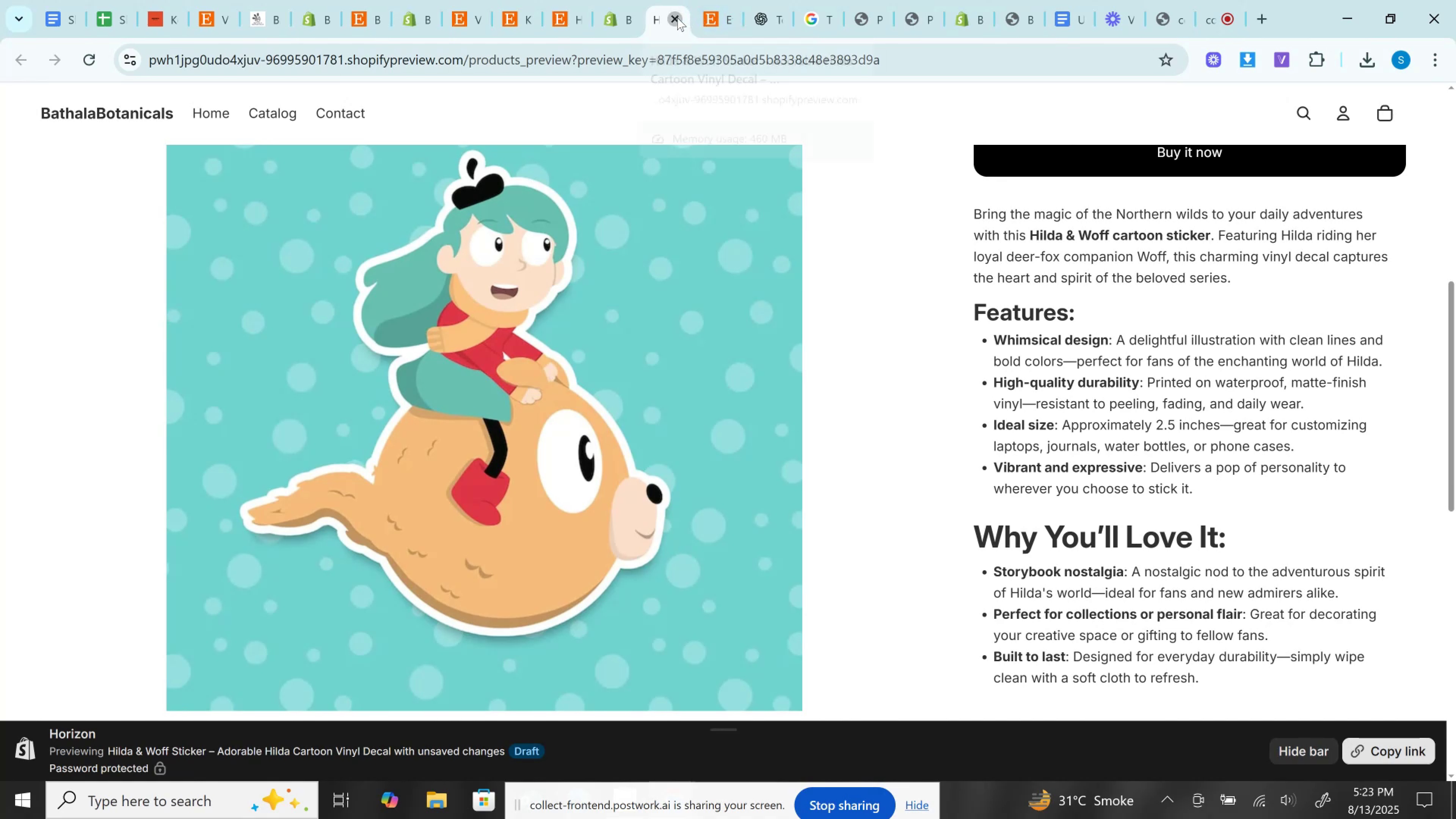 
left_click([602, 0])
 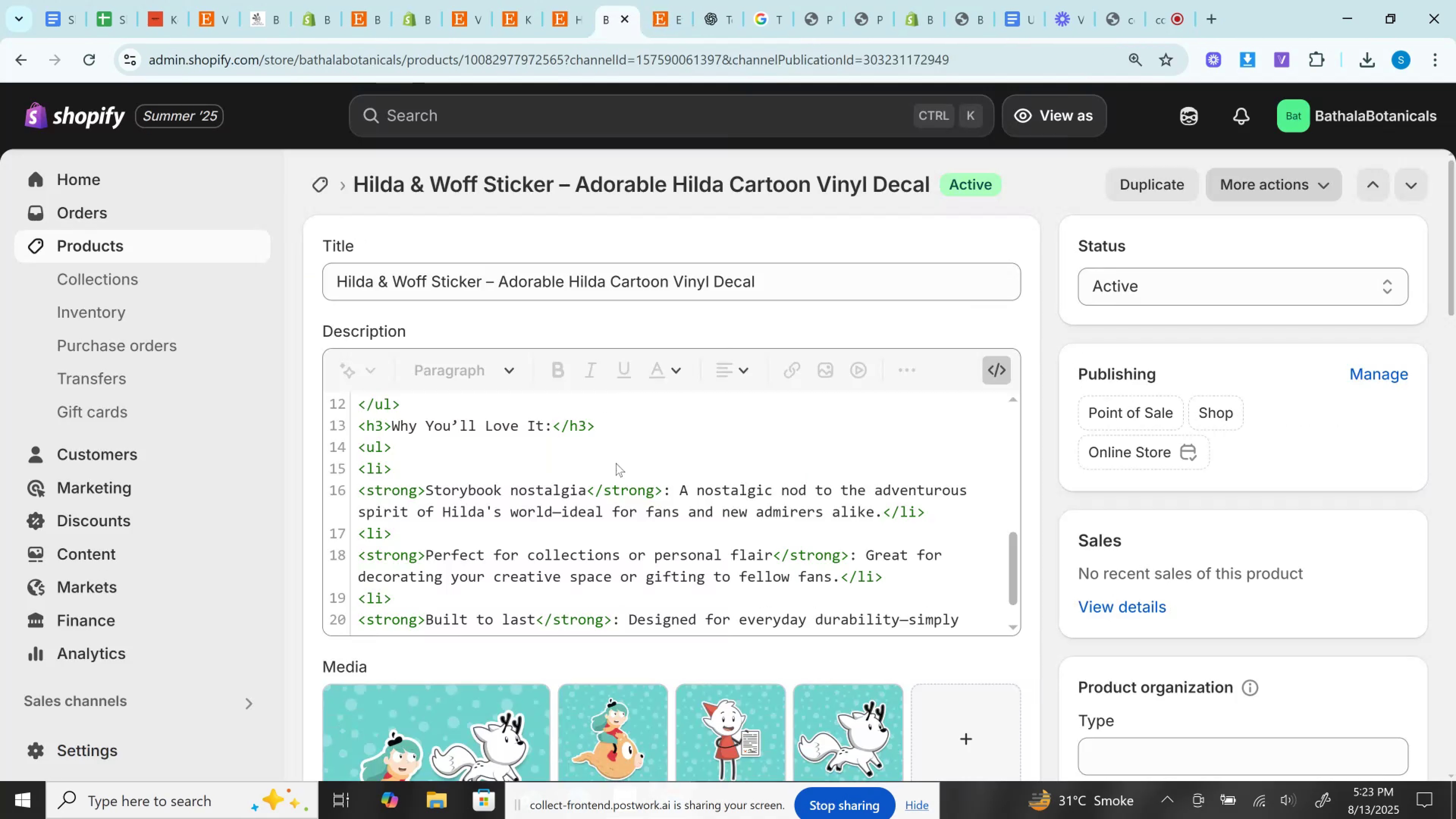 
scroll: coordinate [616, 463], scroll_direction: down, amount: 1.0
 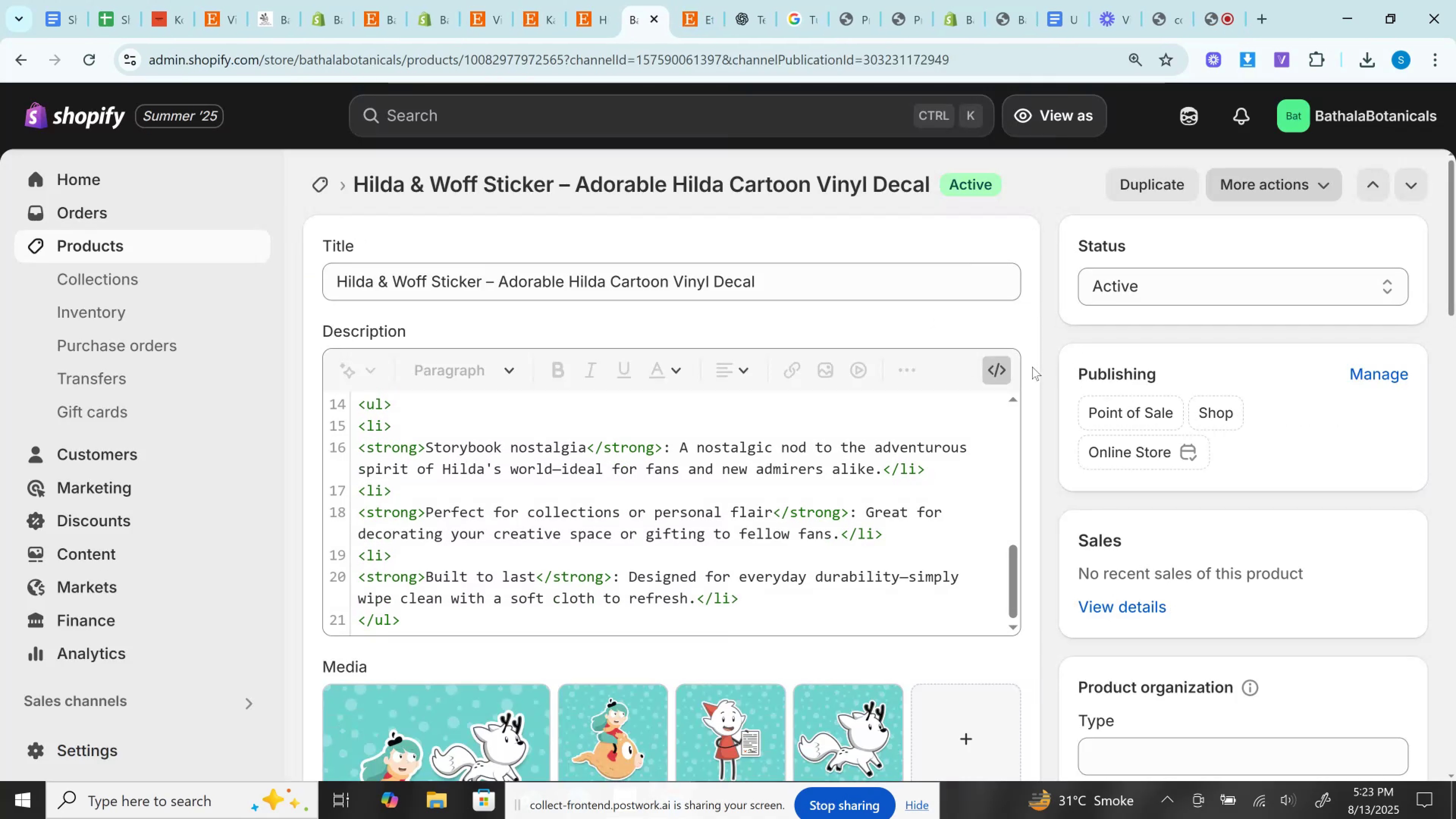 
left_click([998, 367])
 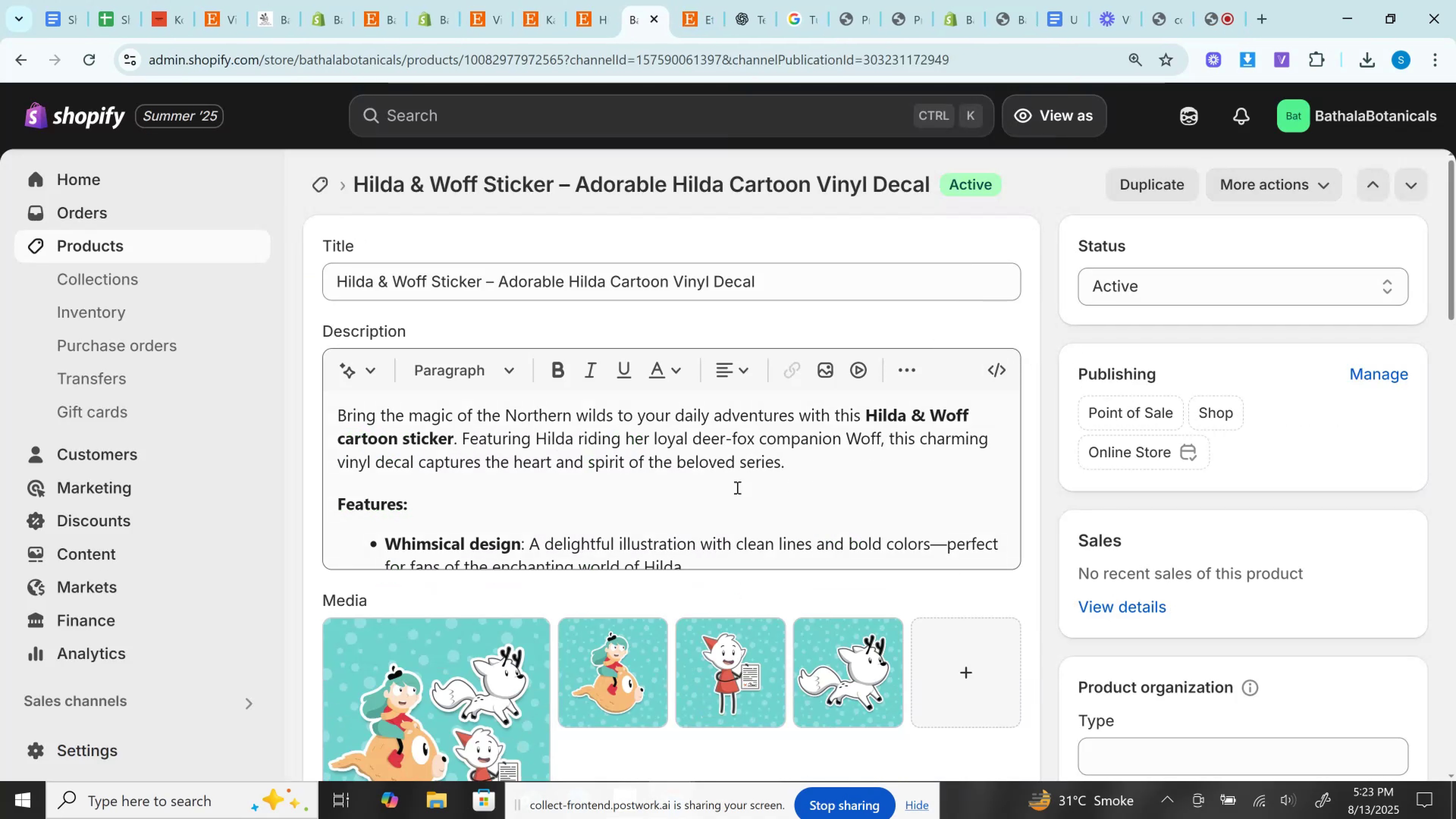 
scroll: coordinate [736, 487], scroll_direction: down, amount: 3.0
 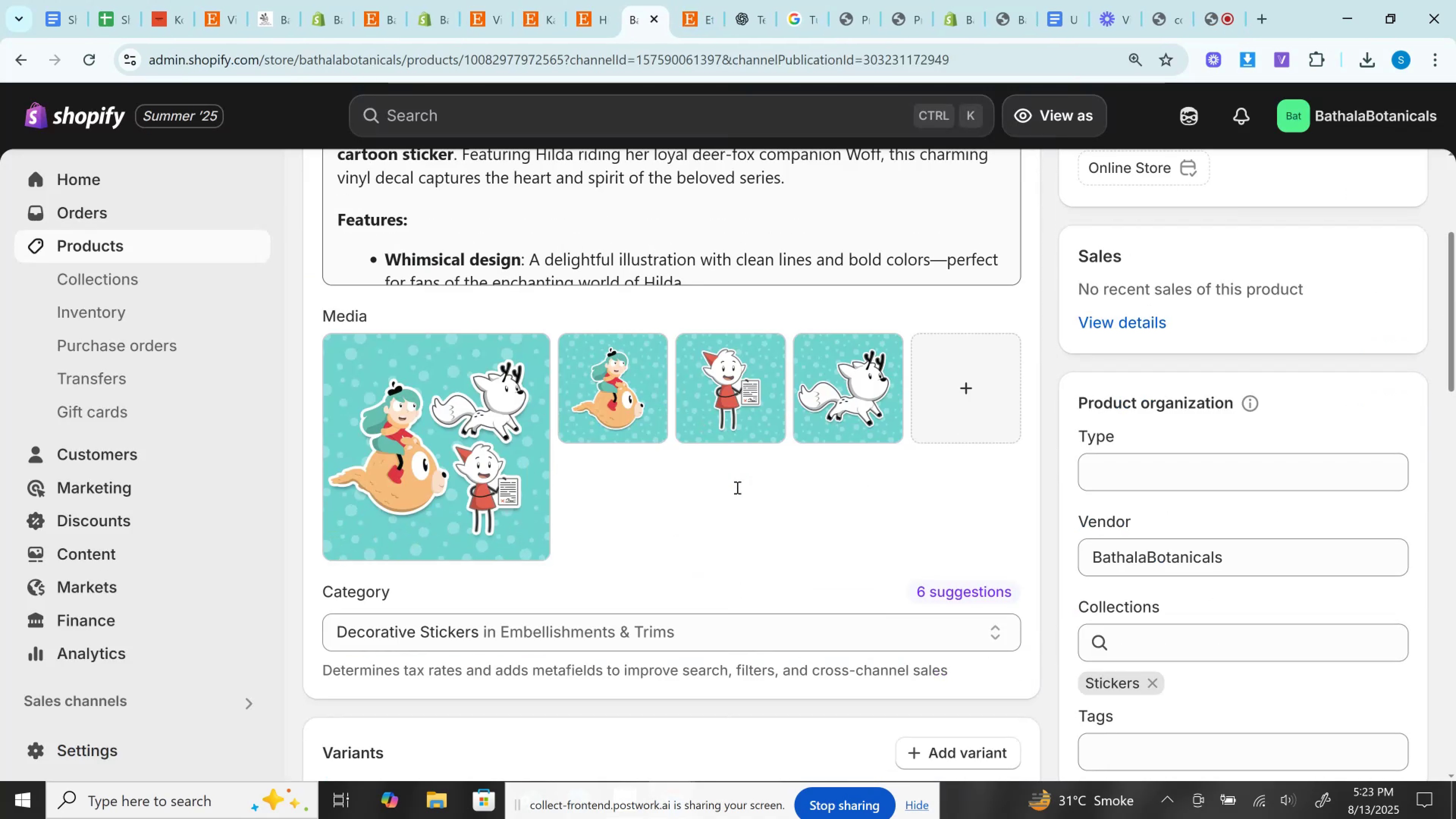 
scroll: coordinate [736, 487], scroll_direction: up, amount: 2.0
 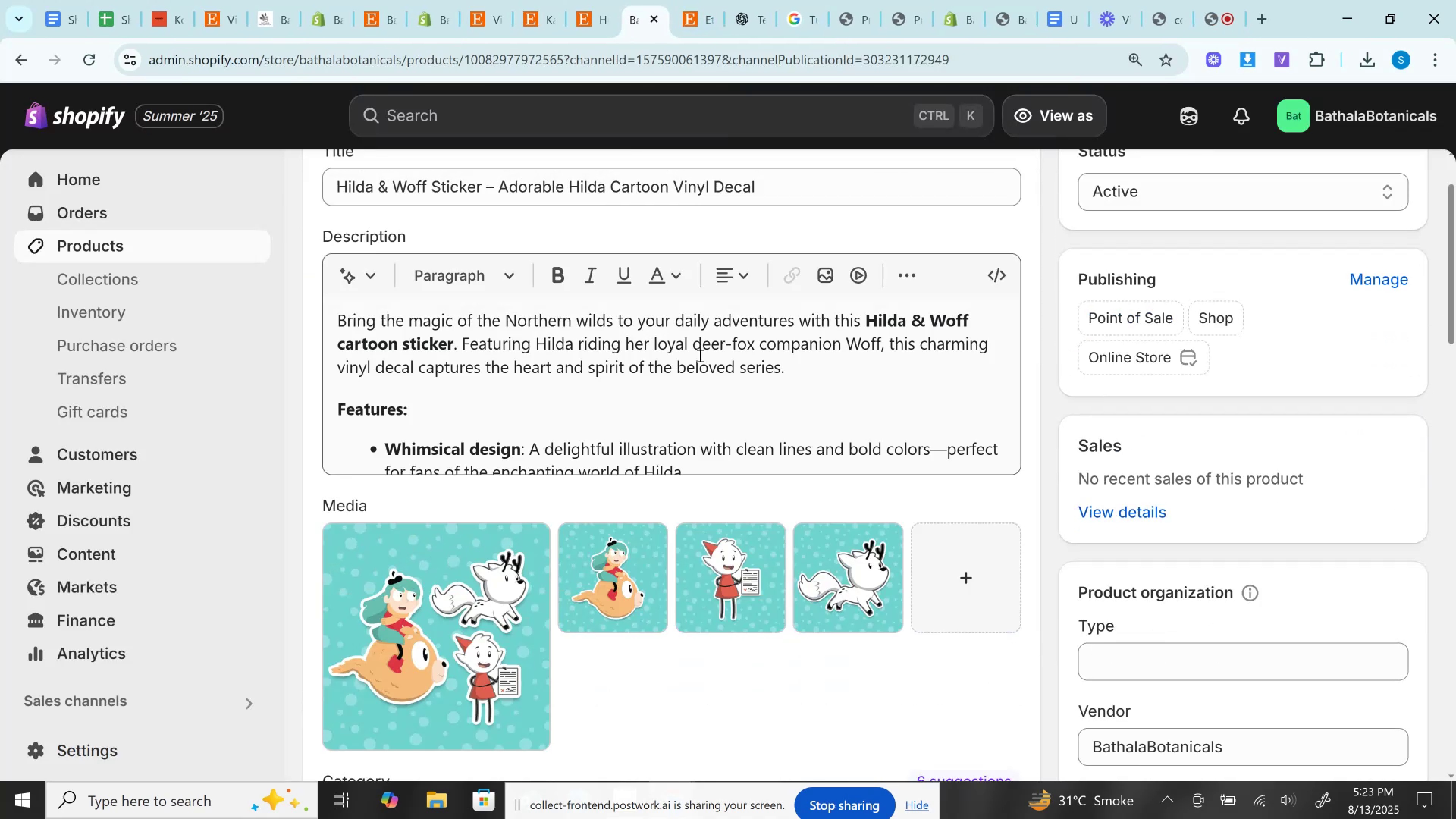 
left_click([699, 355])
 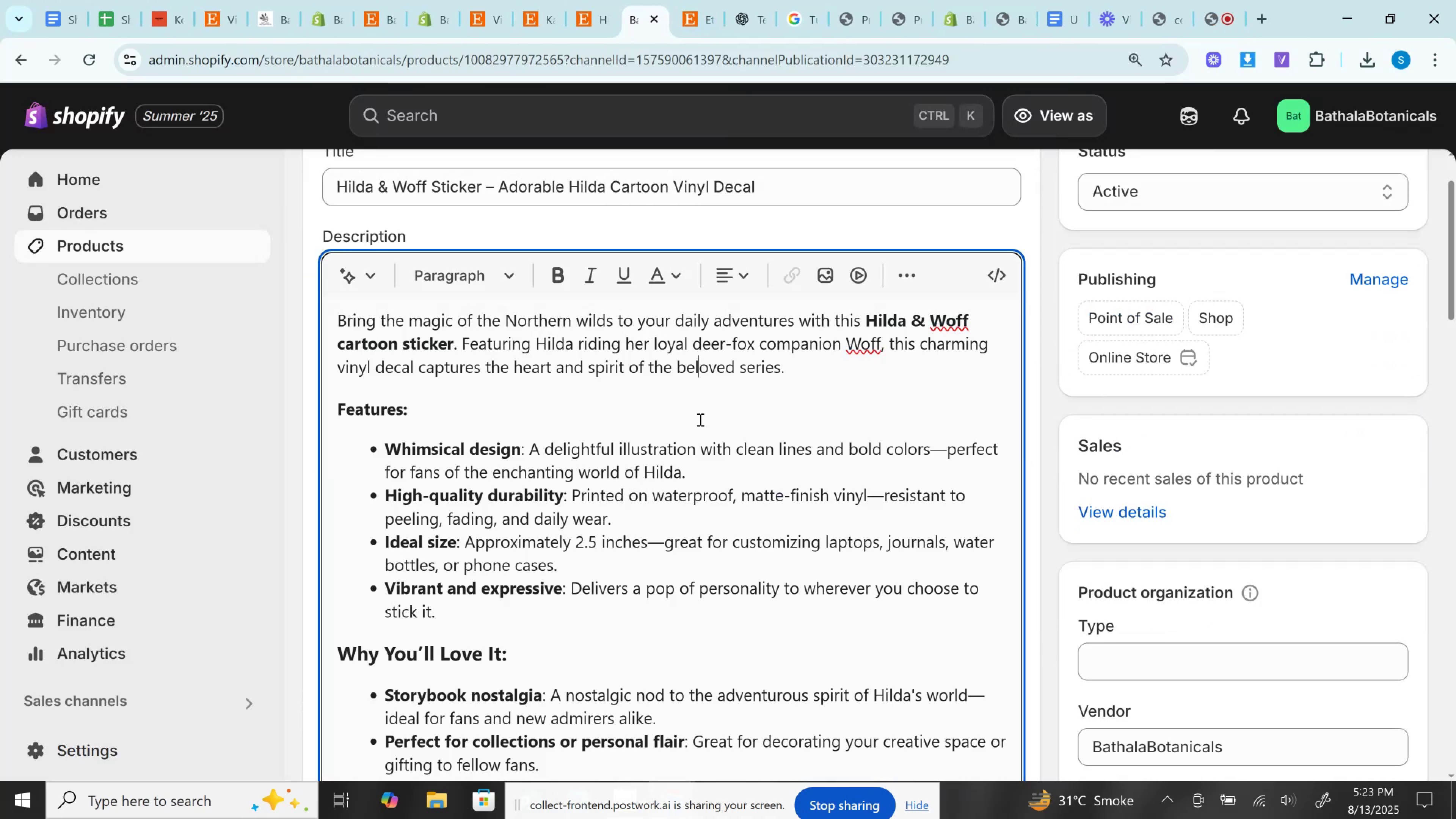 
scroll: coordinate [695, 431], scroll_direction: down, amount: 2.0
 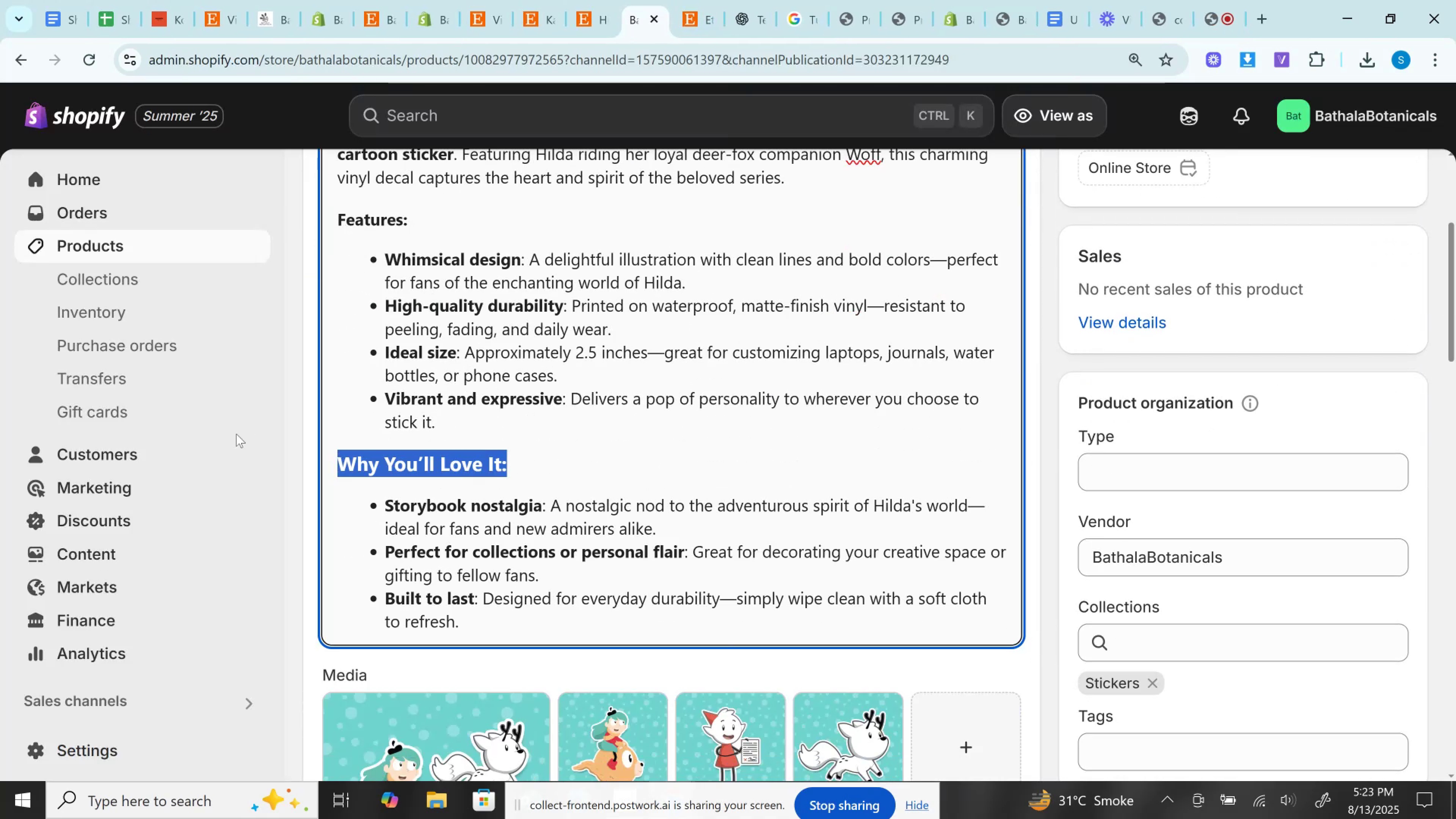 
scroll: coordinate [962, 481], scroll_direction: up, amount: 2.0
 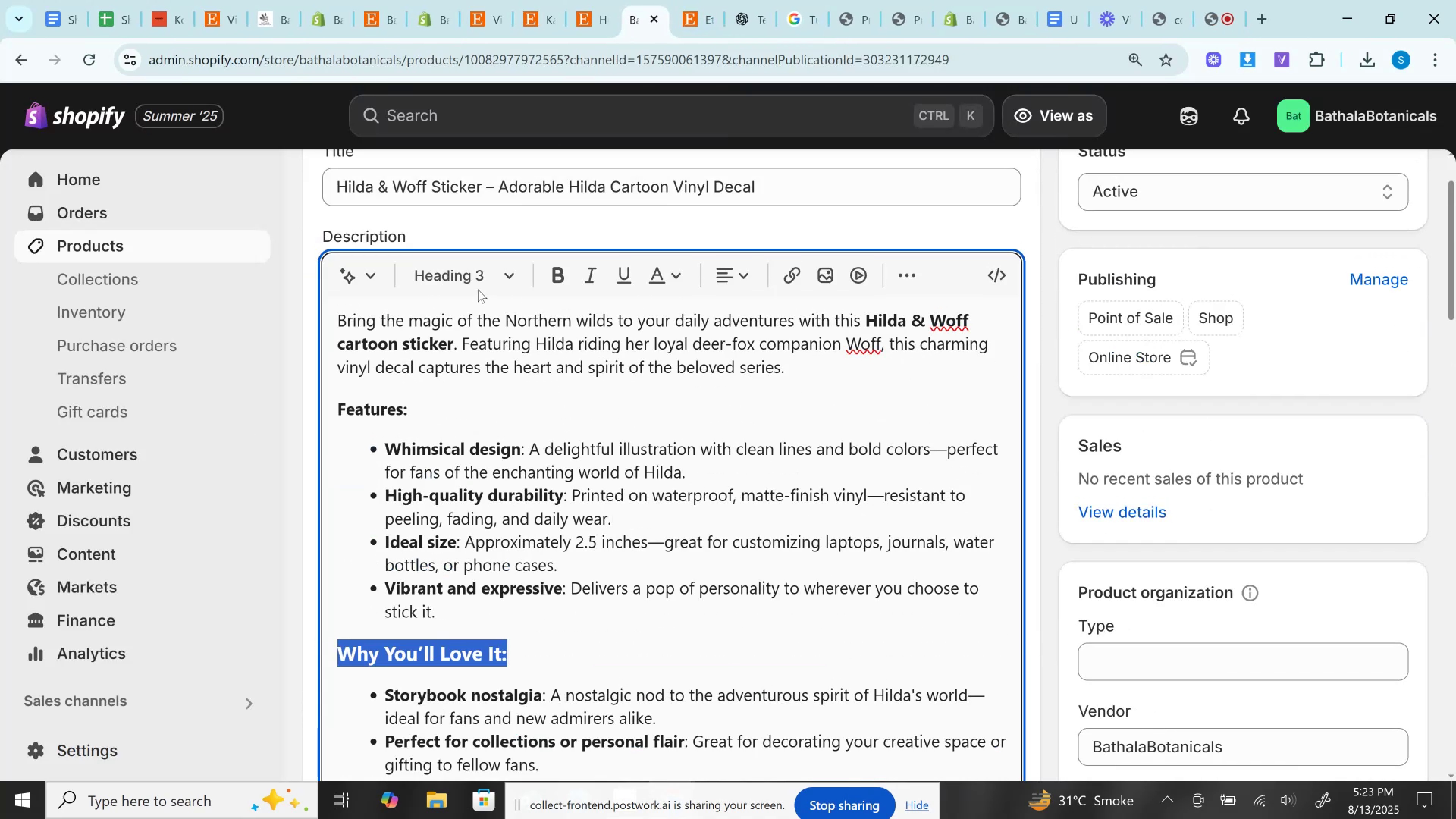 
left_click([478, 289])
 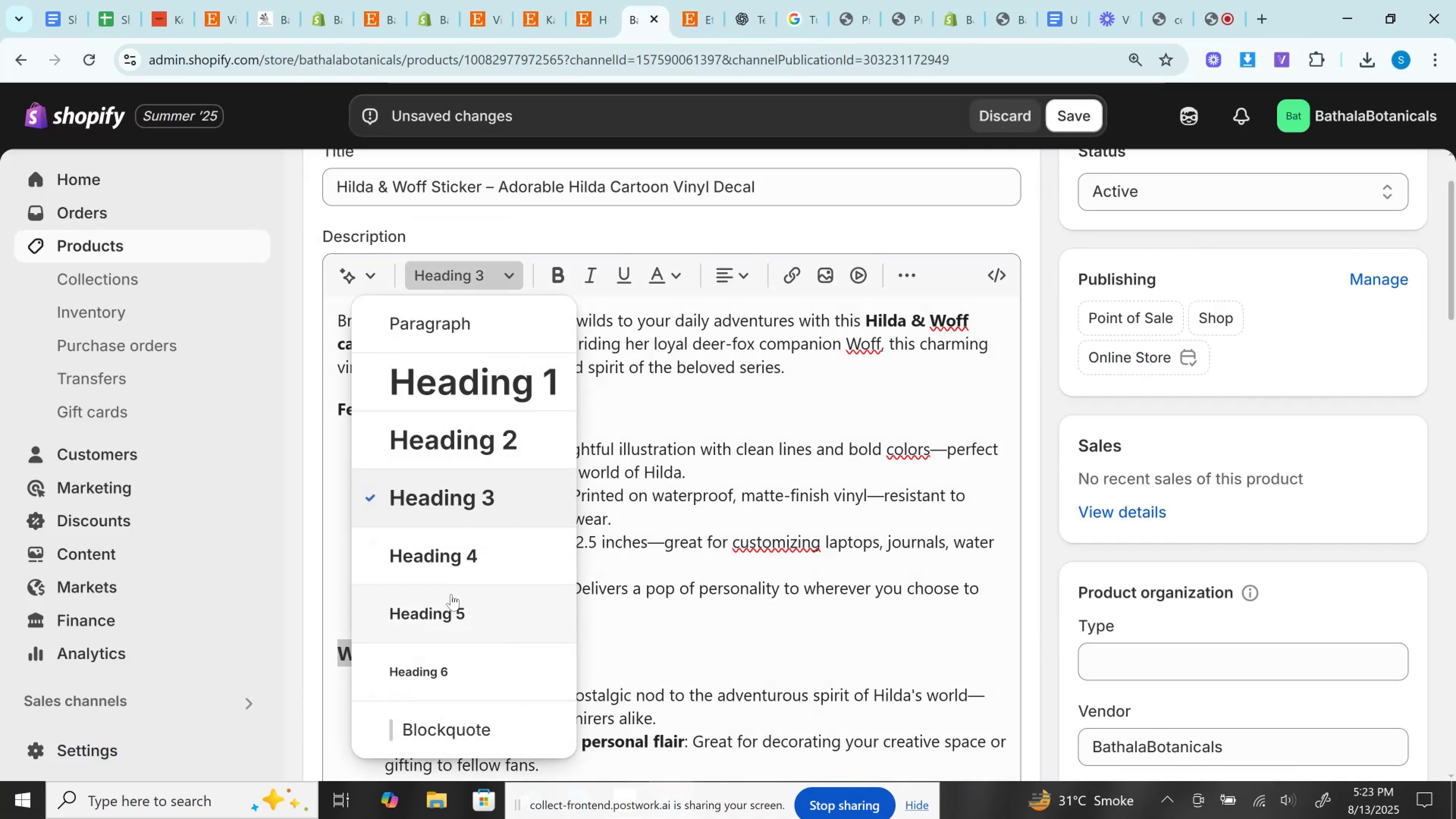 
left_click([451, 594])
 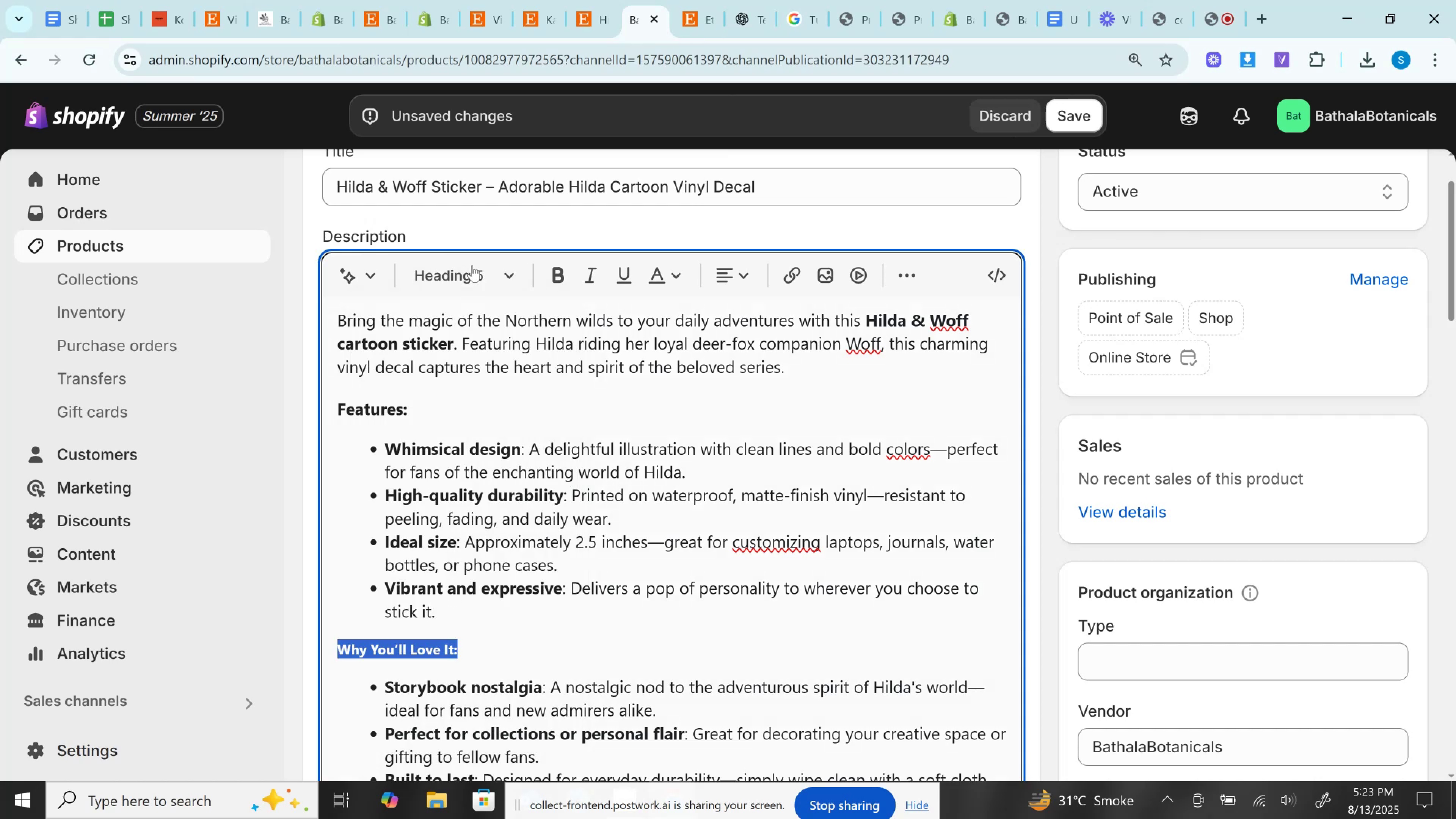 
left_click([472, 261])
 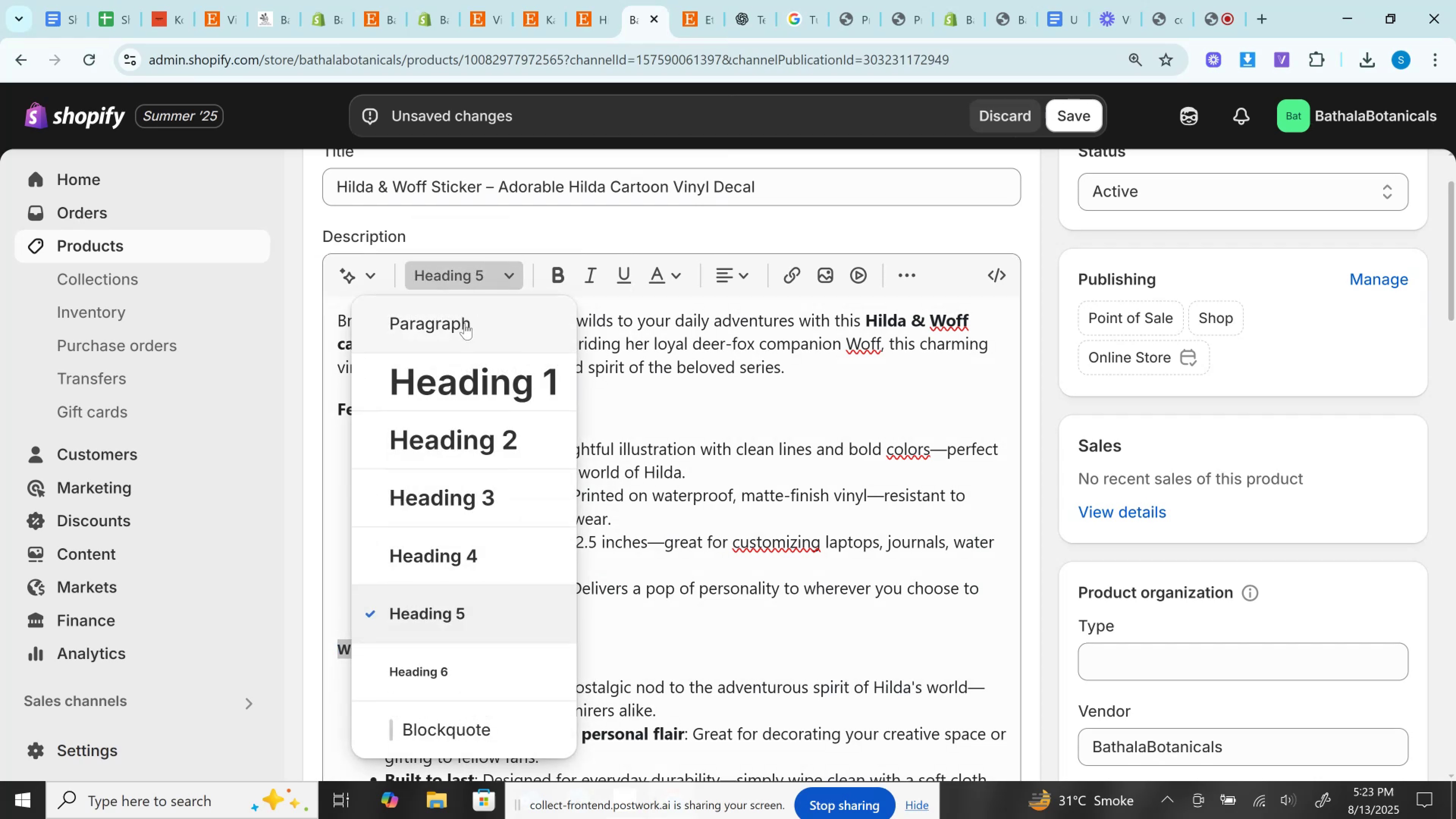 
left_click([464, 323])
 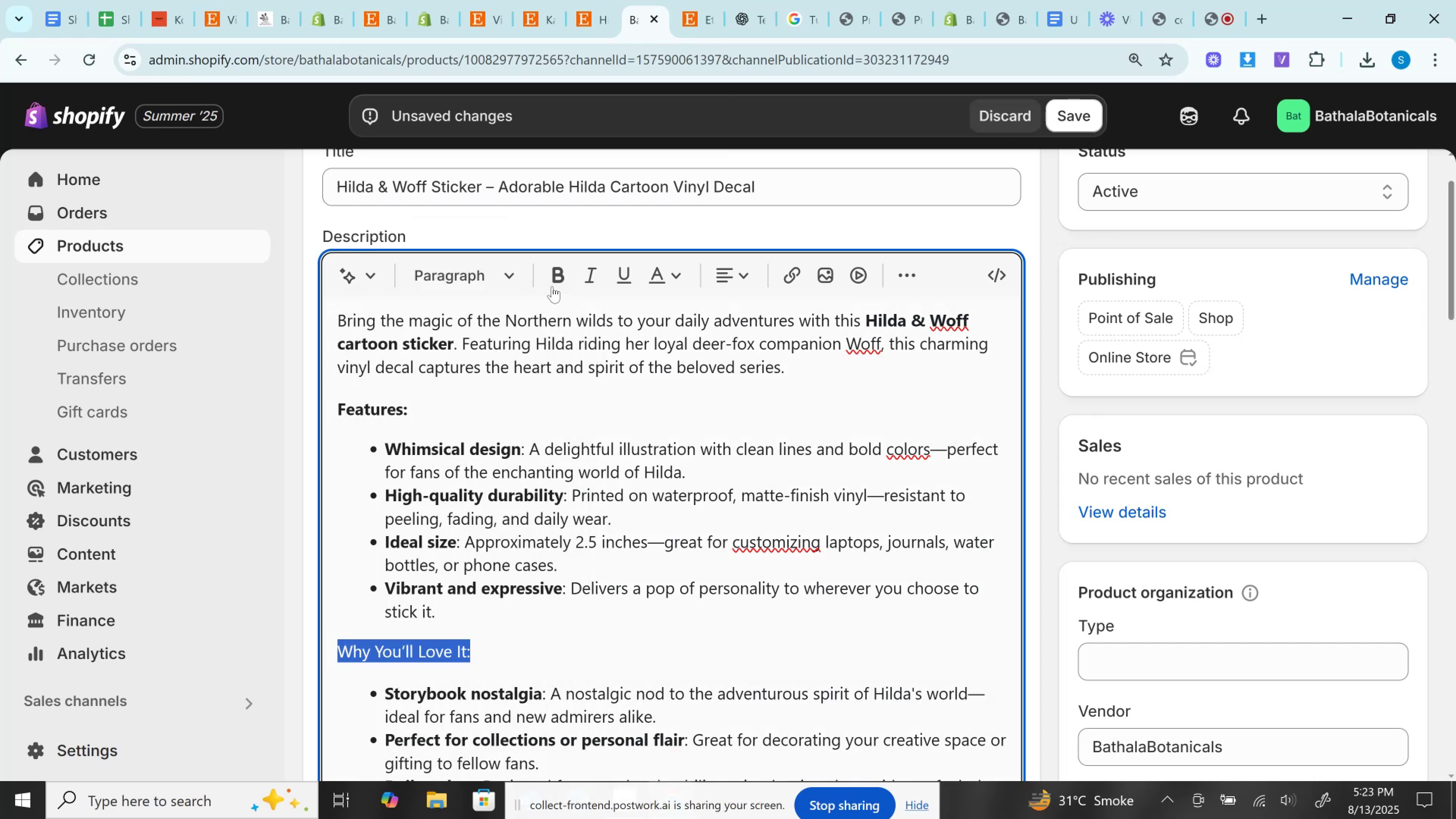 
left_click([557, 275])
 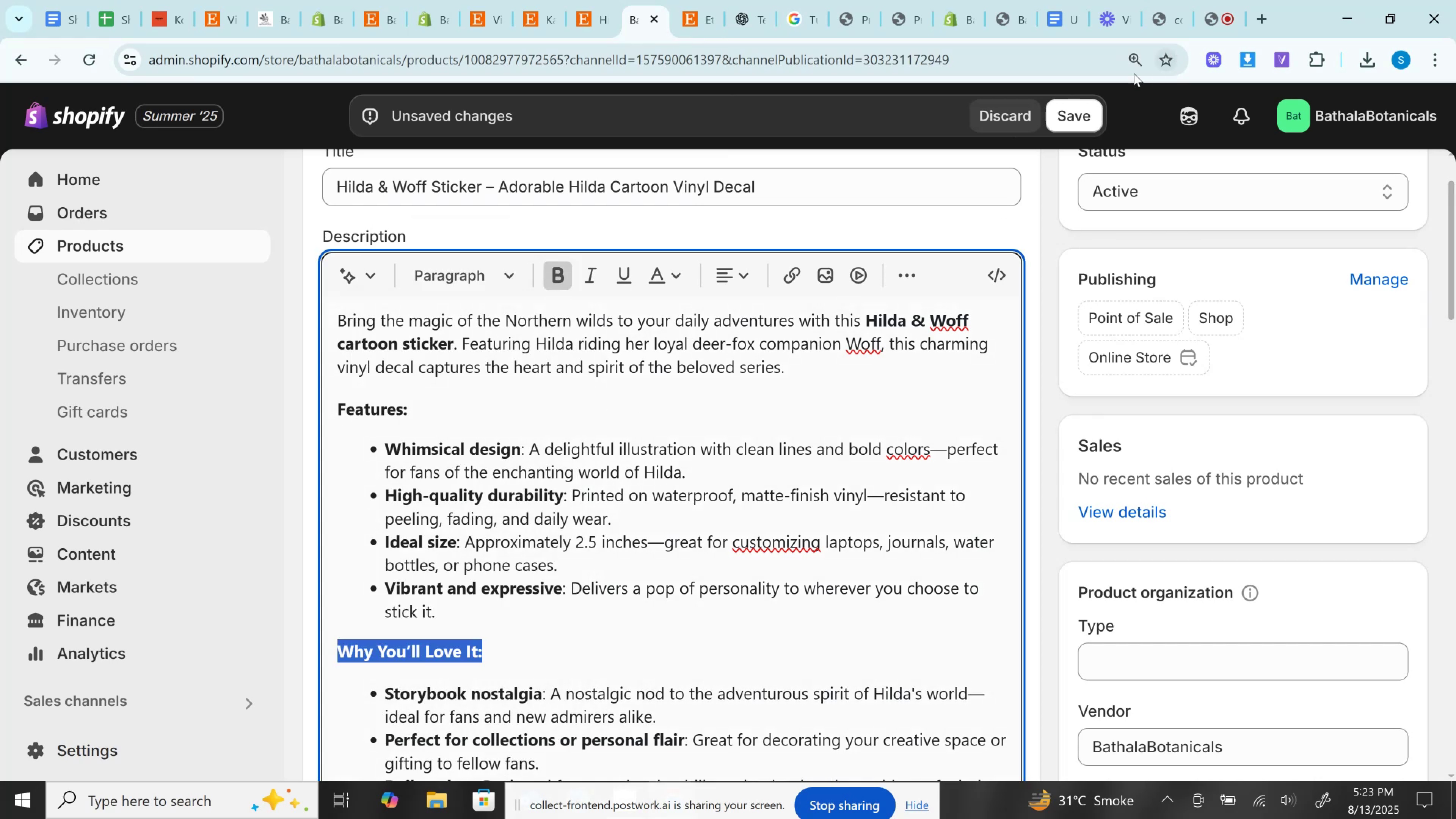 
left_click([1065, 114])
 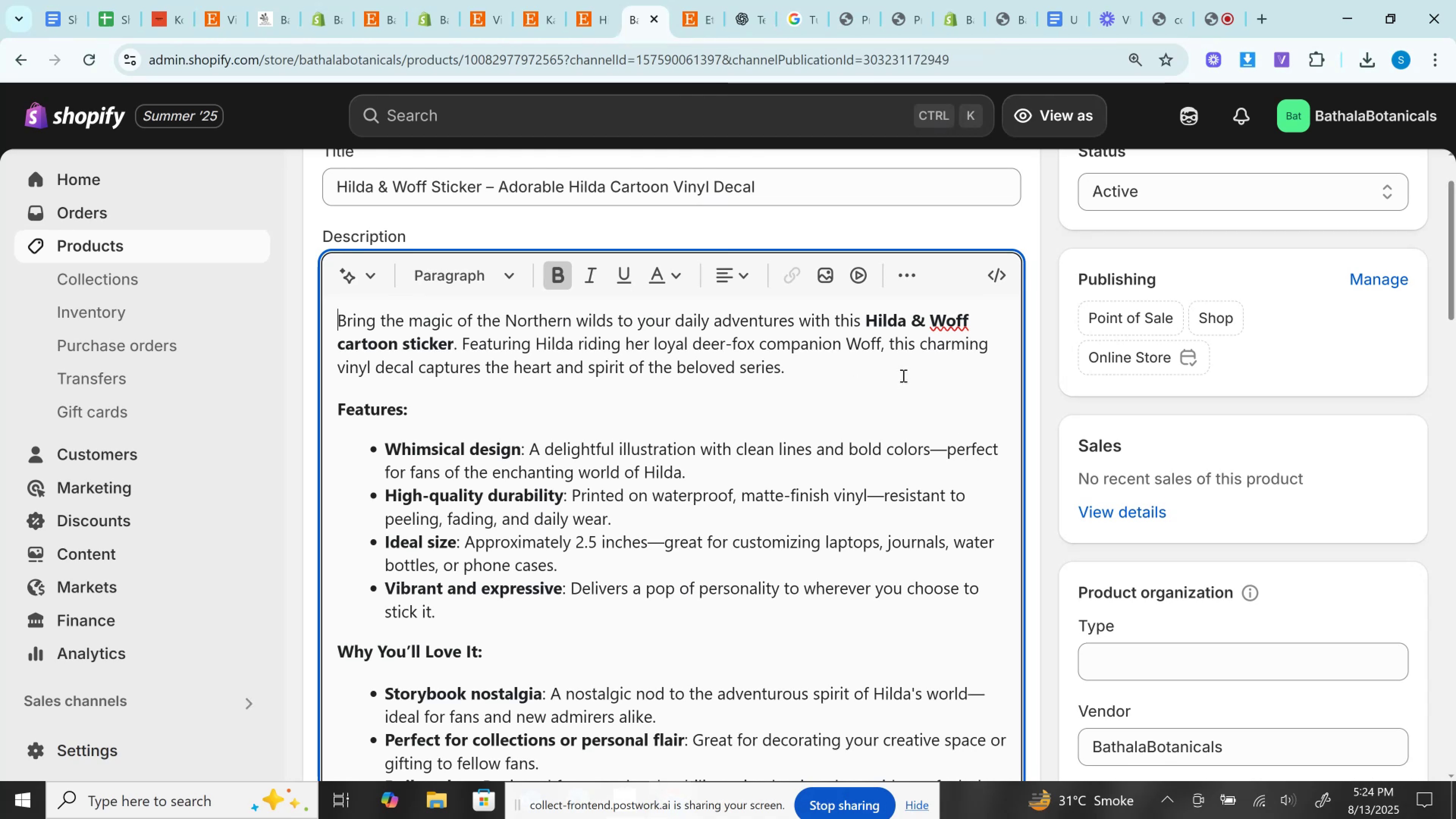 
wait(78.02)
 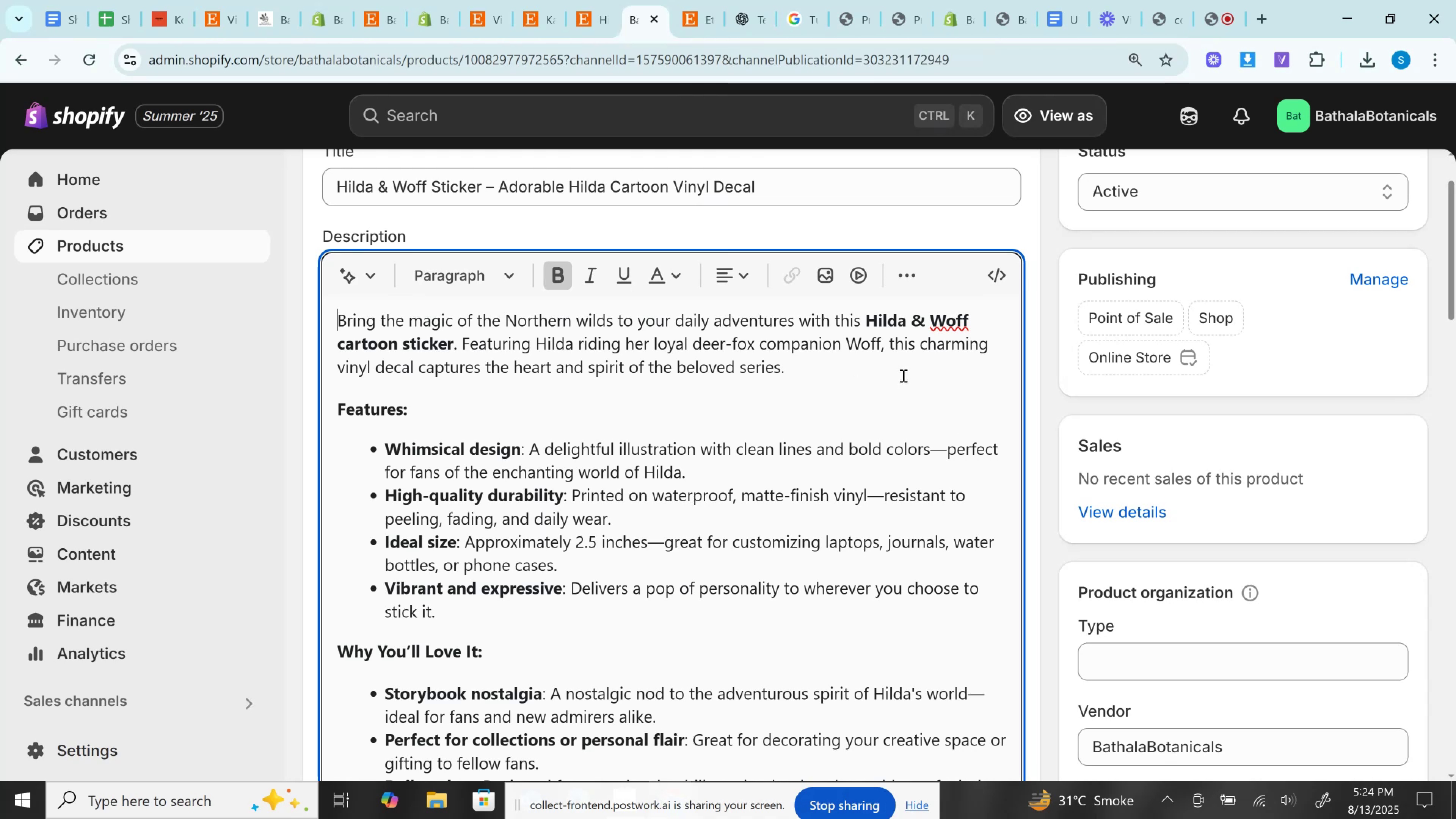 
scroll: coordinate [681, 281], scroll_direction: up, amount: 3.0
 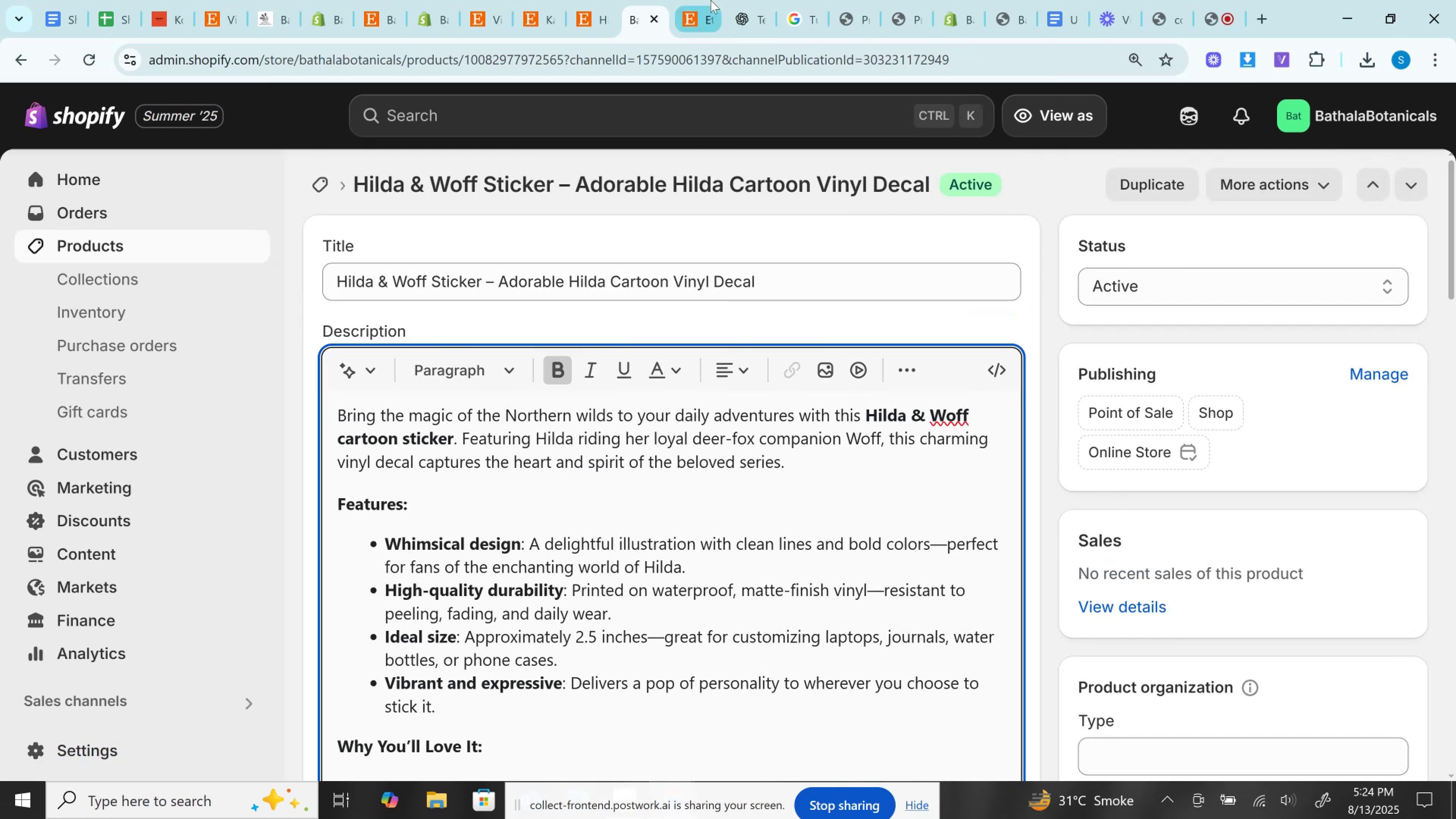 
left_click([711, 0])
 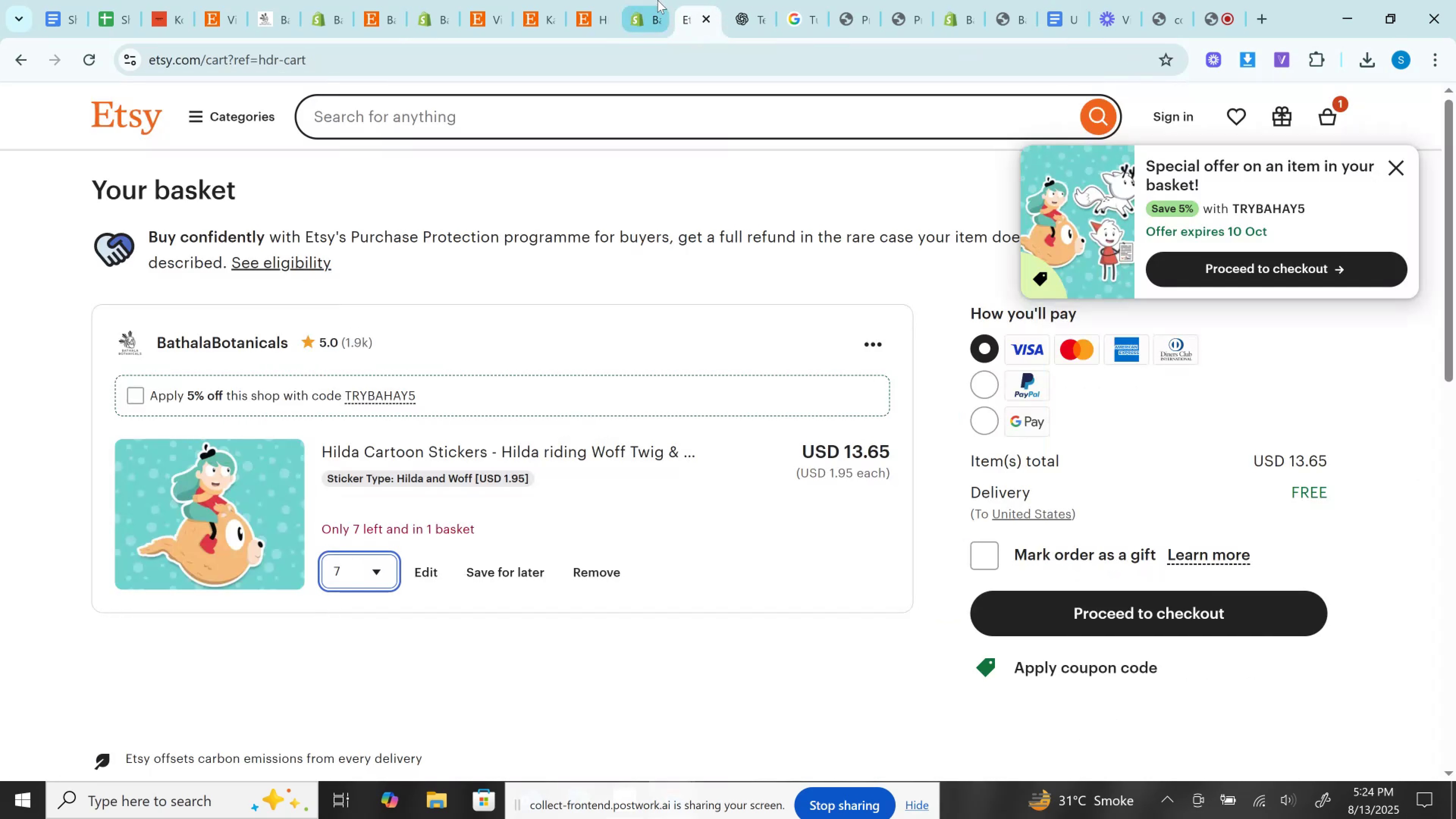 
left_click([654, 0])
 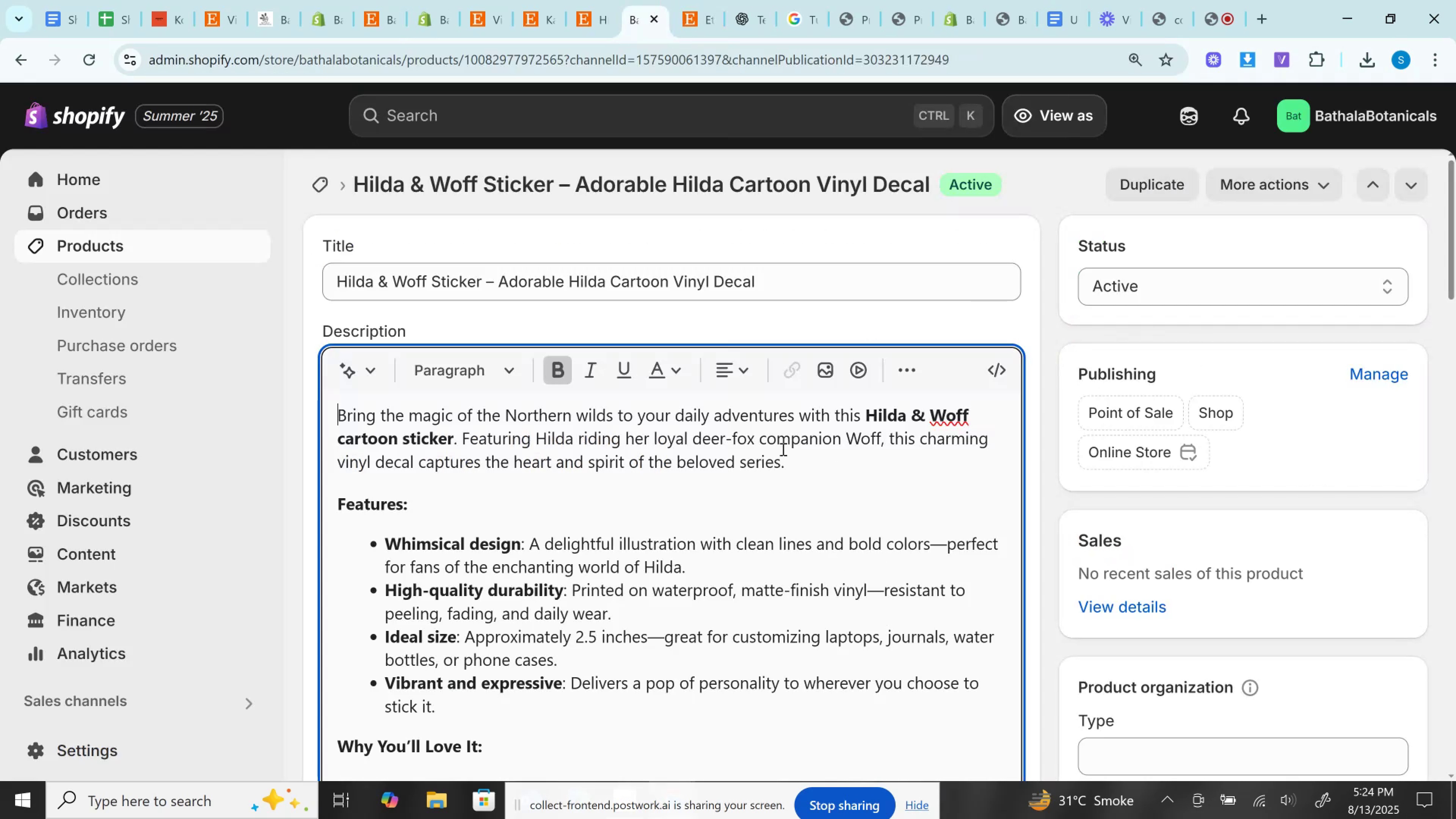 
scroll: coordinate [782, 449], scroll_direction: down, amount: 11.0
 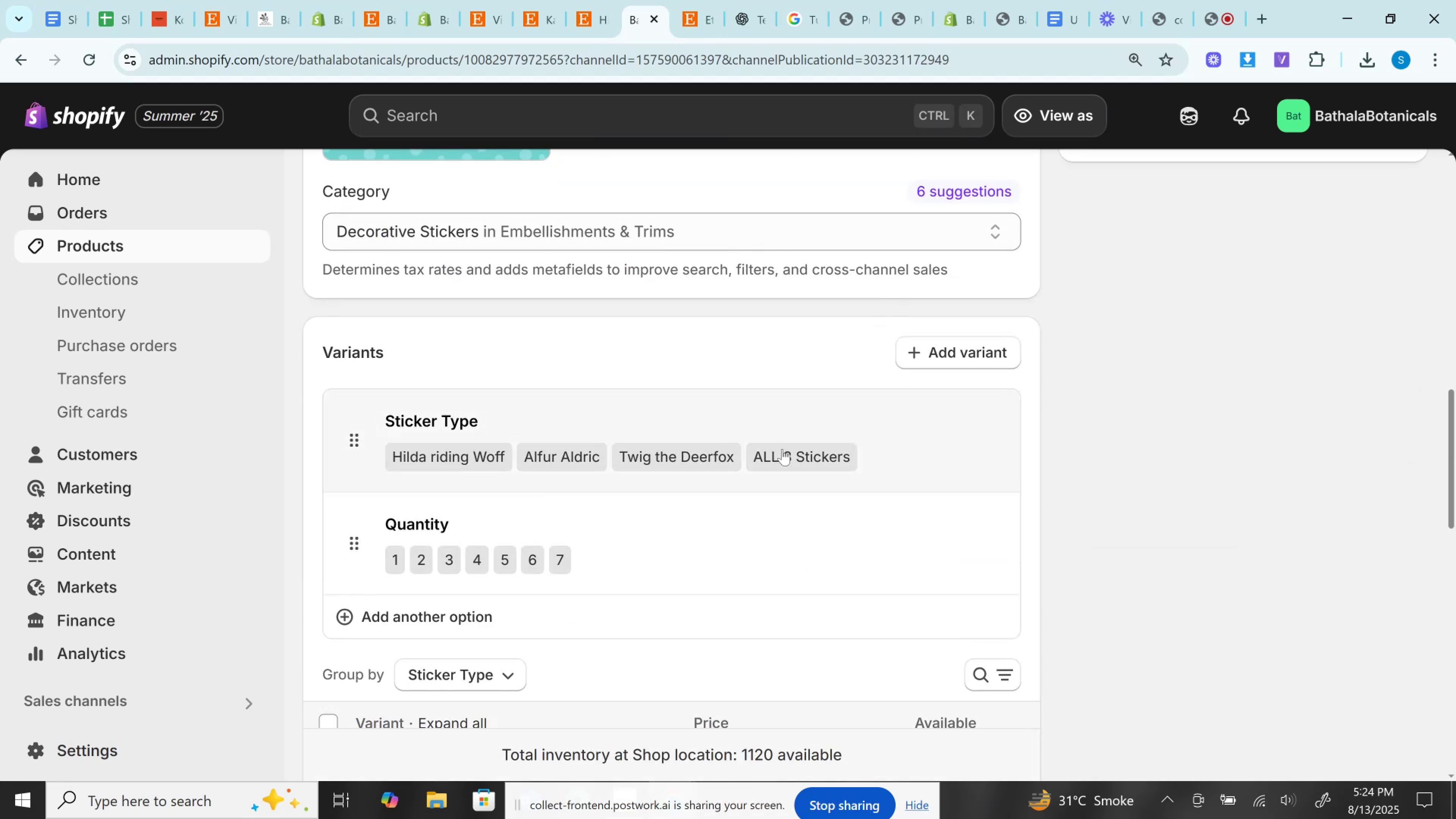 
scroll: coordinate [782, 449], scroll_direction: up, amount: 3.0
 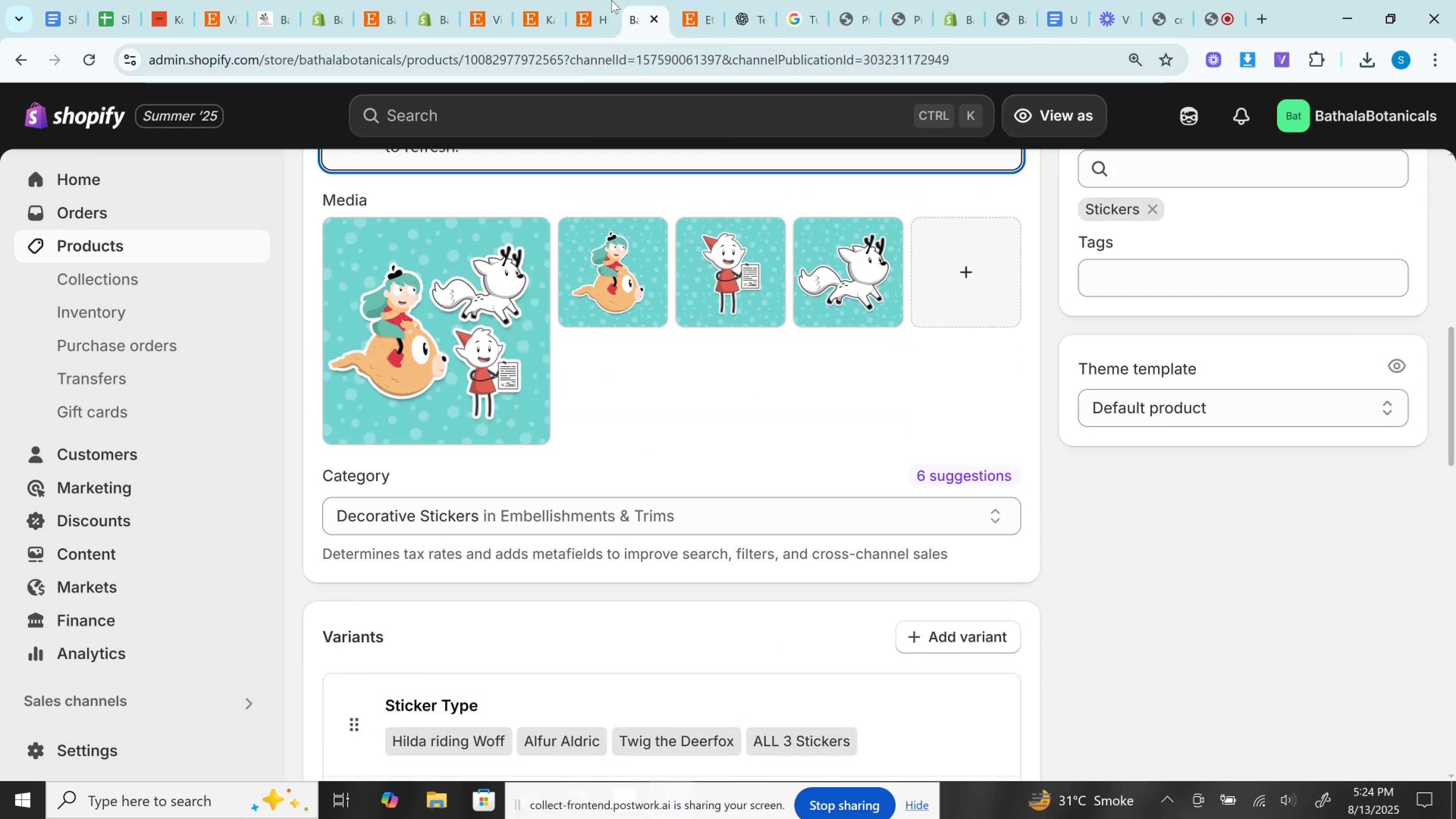 
left_click([598, 0])
 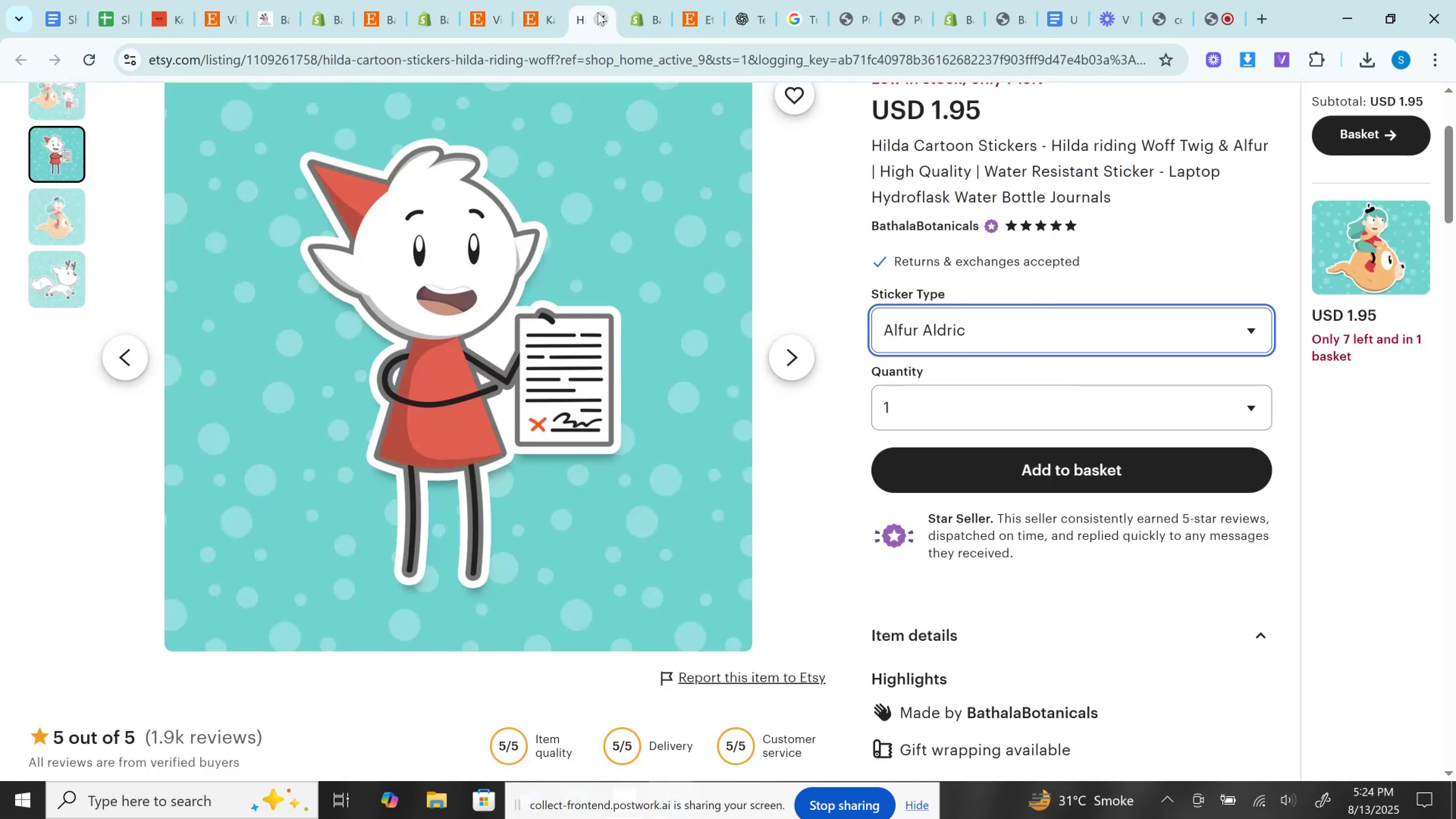 
left_click([598, 16])
 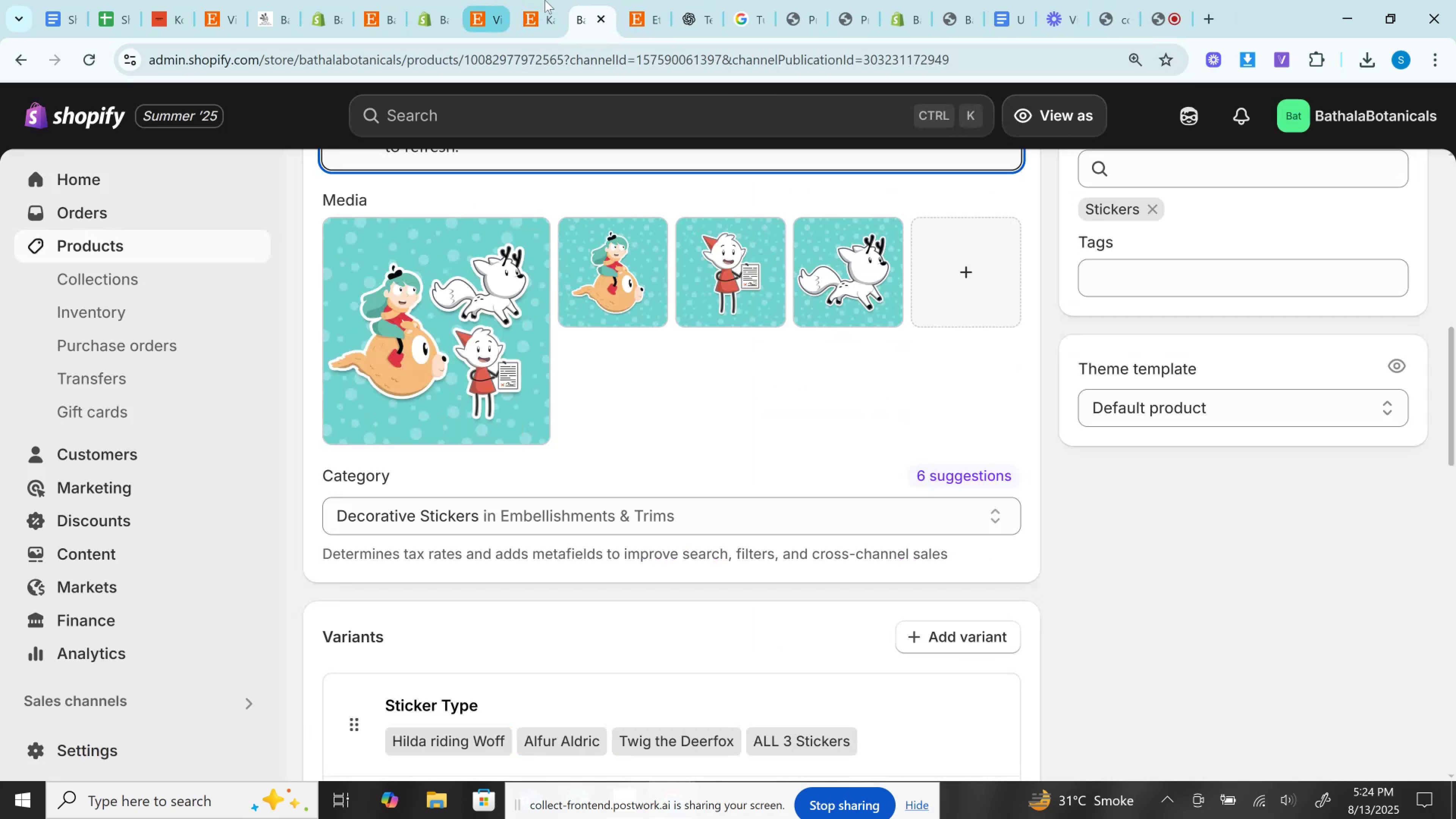 
left_click([545, 0])
 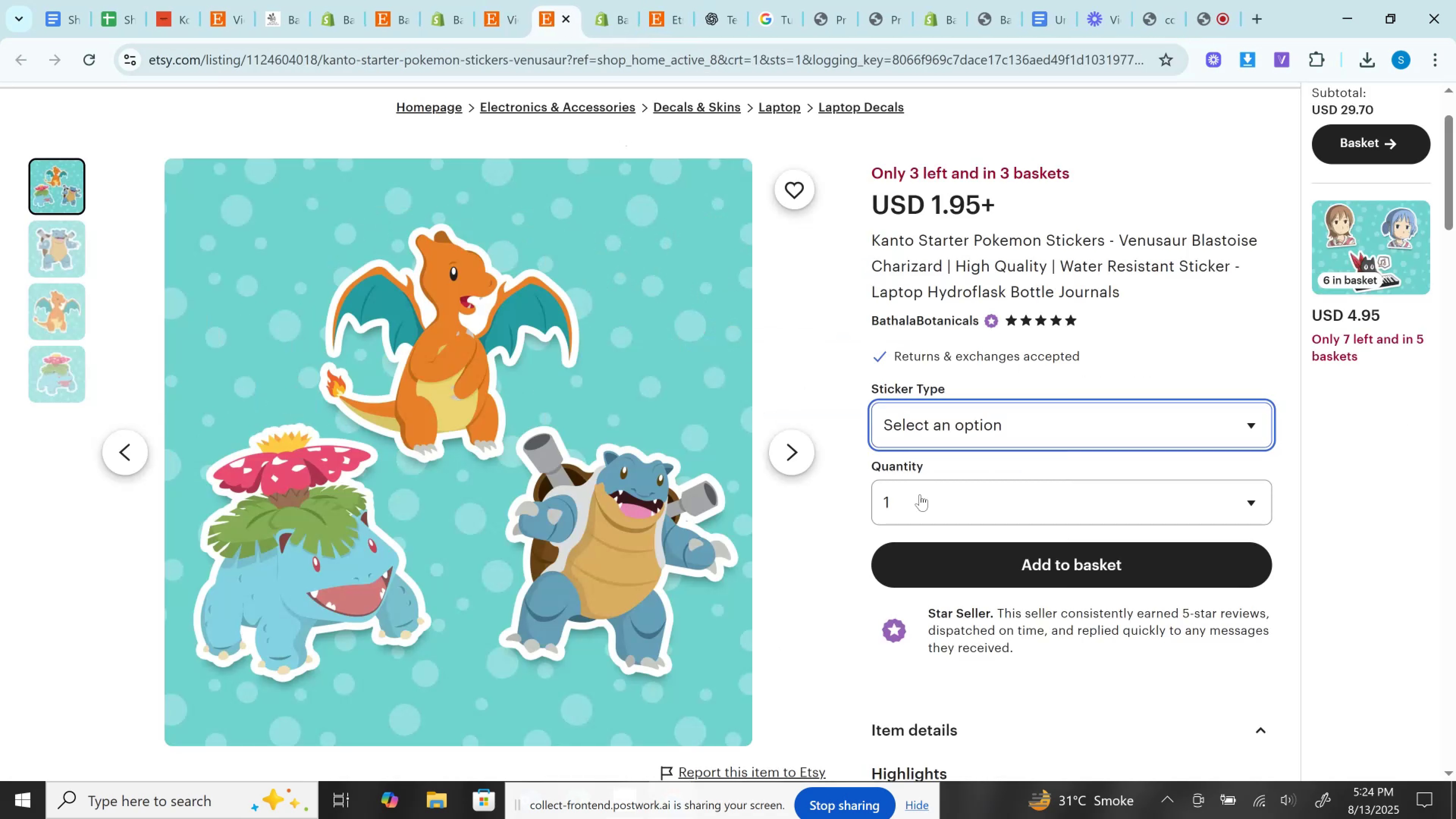 
left_click([921, 505])
 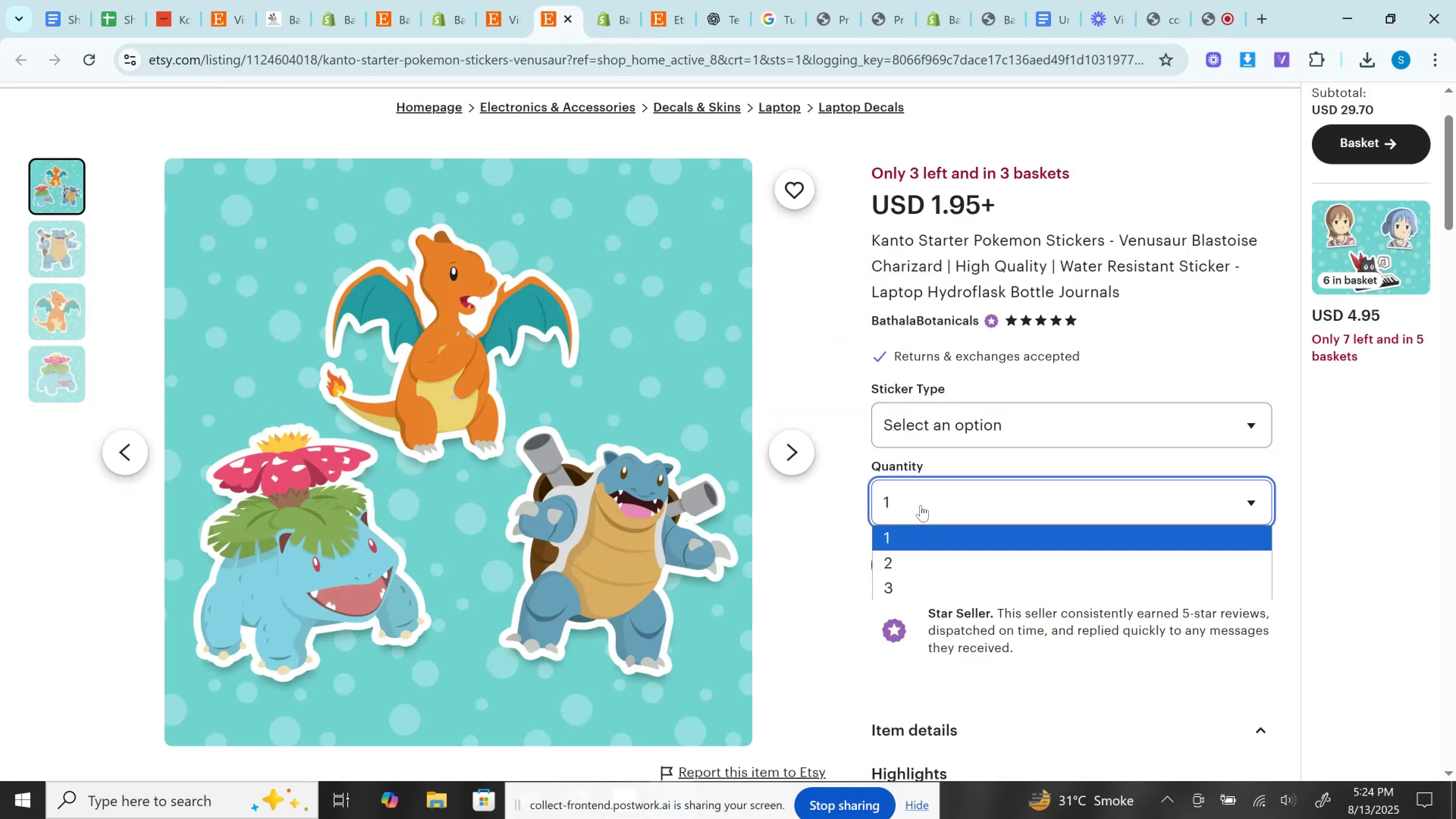 
left_click([921, 505])
 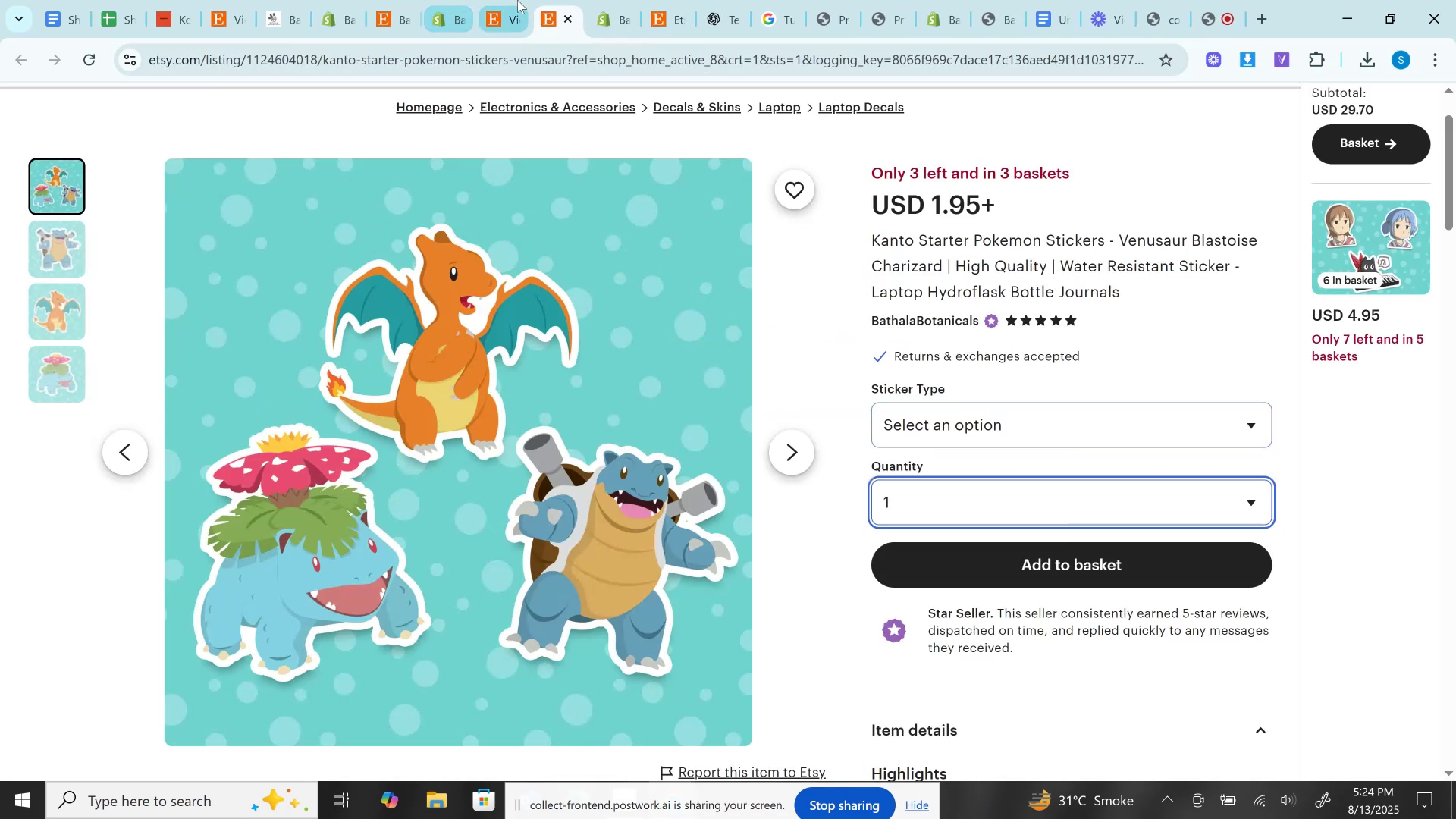 
left_click([518, 0])
 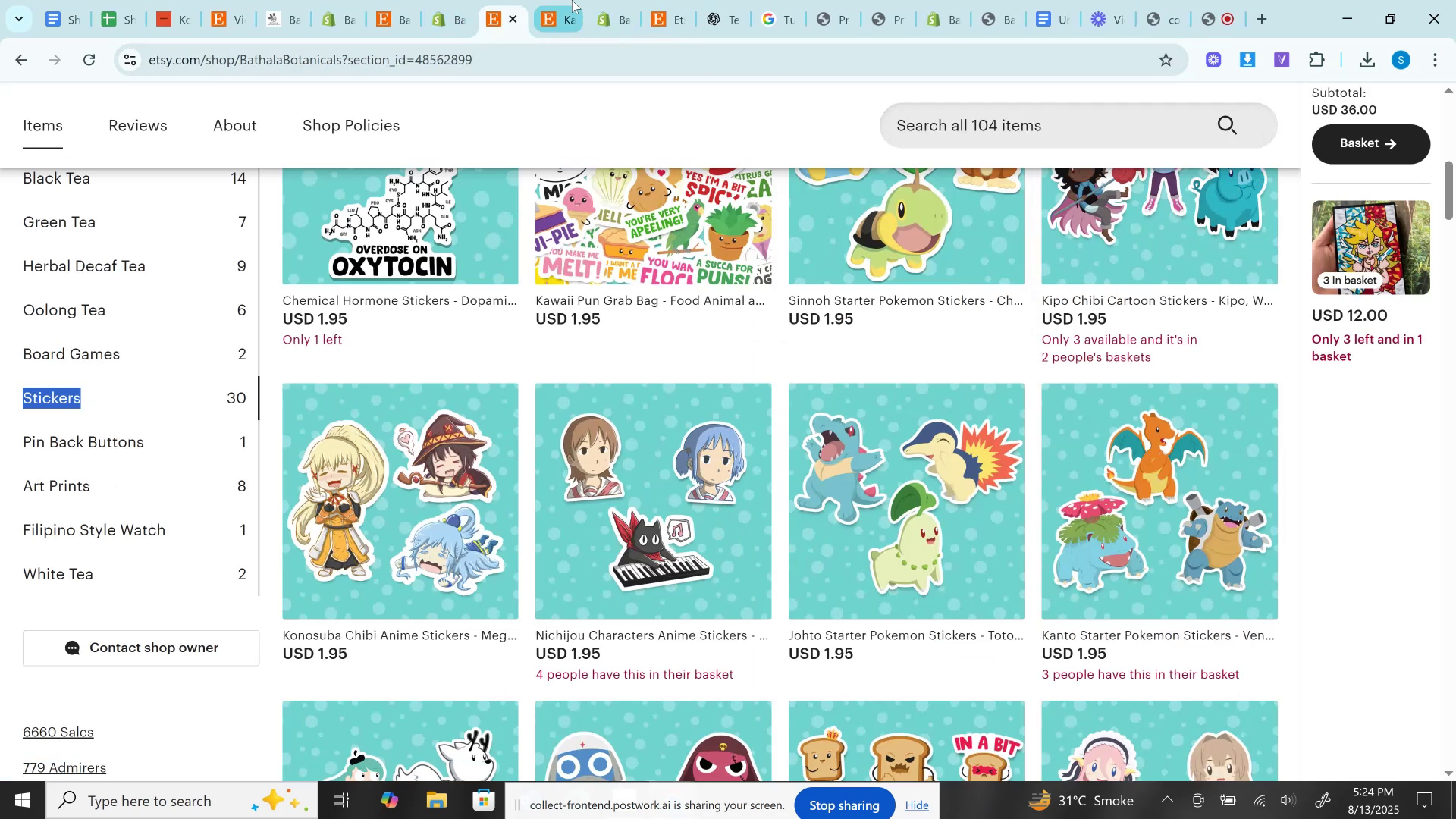 
left_click([630, 1])
 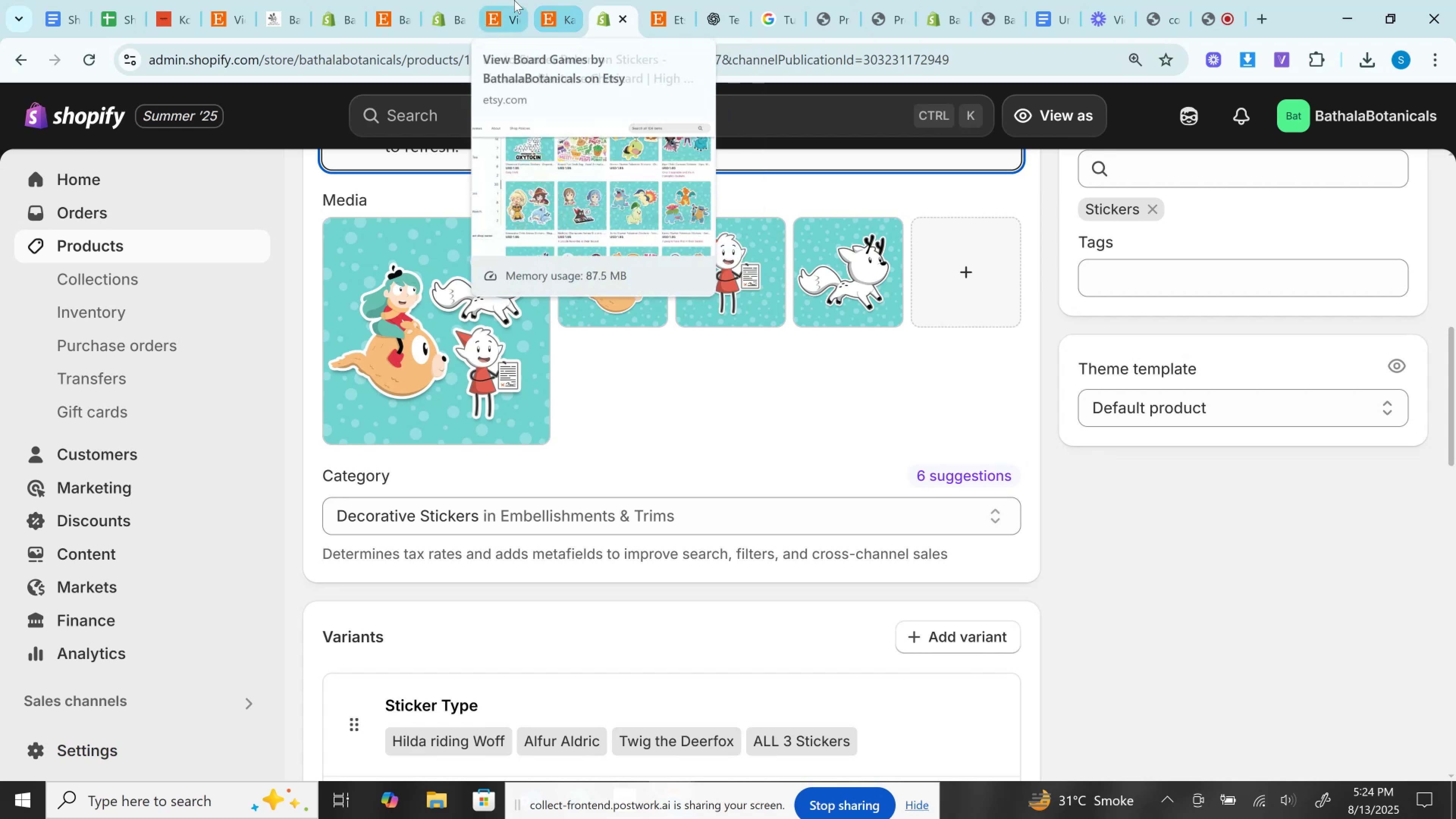 
left_click([511, 0])
 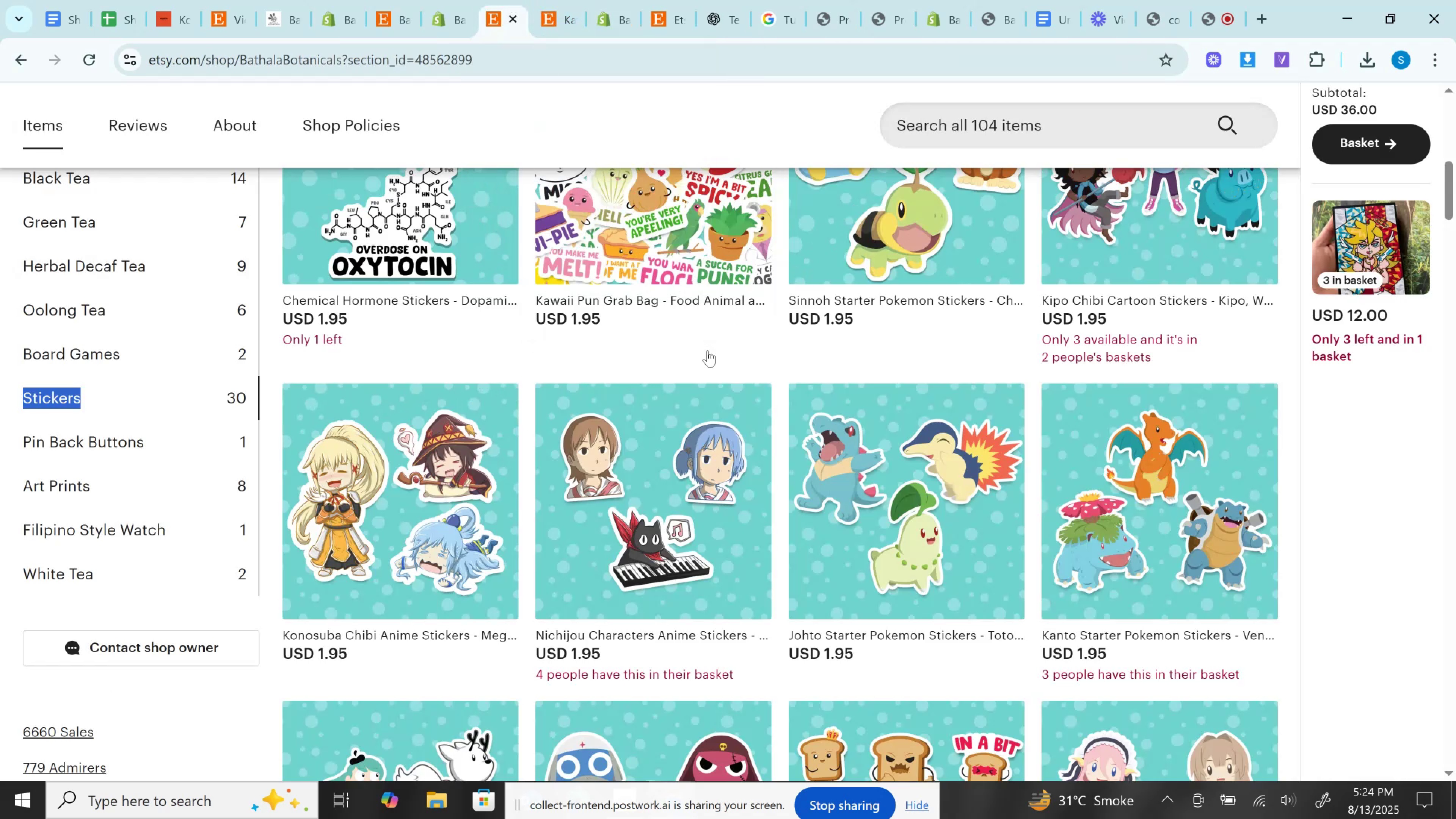 
scroll: coordinate [708, 350], scroll_direction: down, amount: 2.0
 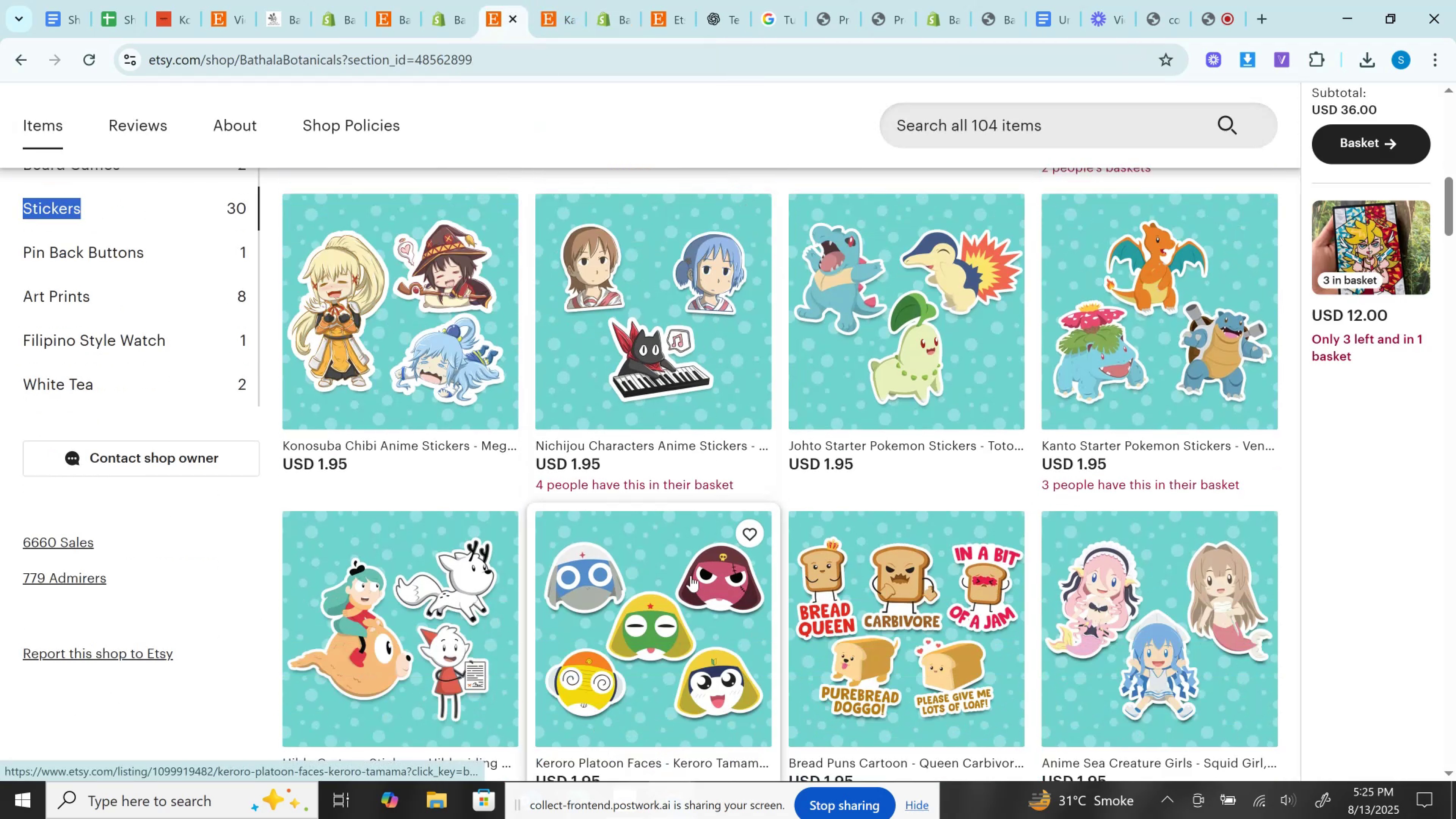 
right_click([691, 576])
 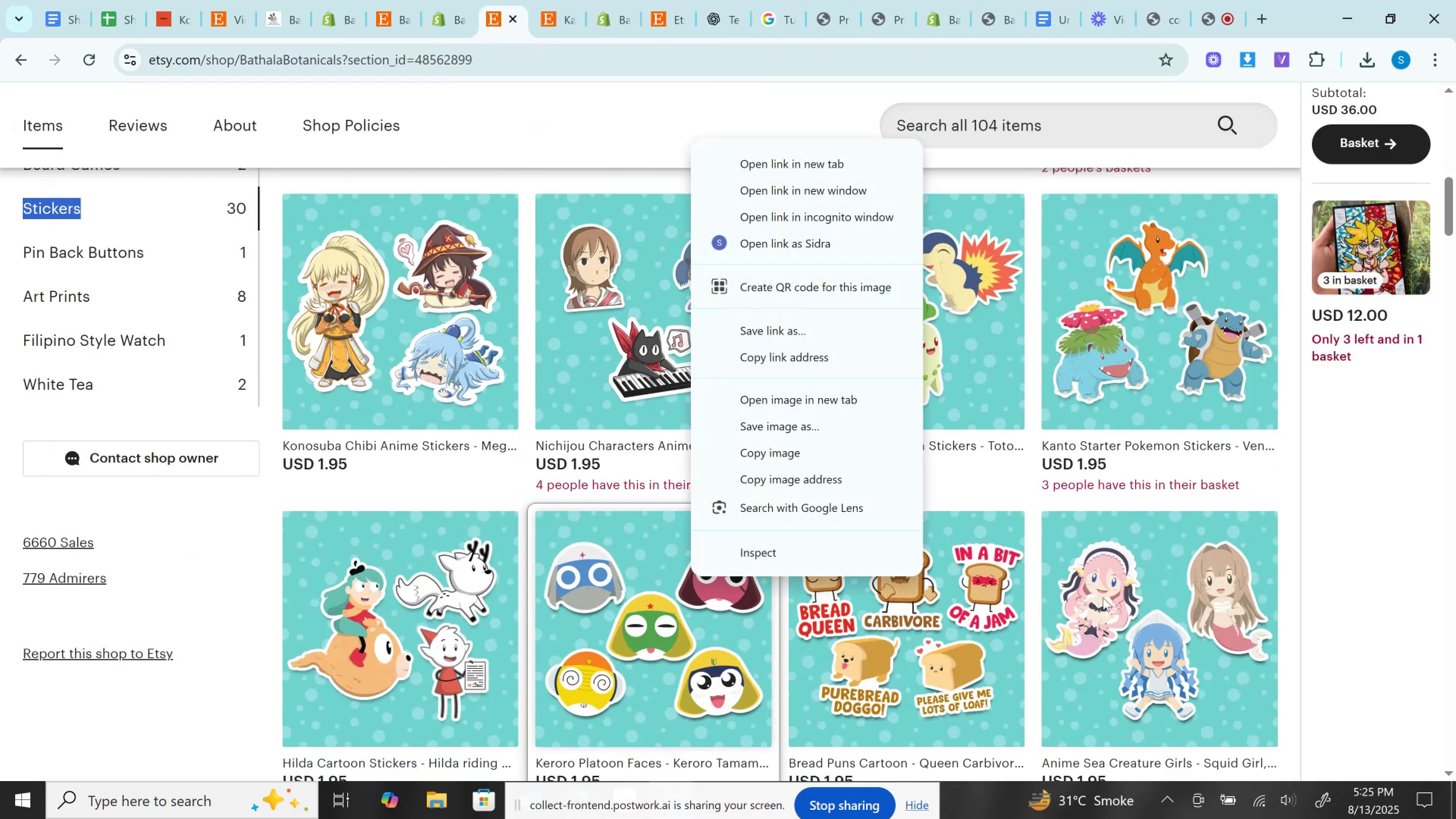 
right_click([1147, 576])
 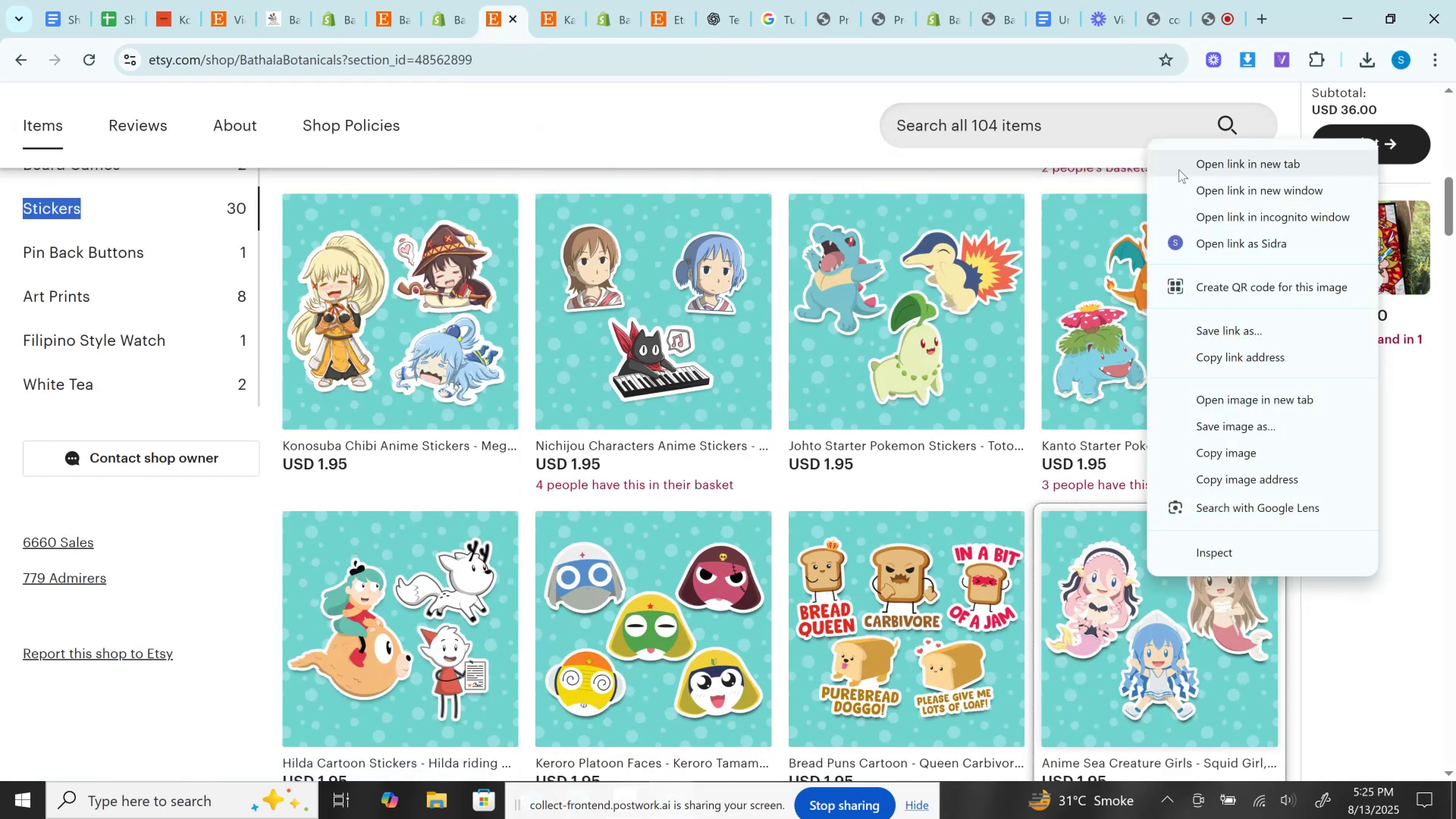 
left_click([1179, 163])
 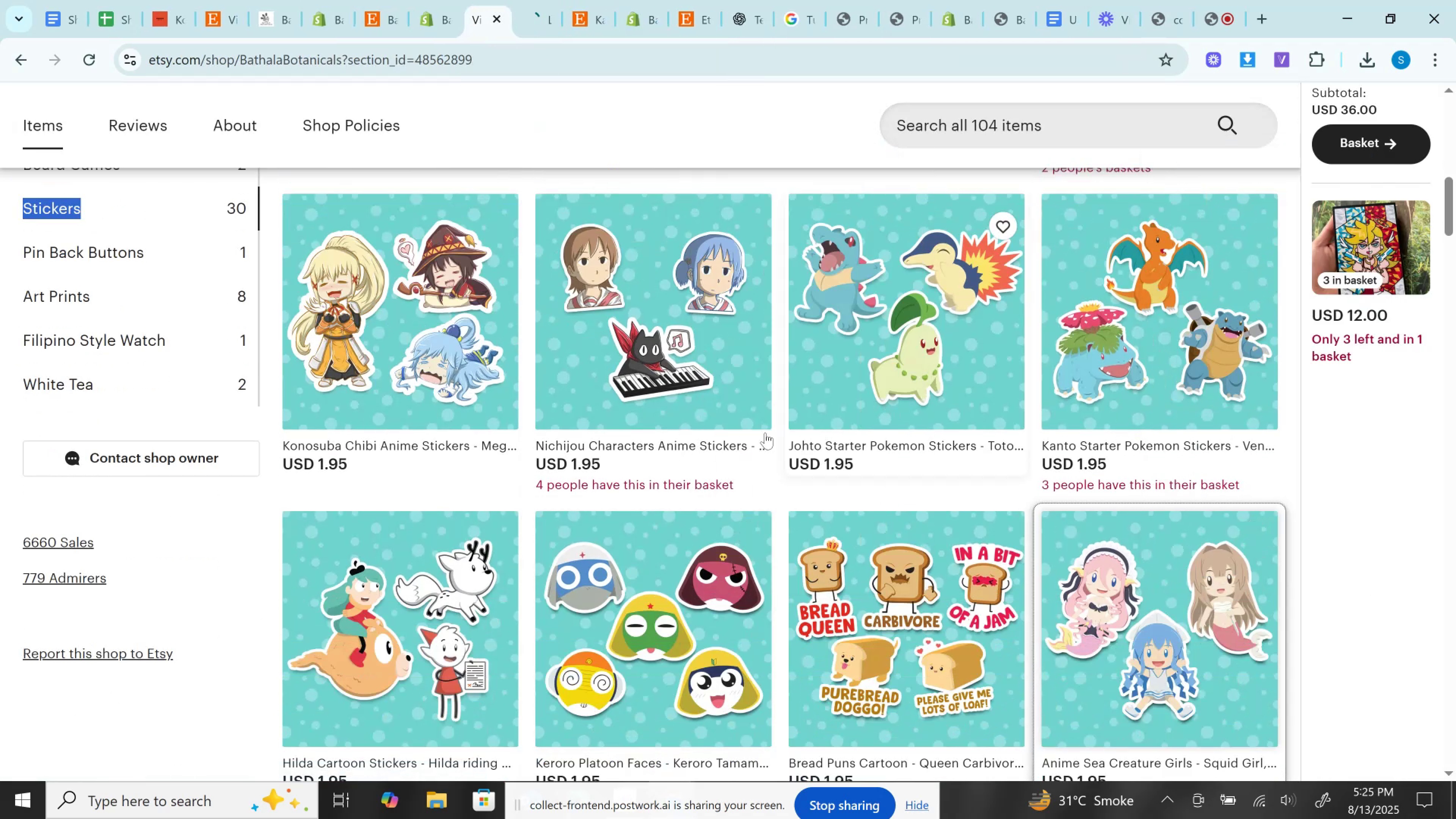 
scroll: coordinate [764, 433], scroll_direction: down, amount: 3.0
 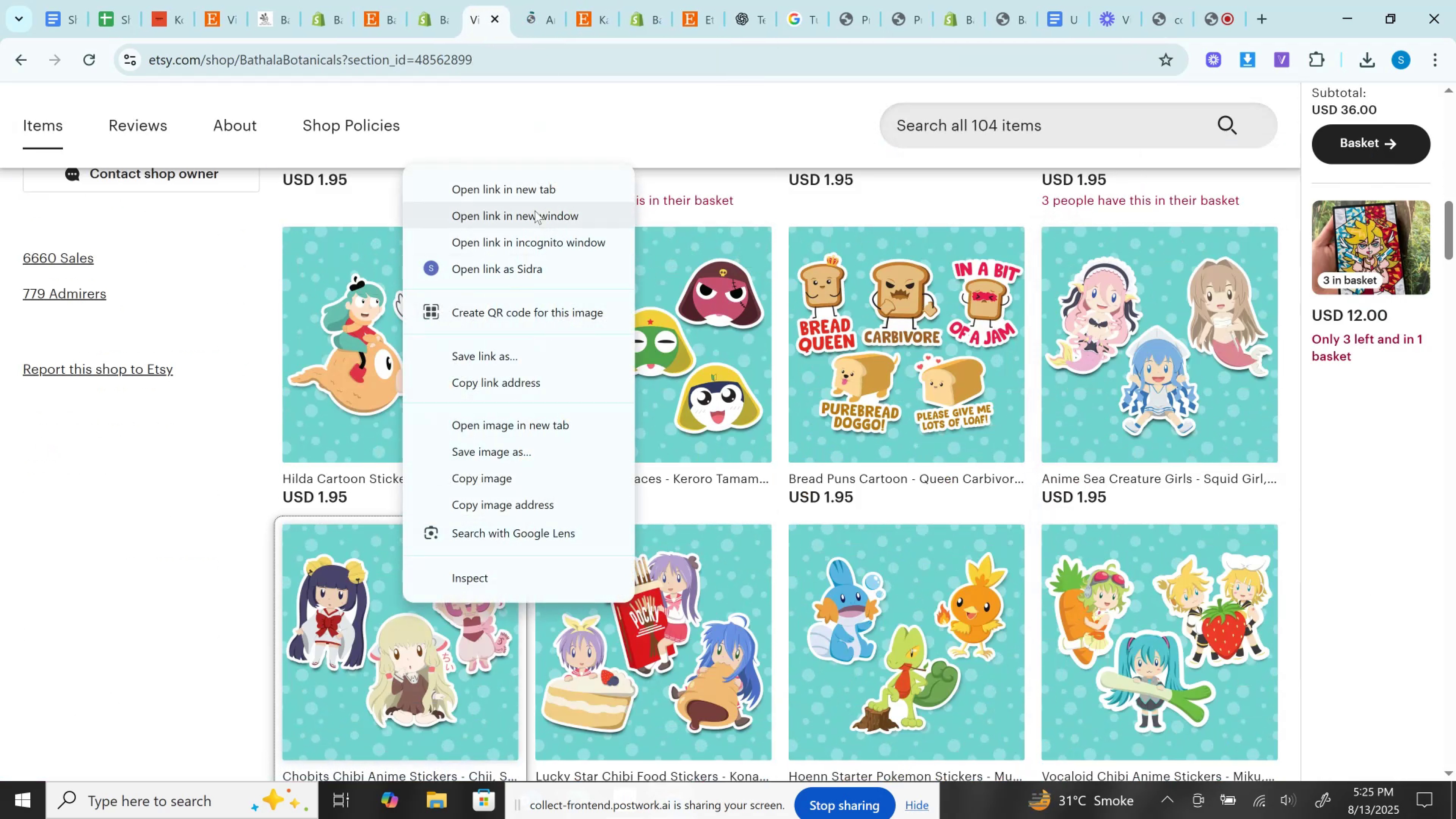 
left_click([525, 187])
 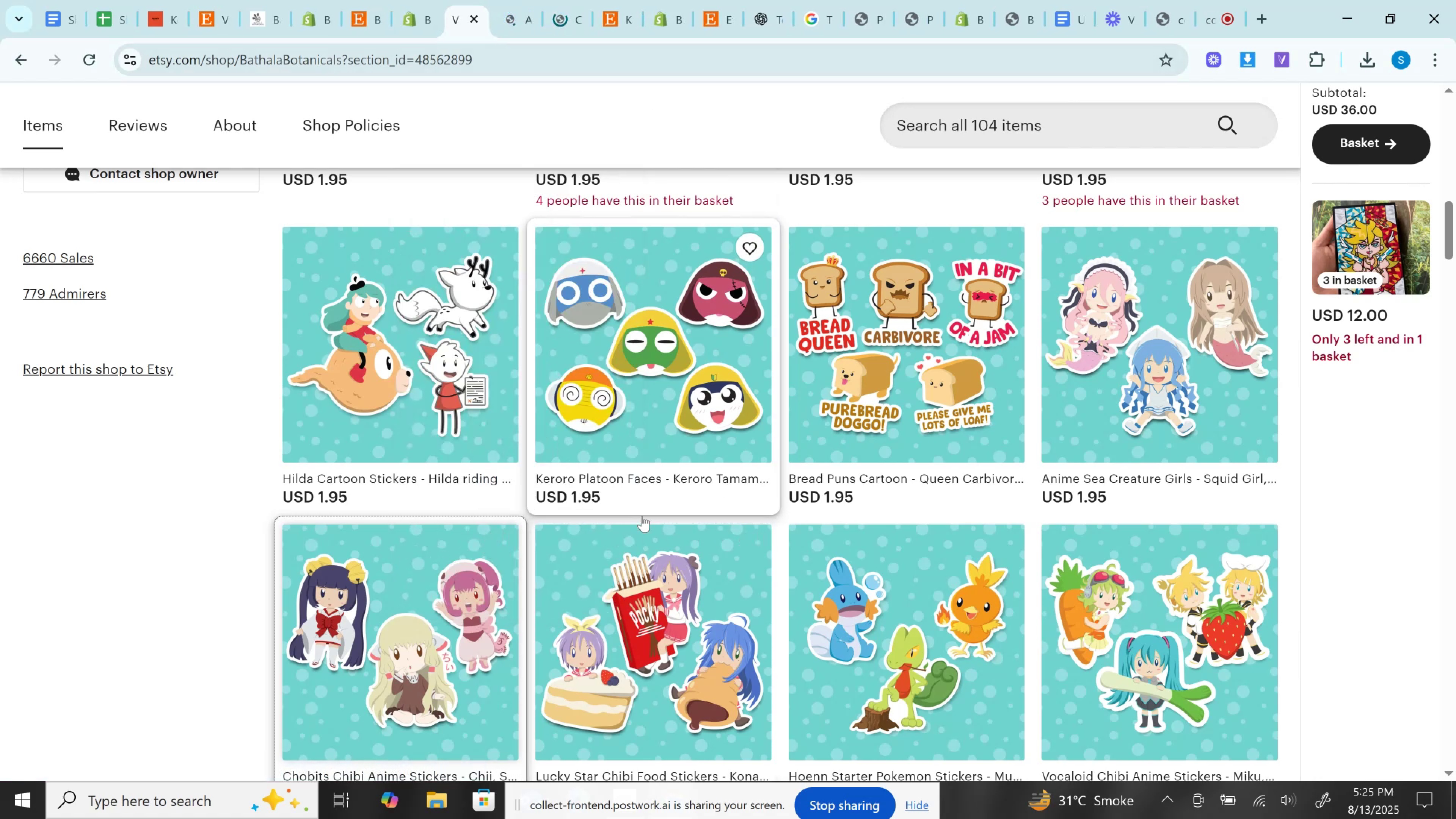 
right_click([645, 587])
 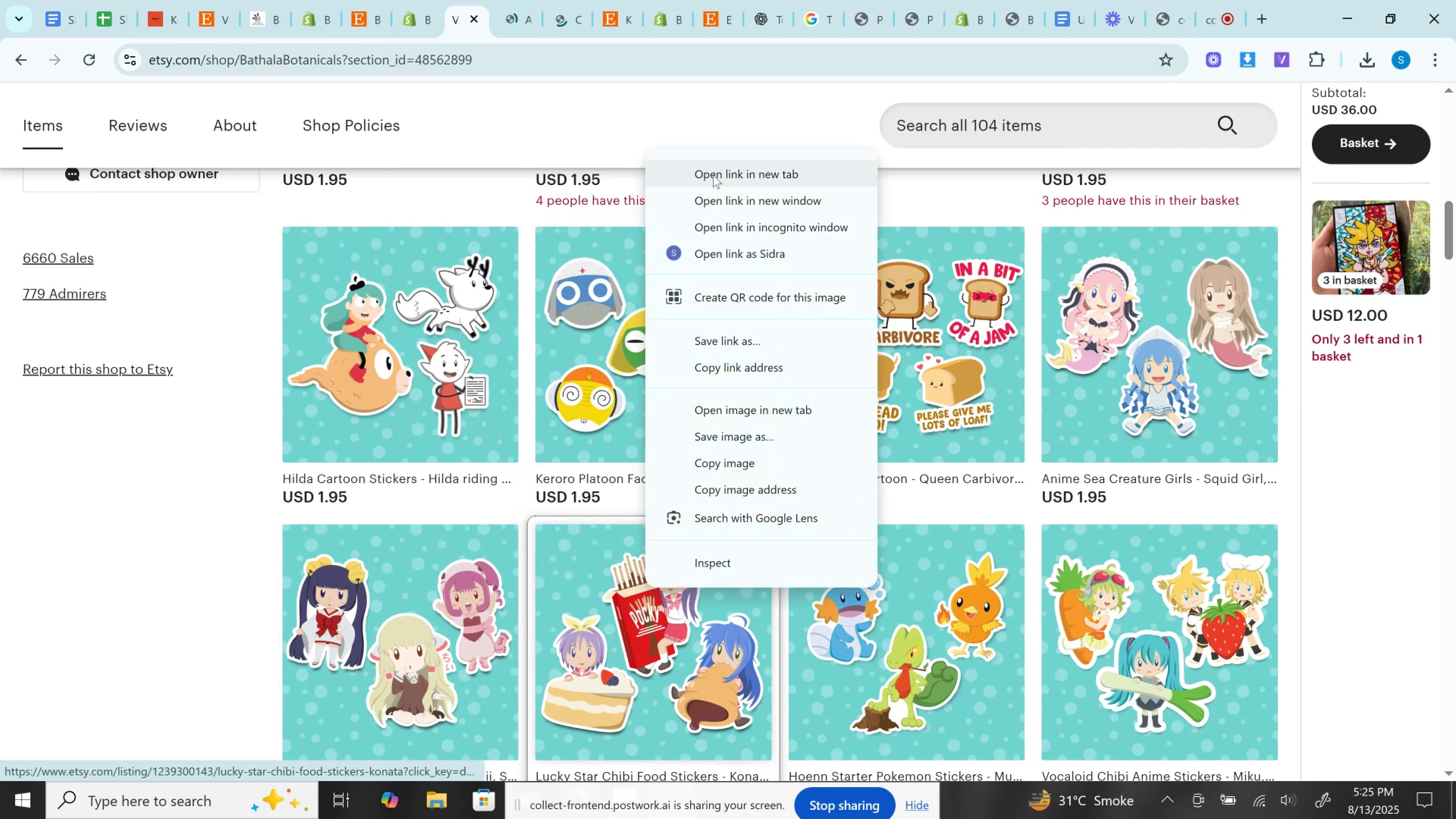 
left_click([713, 175])
 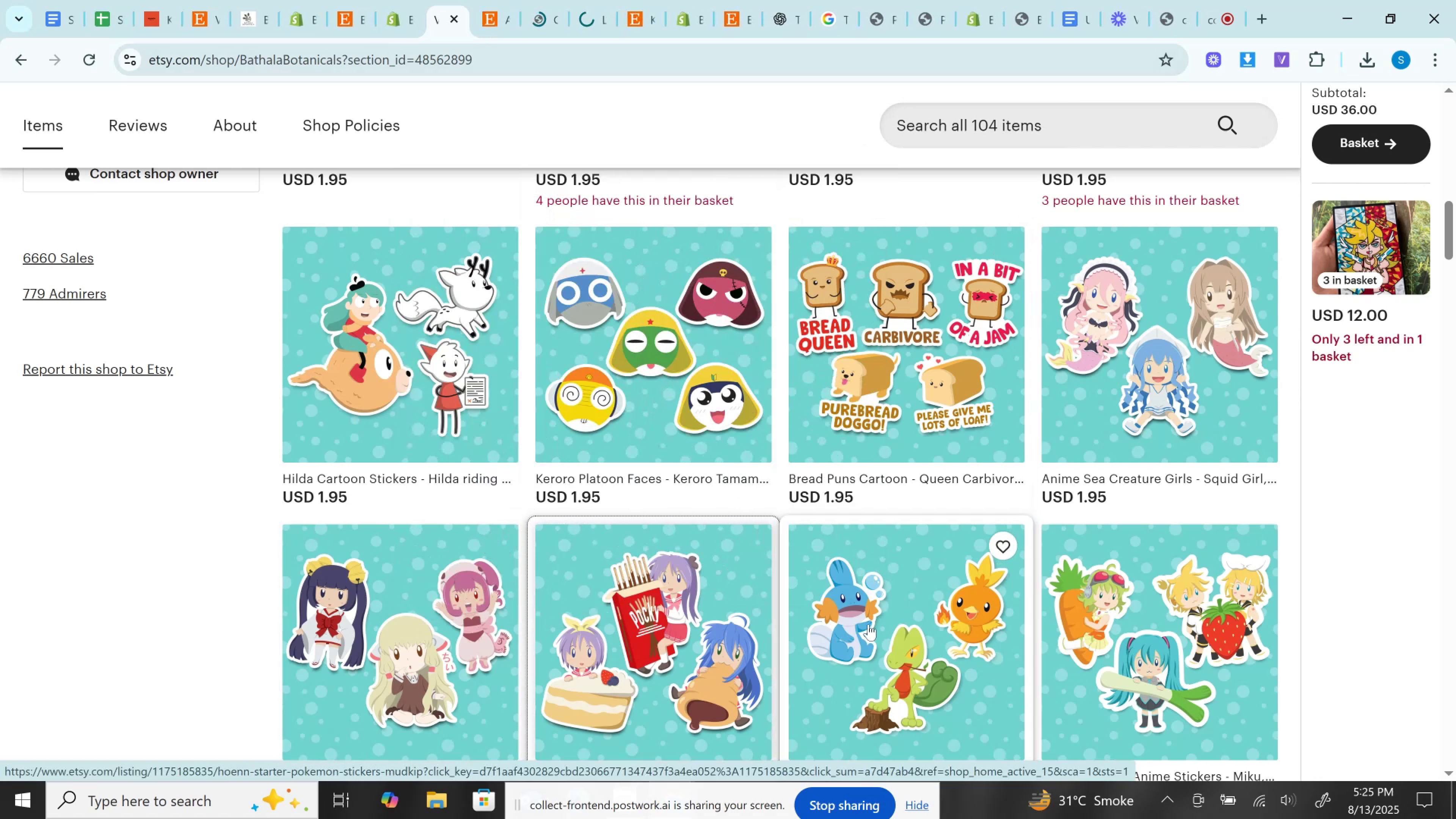 
right_click([868, 624])
 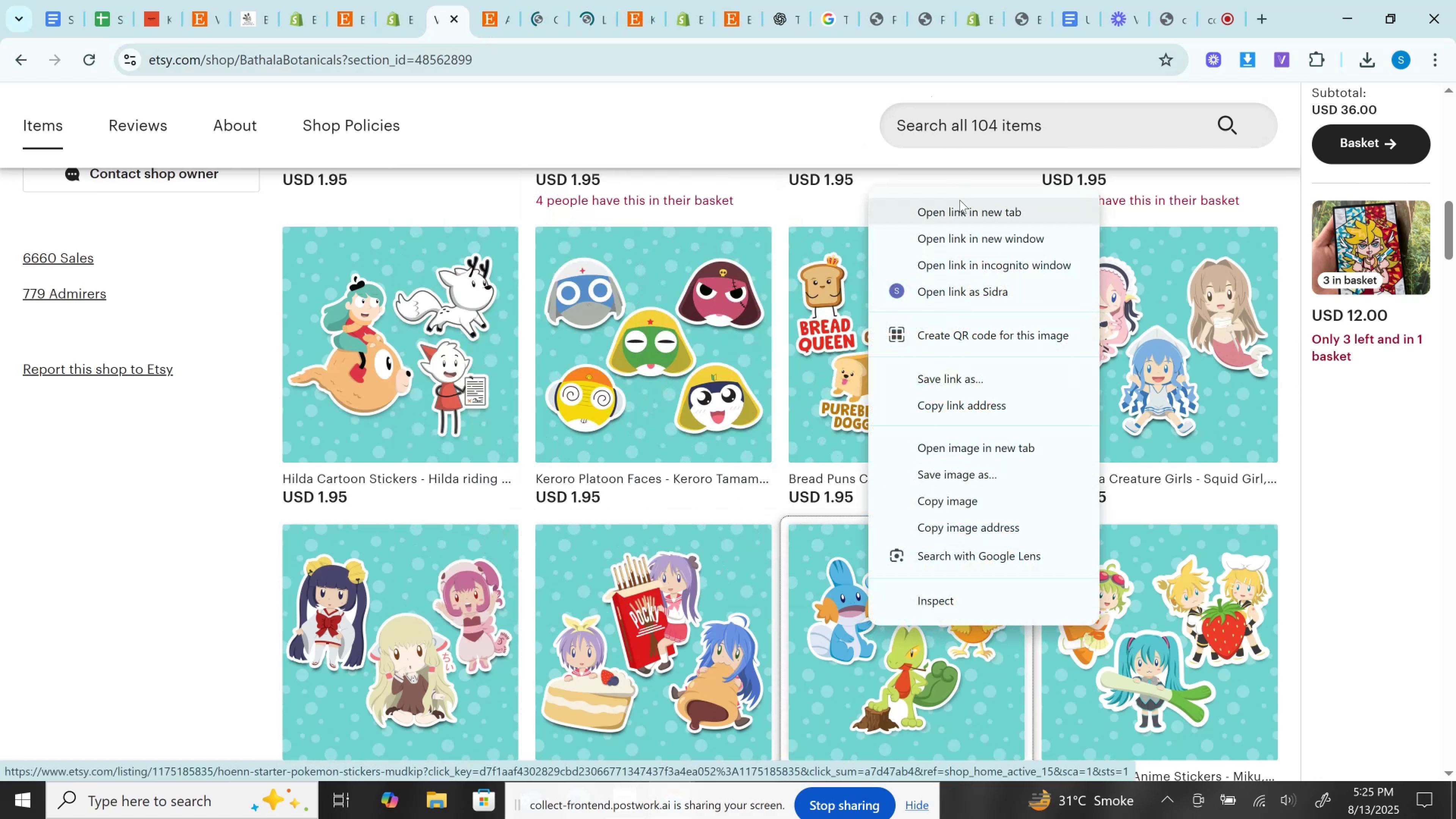 
left_click([961, 208])
 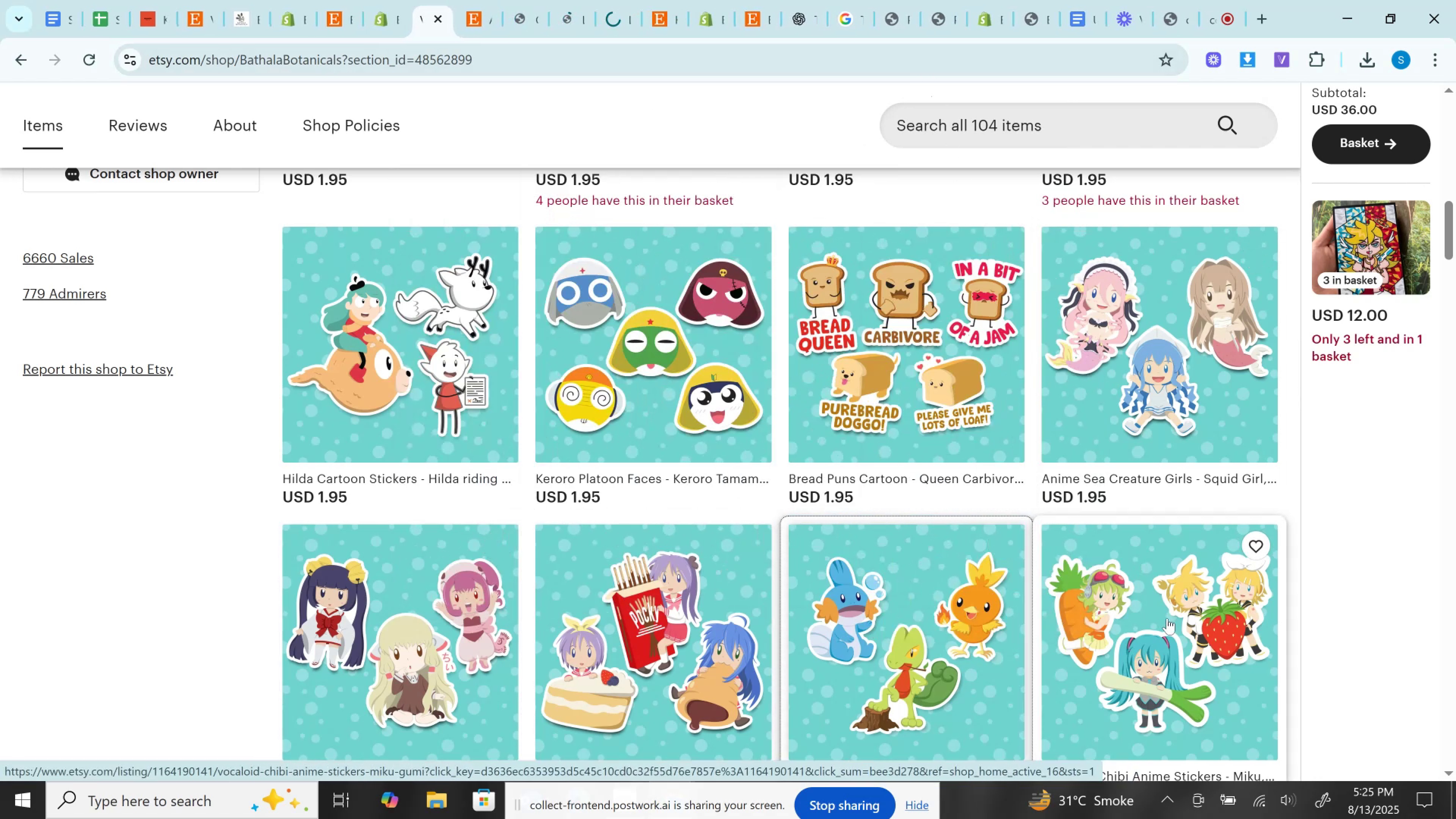 
right_click([1167, 618])
 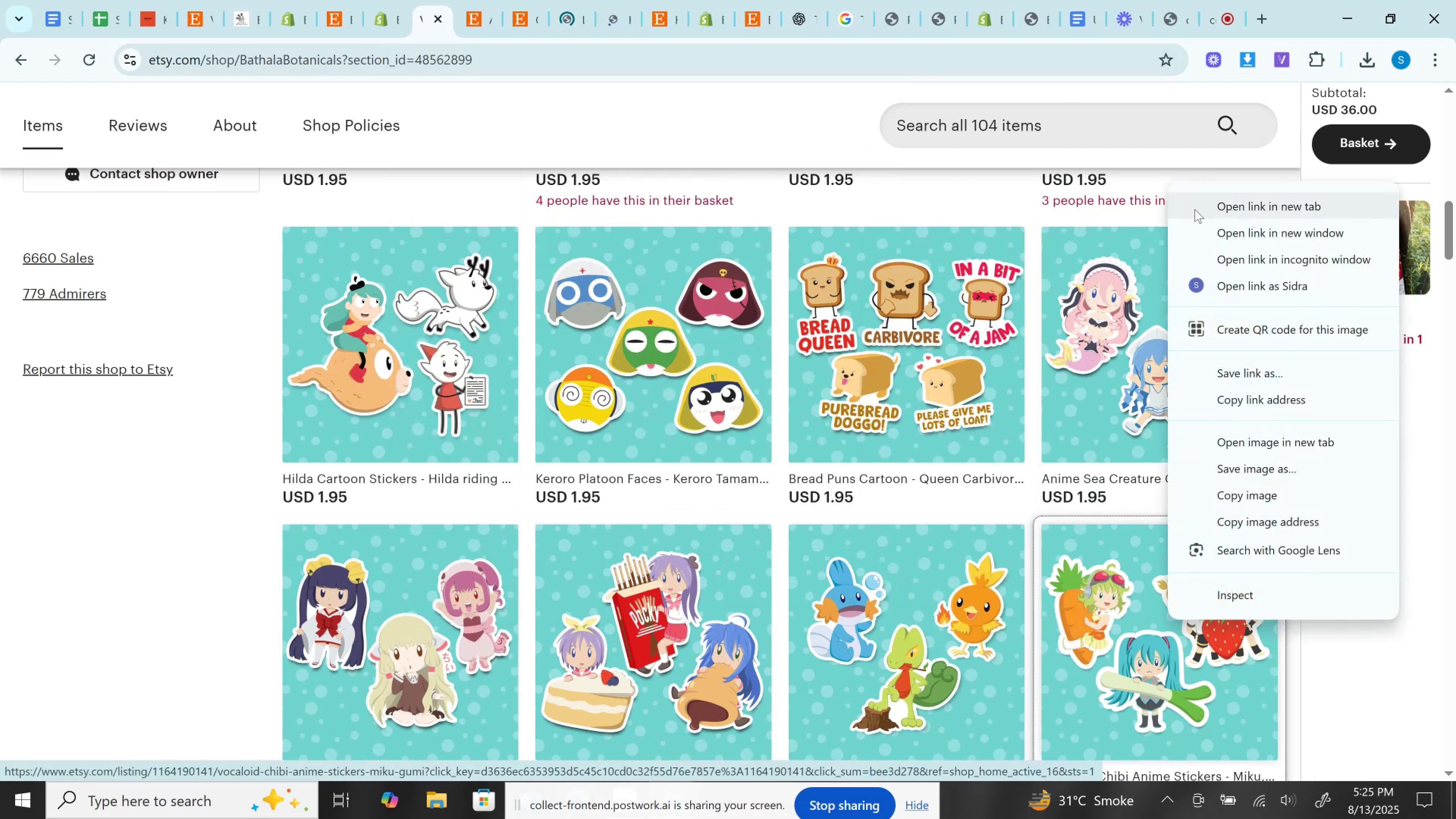 
left_click([1195, 209])
 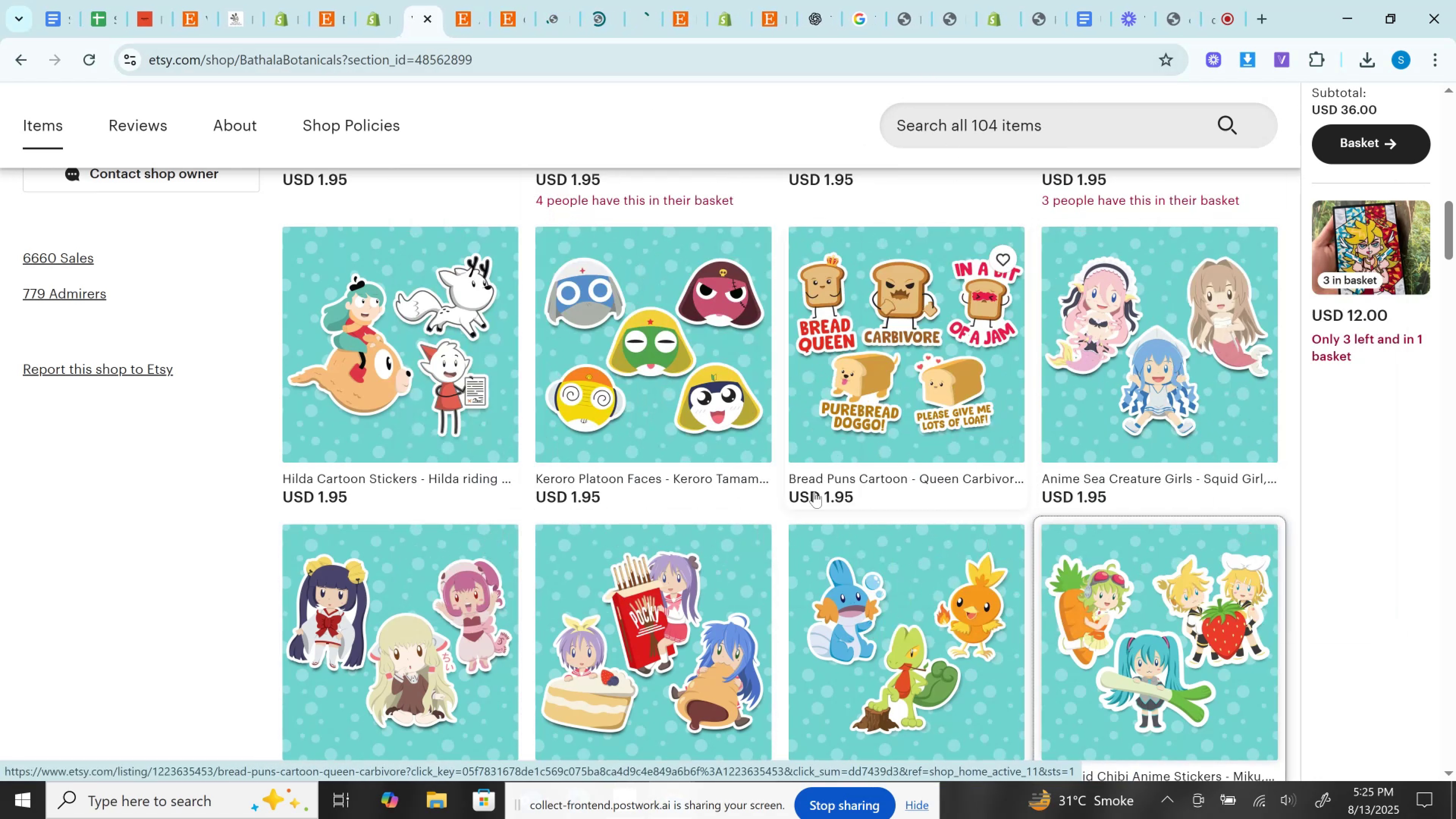 
scroll: coordinate [814, 491], scroll_direction: down, amount: 3.0
 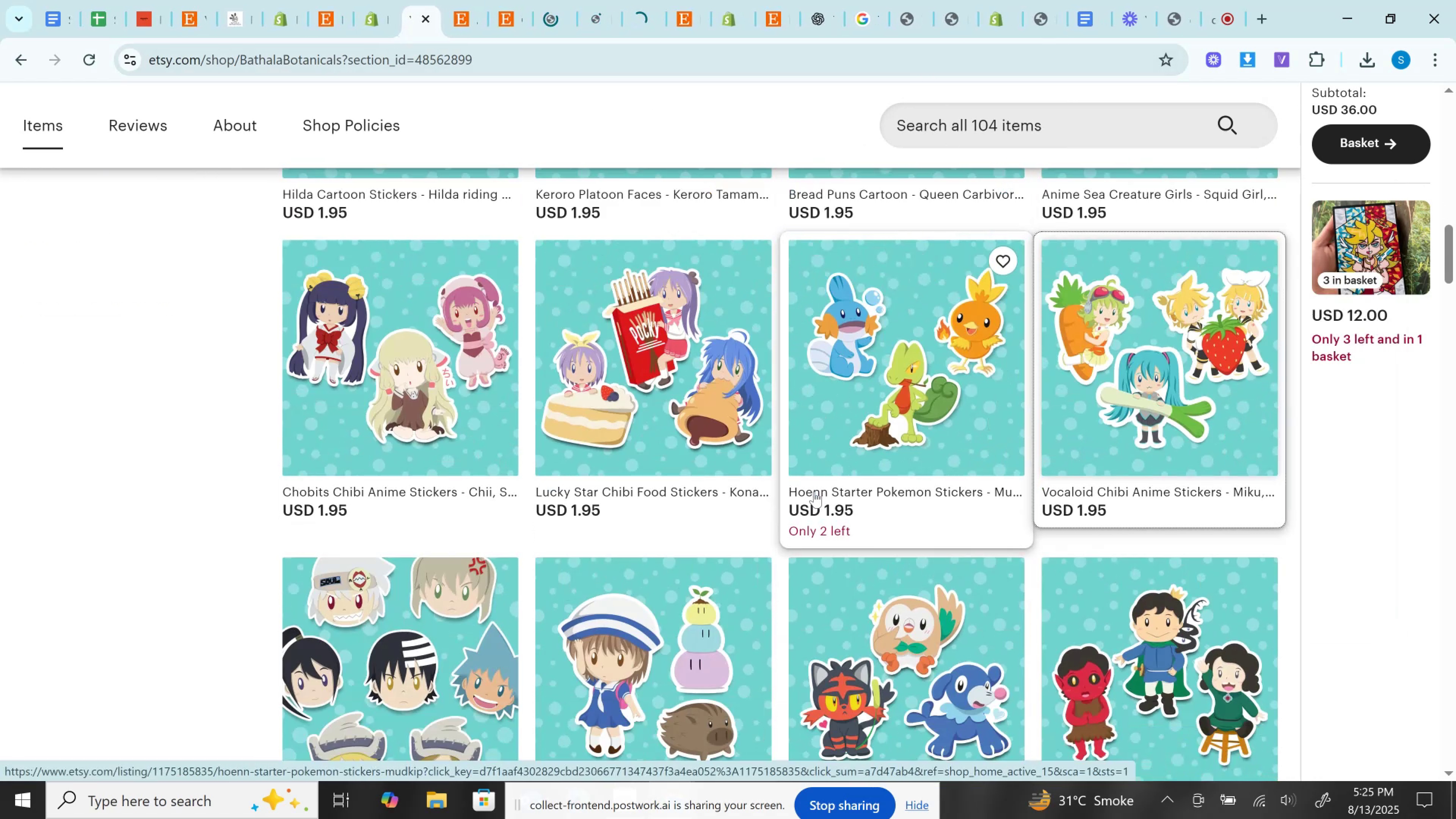 
scroll: coordinate [814, 491], scroll_direction: up, amount: 3.0
 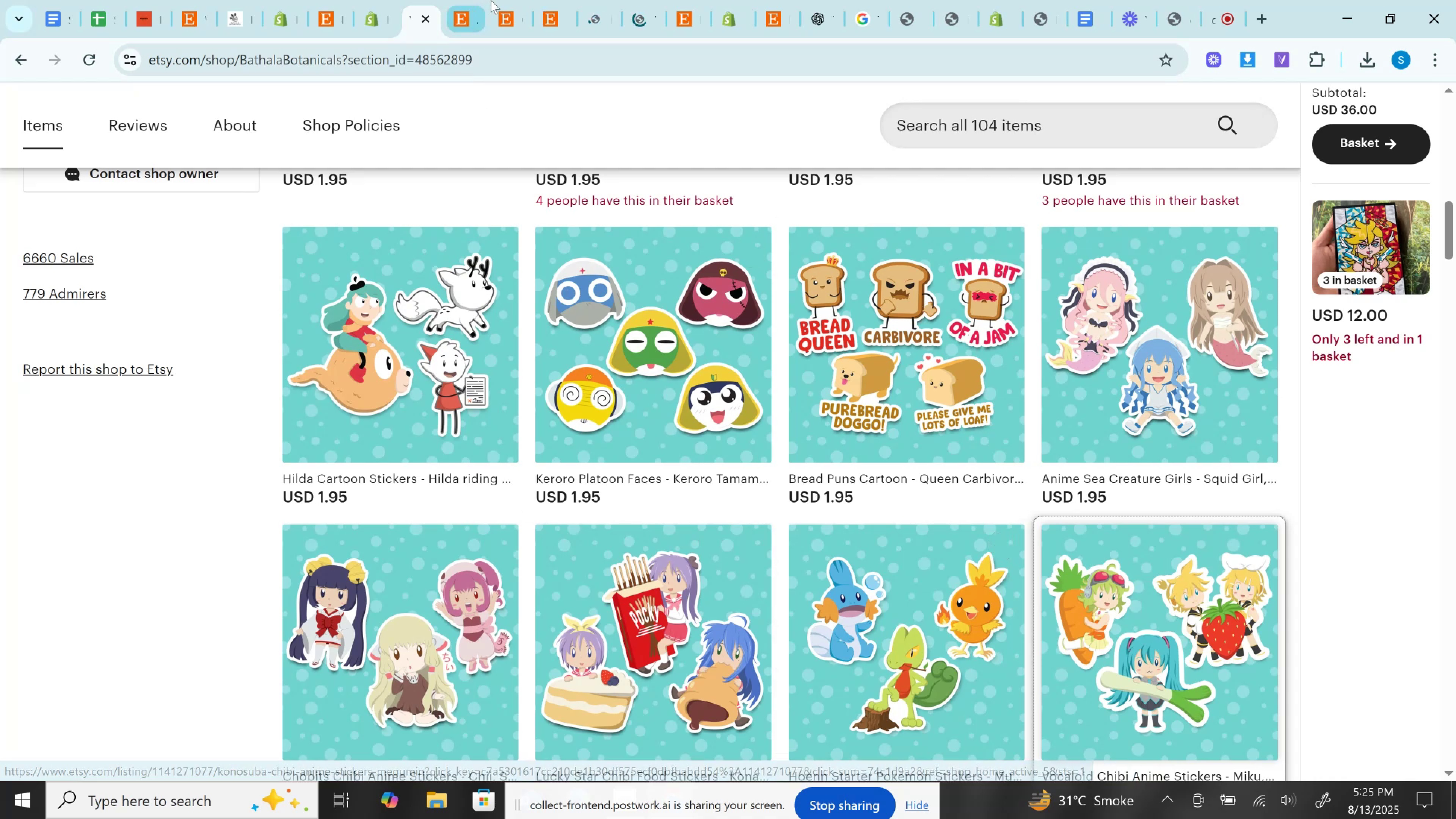 
left_click([508, 0])
 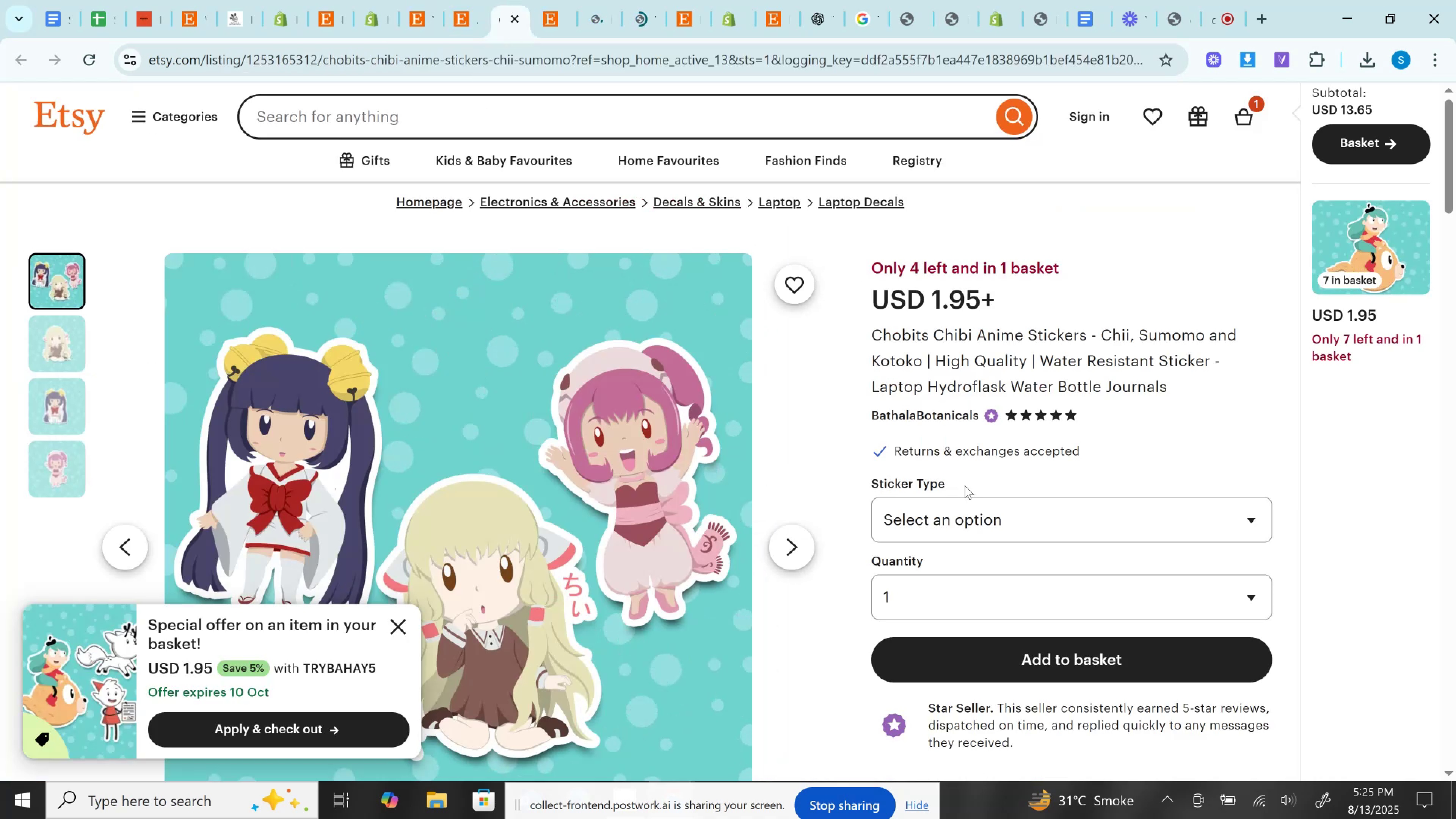 
left_click([970, 519])
 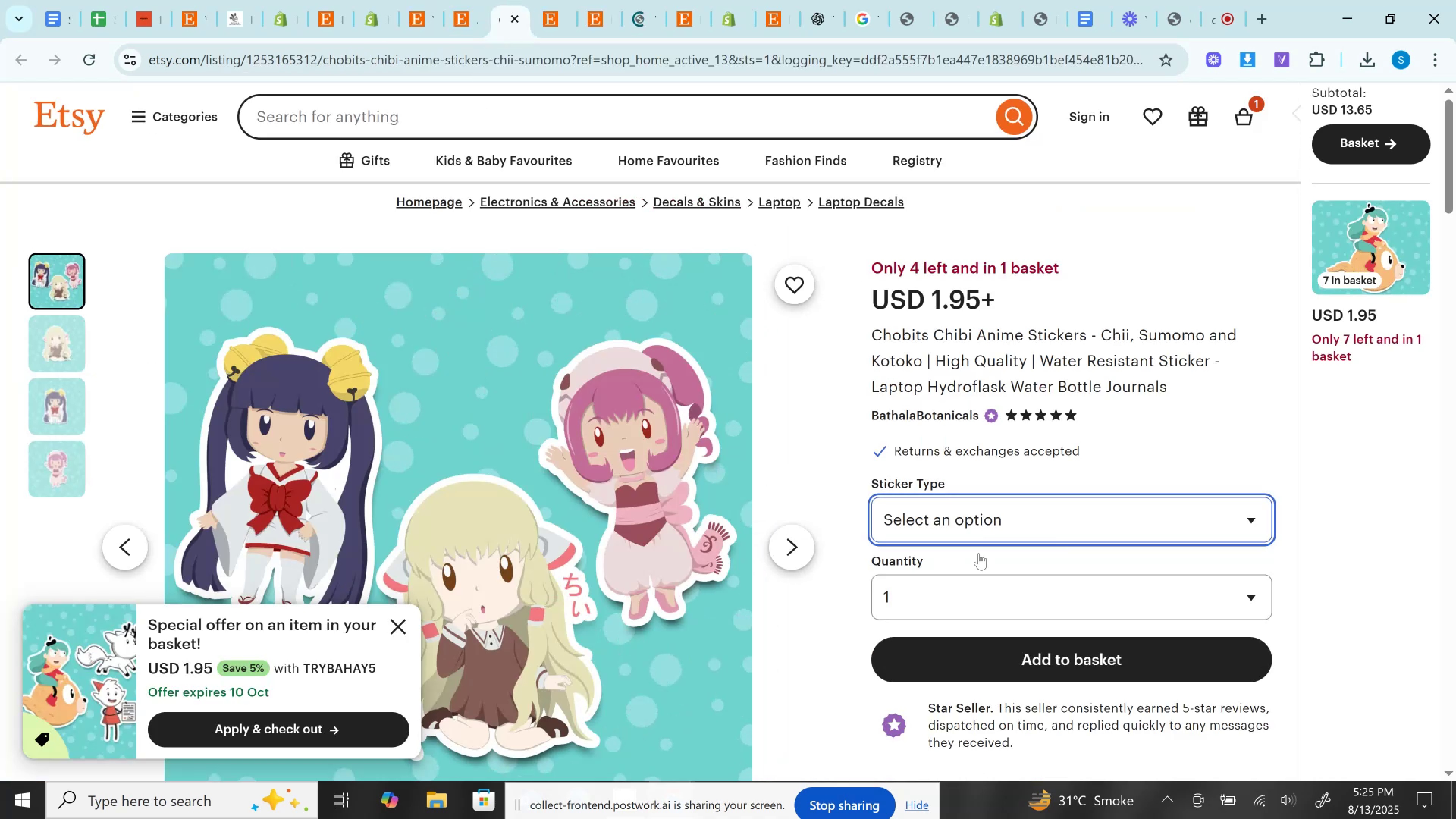 
double_click([985, 606])
 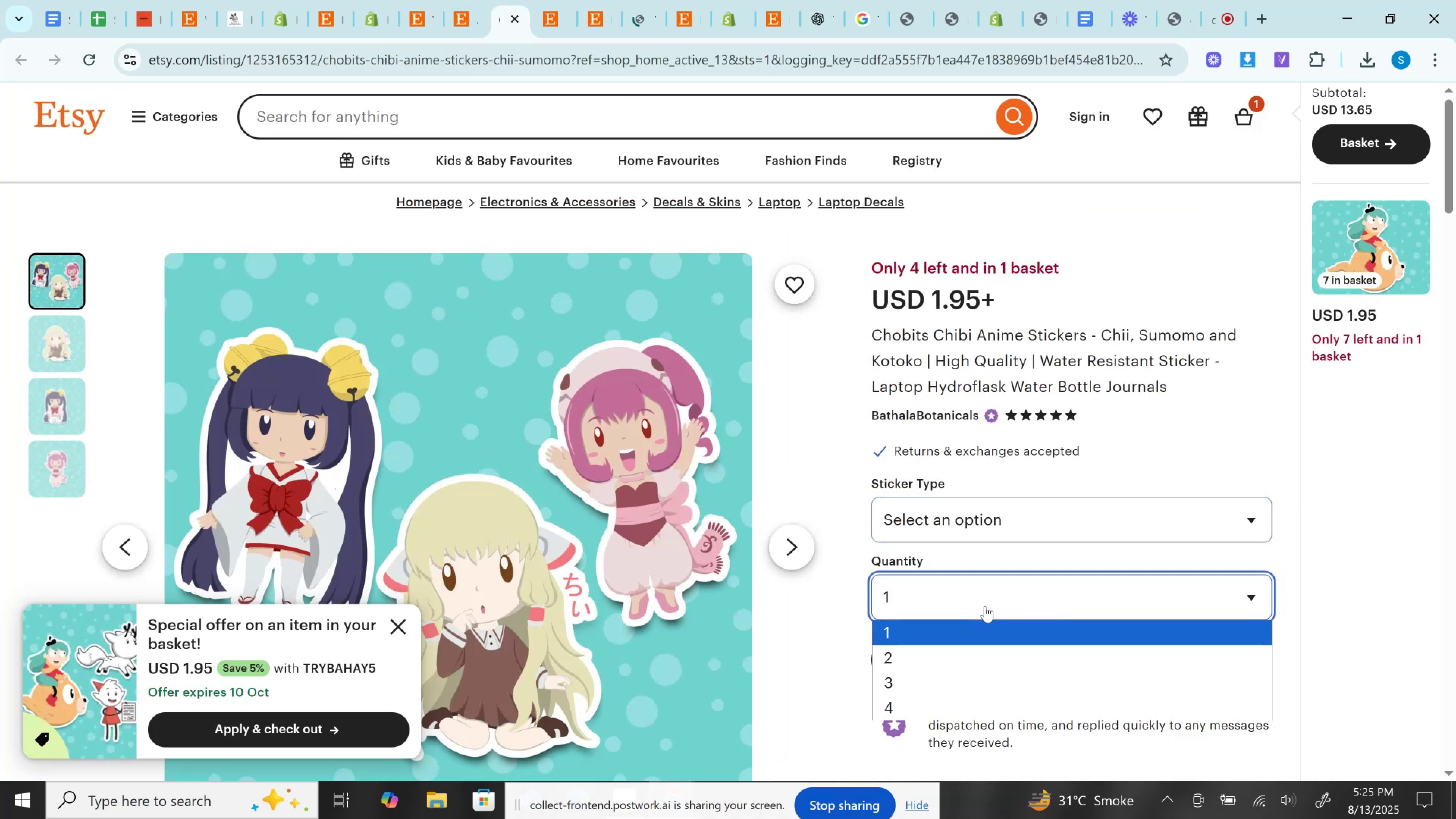 
left_click([985, 606])
 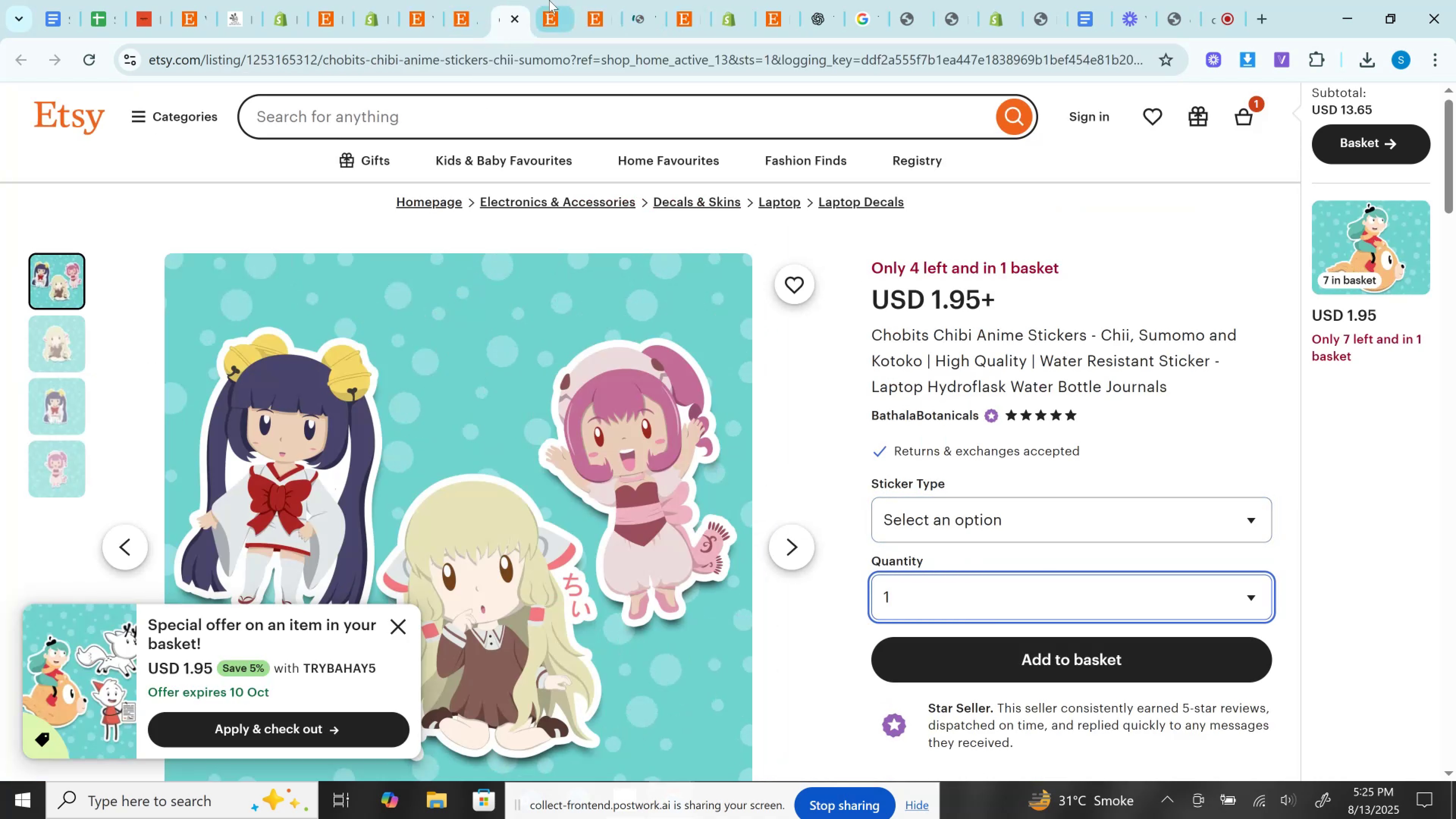 
left_click([549, 0])
 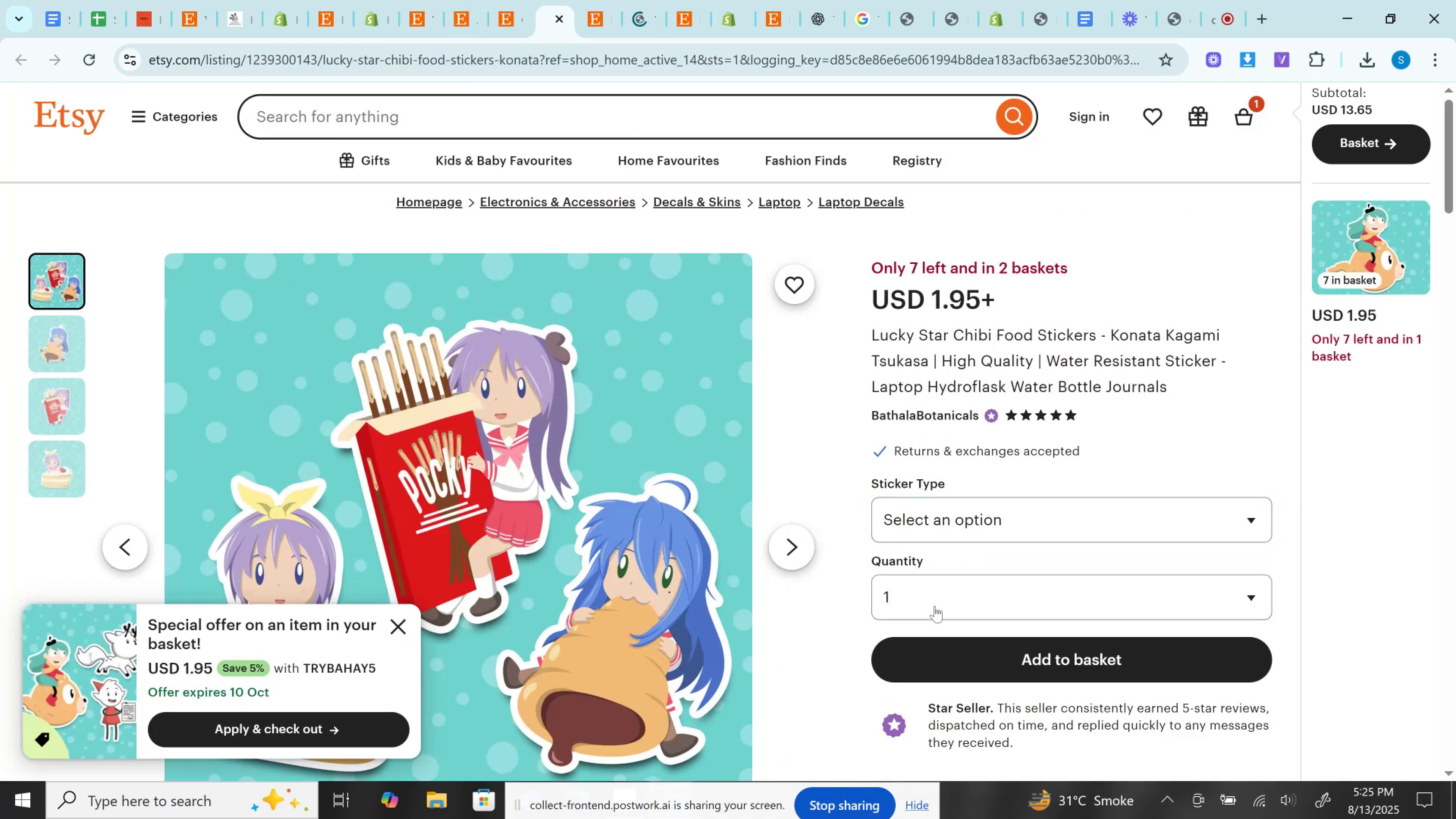 
left_click([935, 607])
 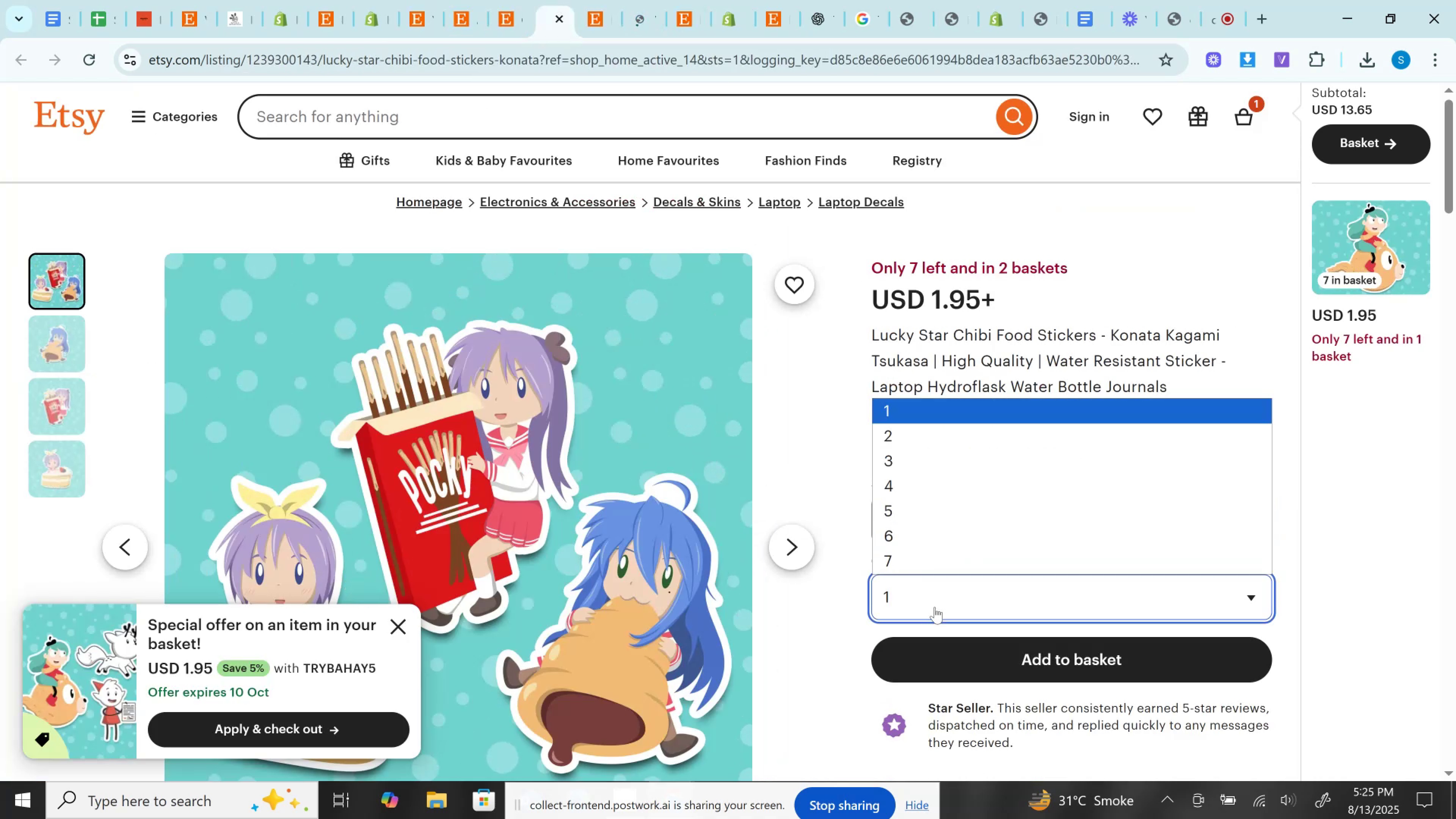 
left_click([935, 607])
 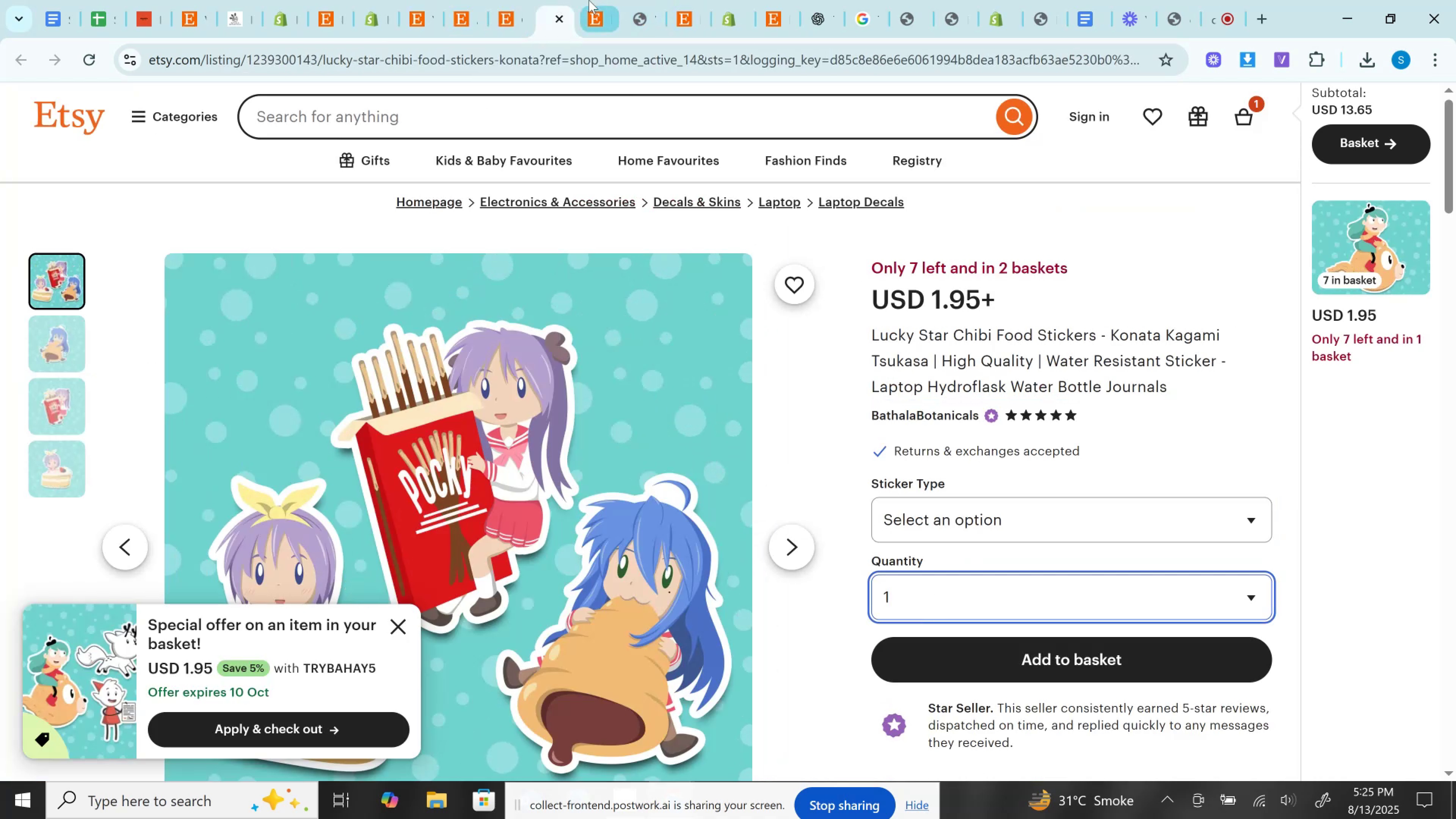 
left_click([589, 0])
 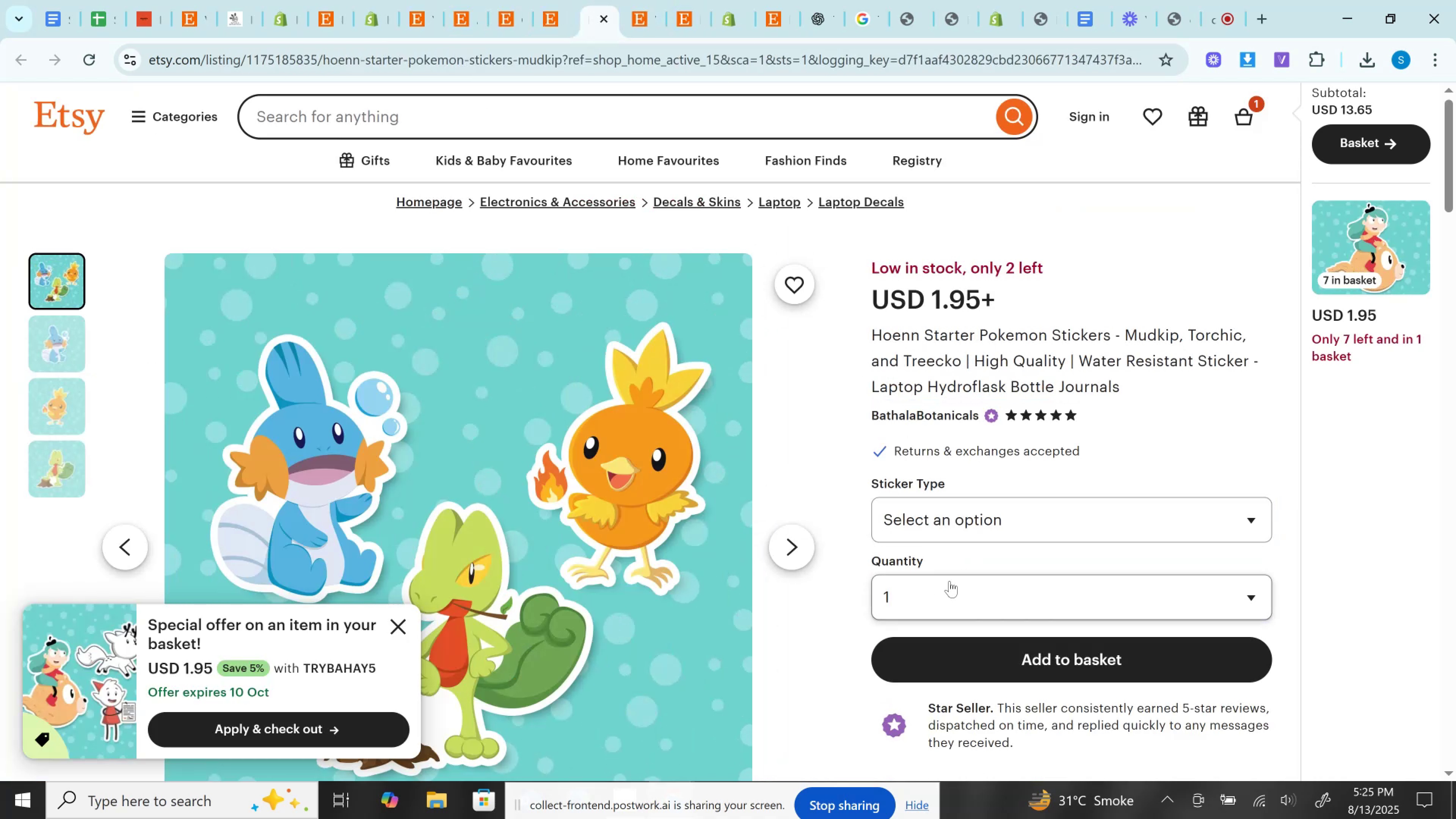 
left_click([947, 595])
 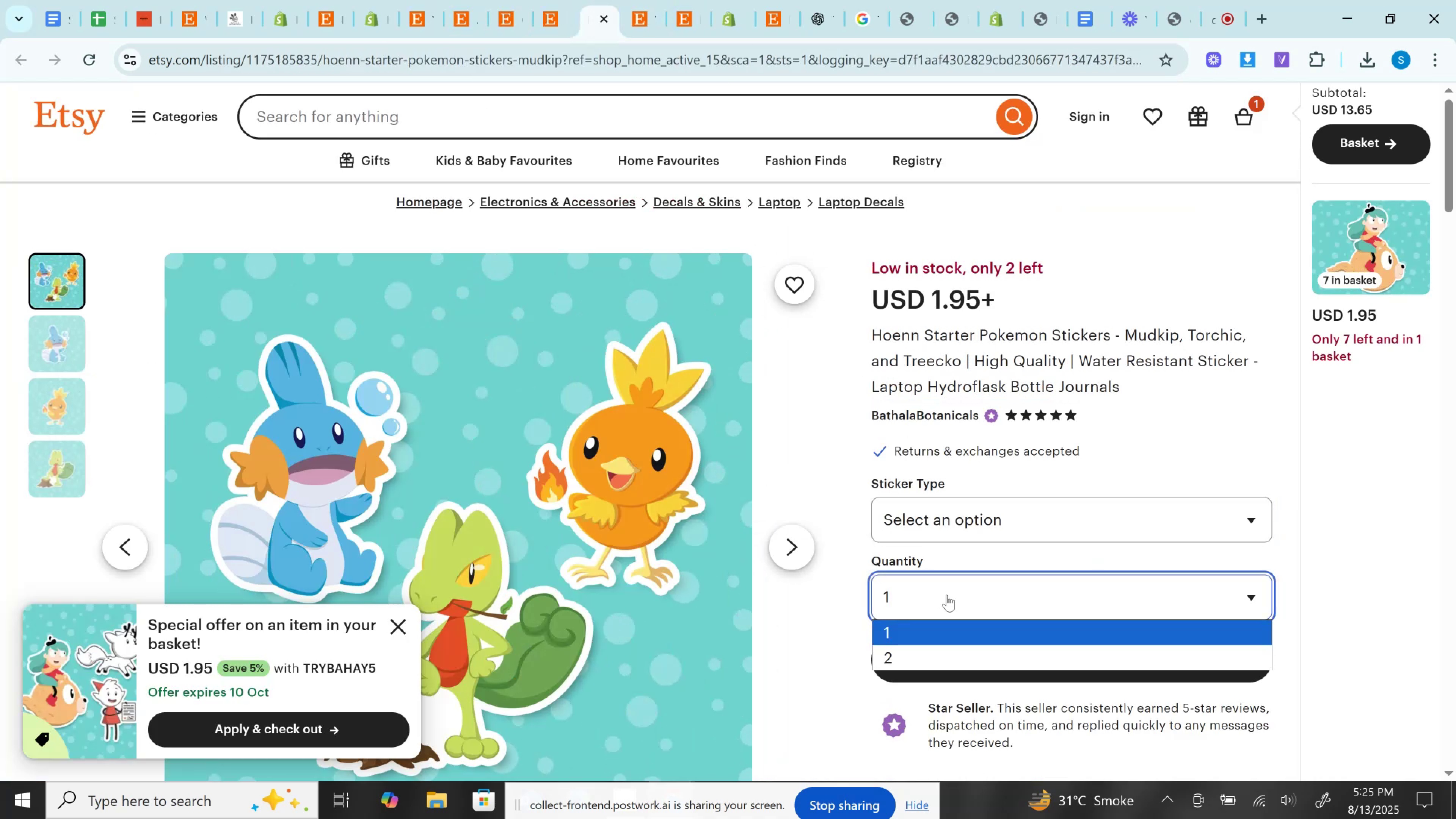 
left_click([947, 595])
 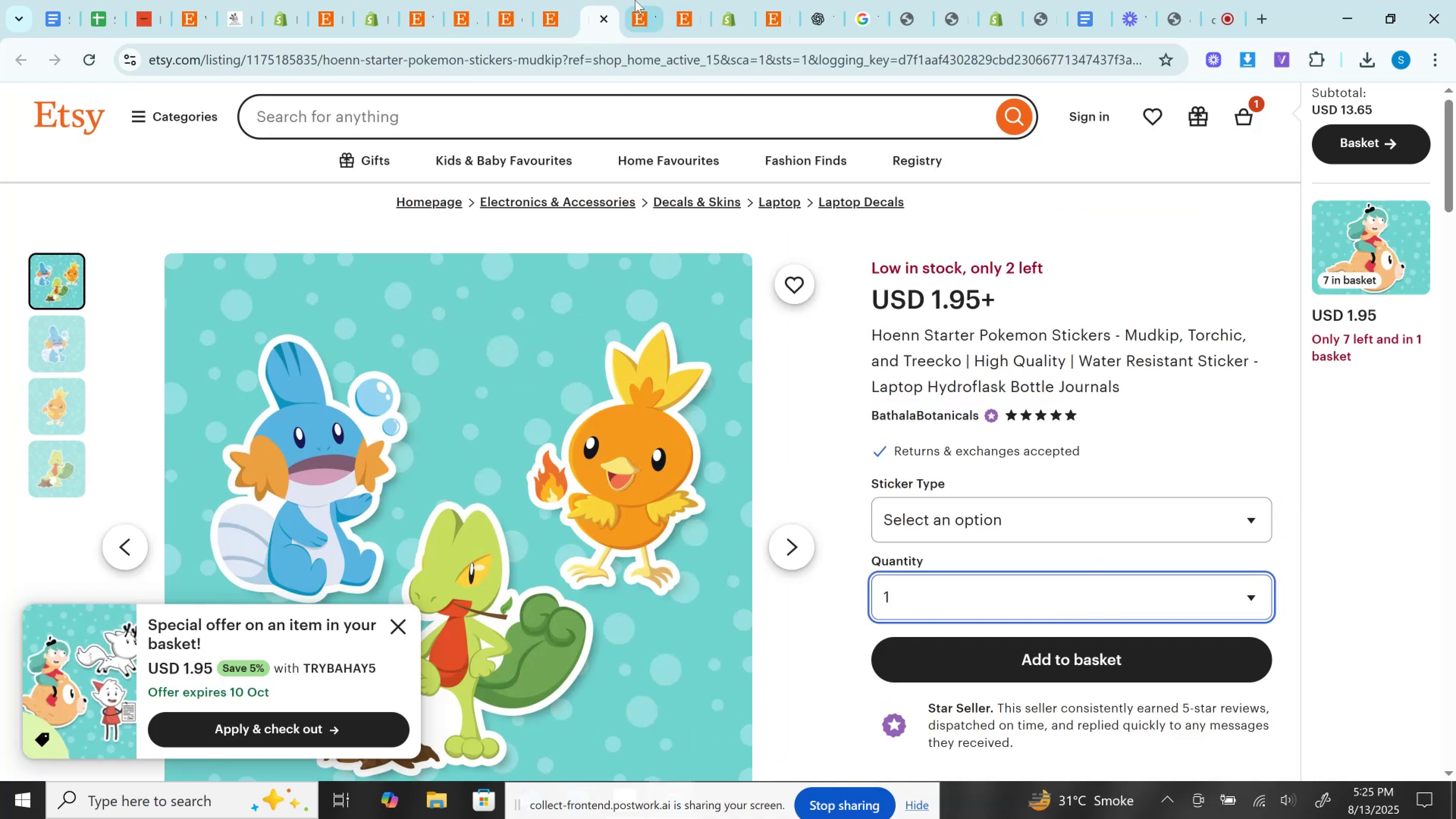 
left_click([635, 0])
 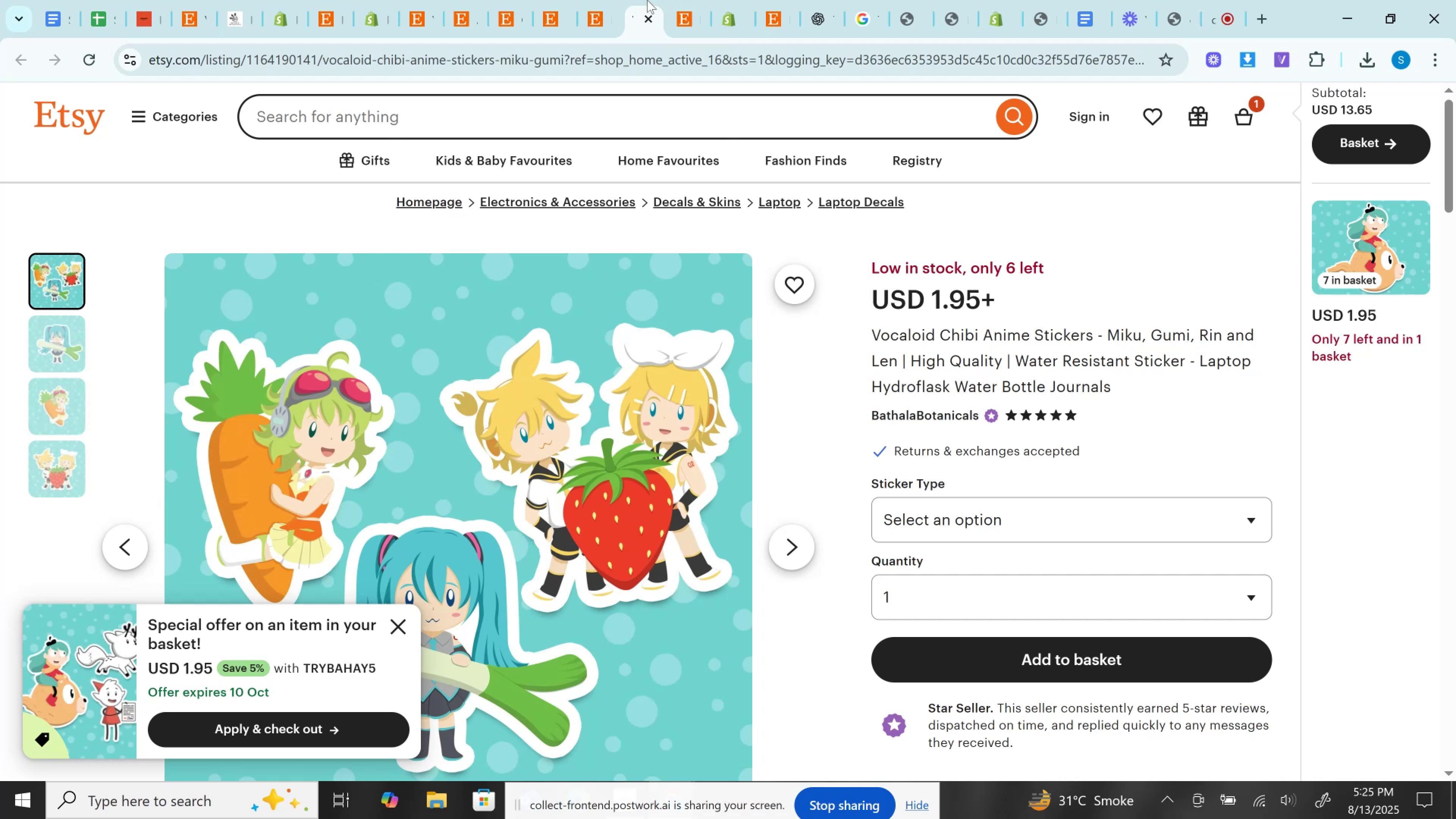 
left_click([678, 0])
 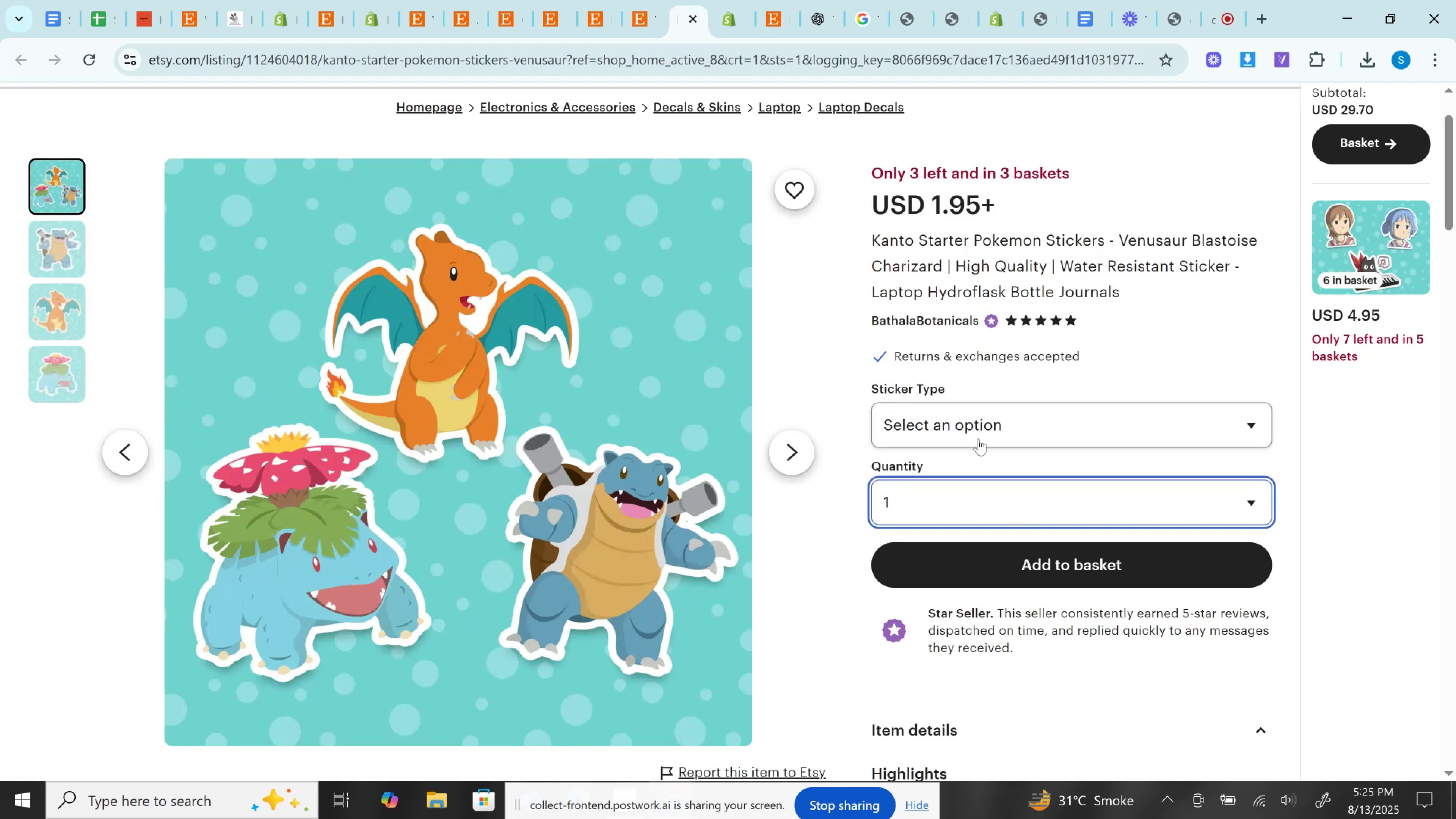 
left_click([978, 439])
 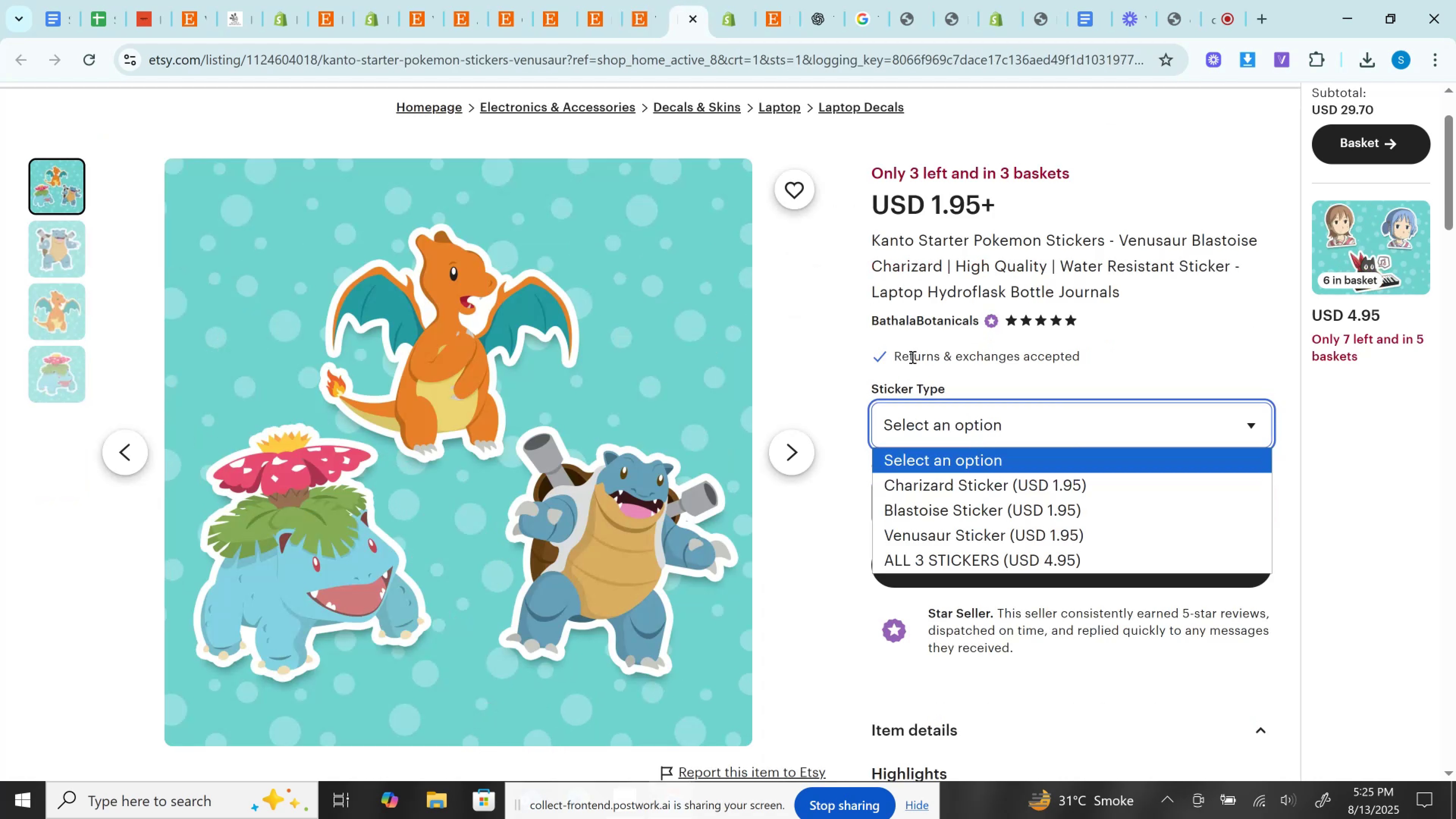 
left_click([712, 69])
 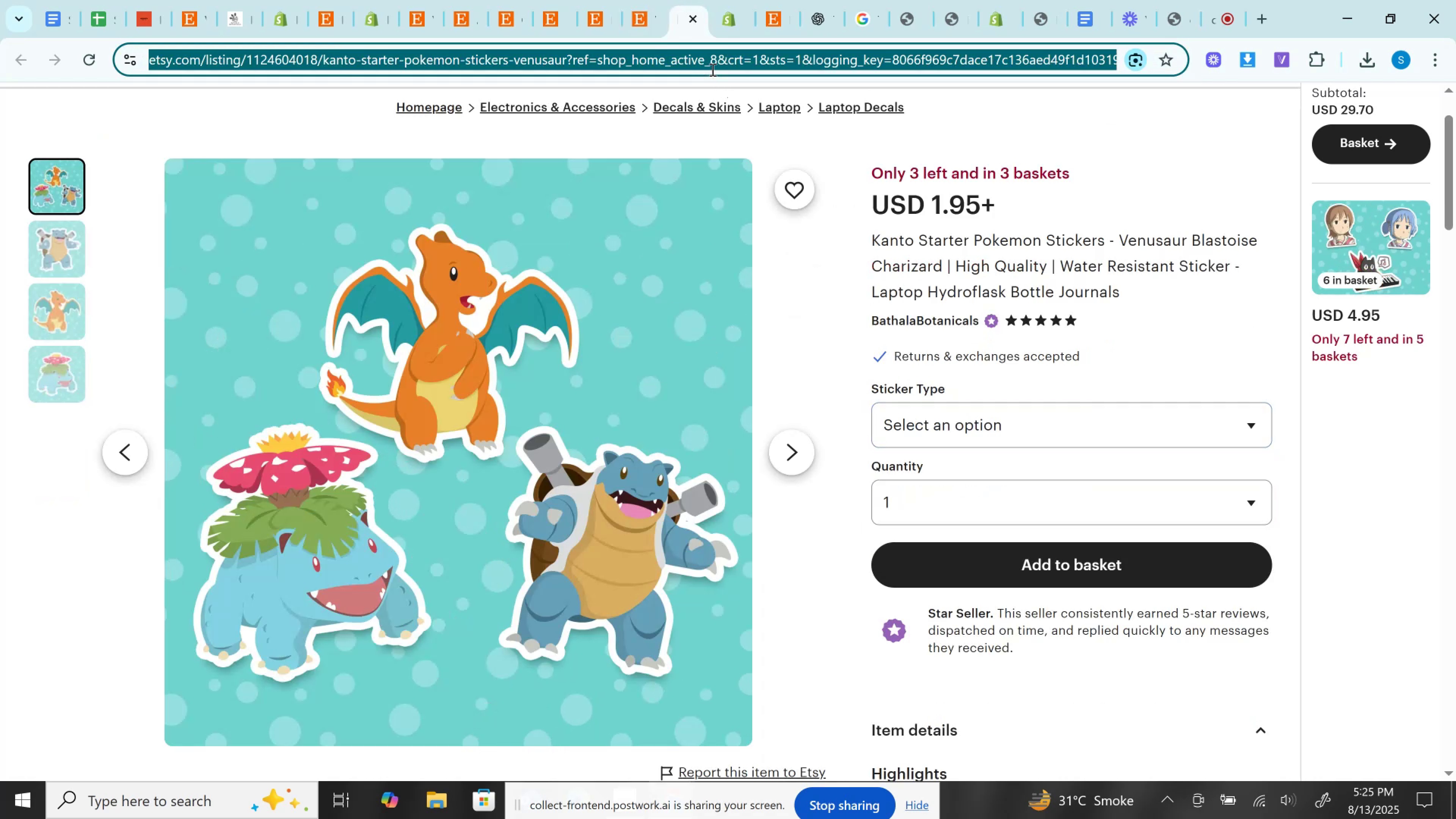 
key(Control+C)
 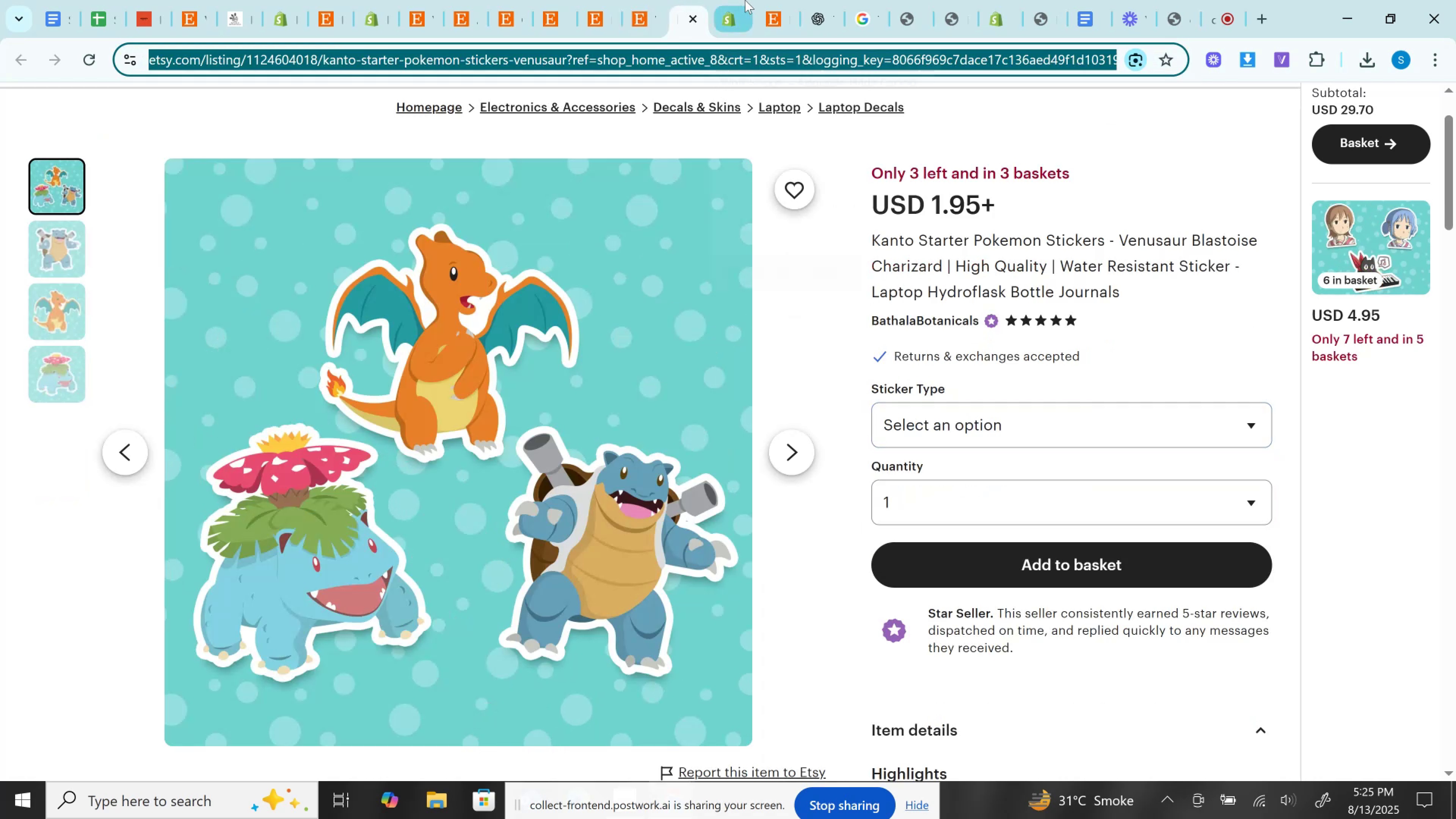 
left_click([745, 0])
 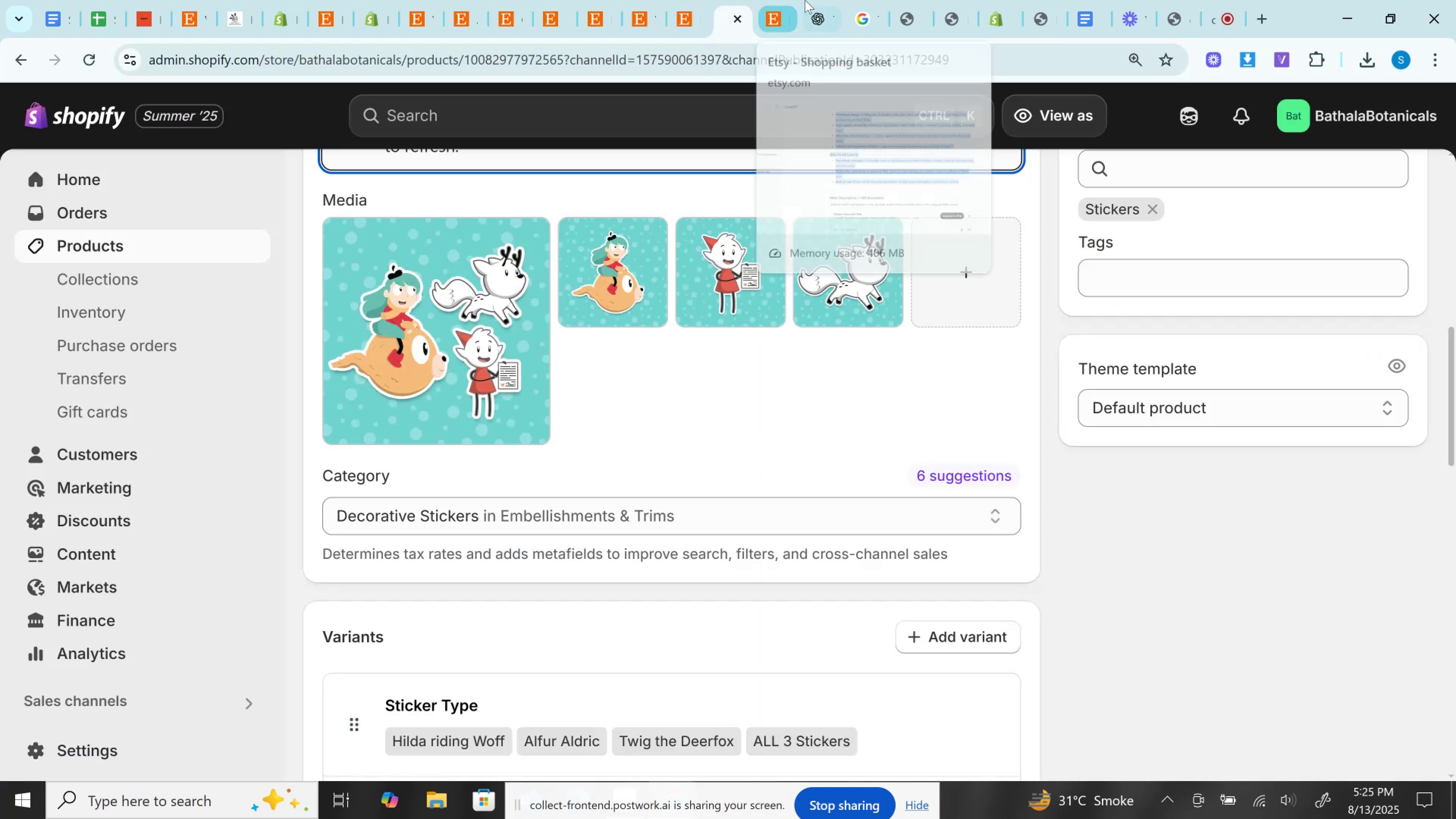 
left_click([810, 0])
 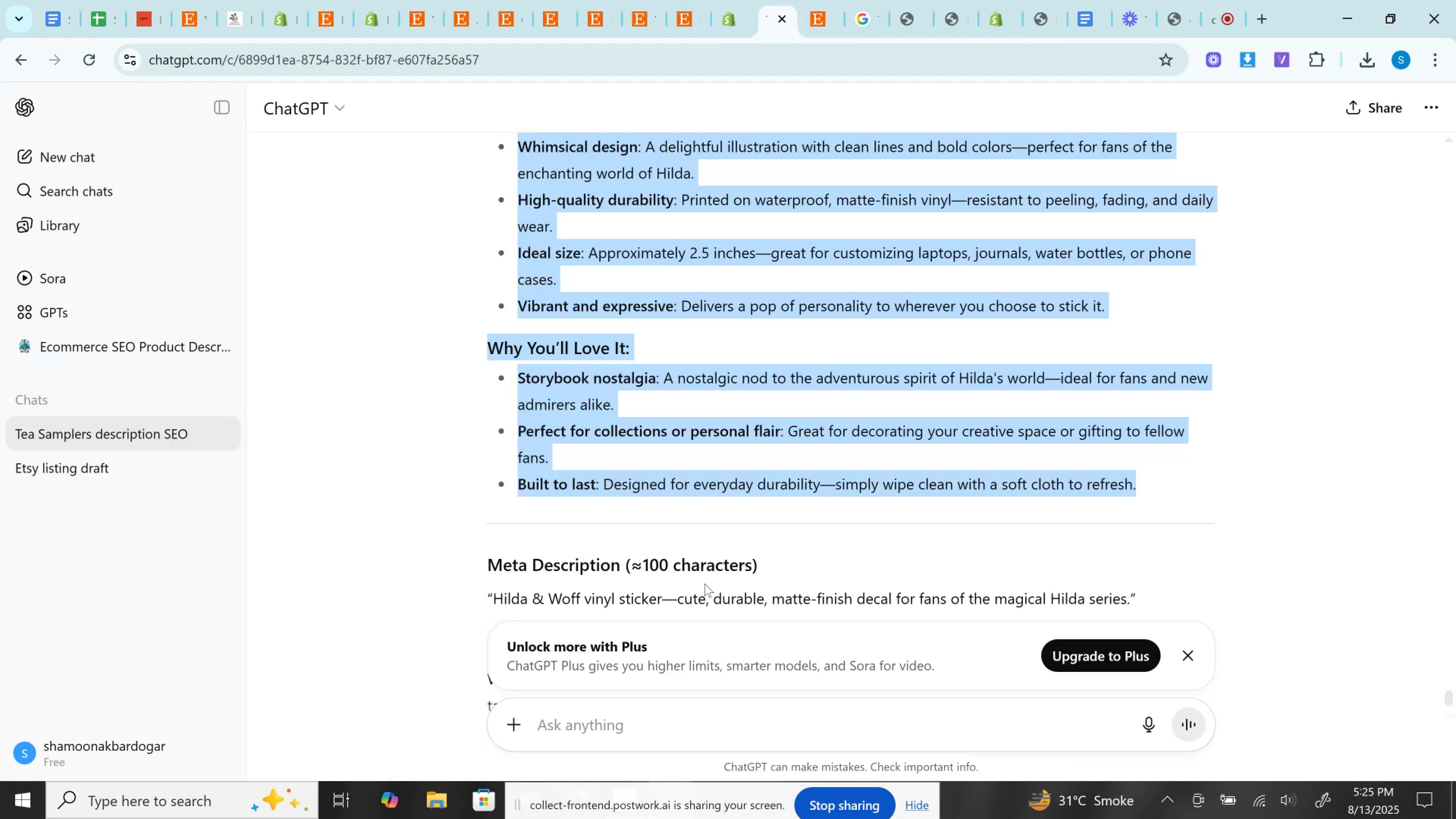 
left_click([641, 731])
 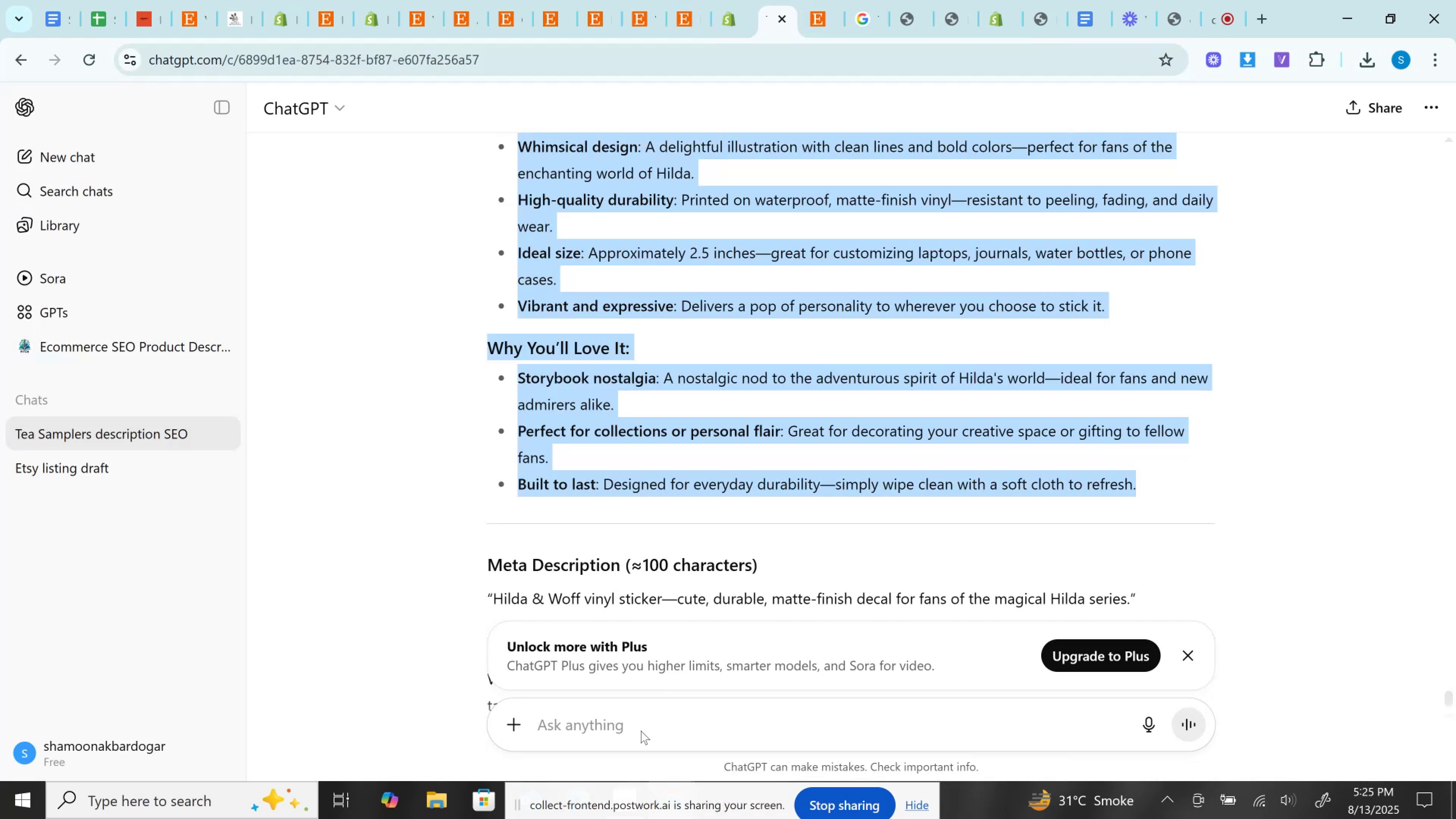 
key(Control+V)
 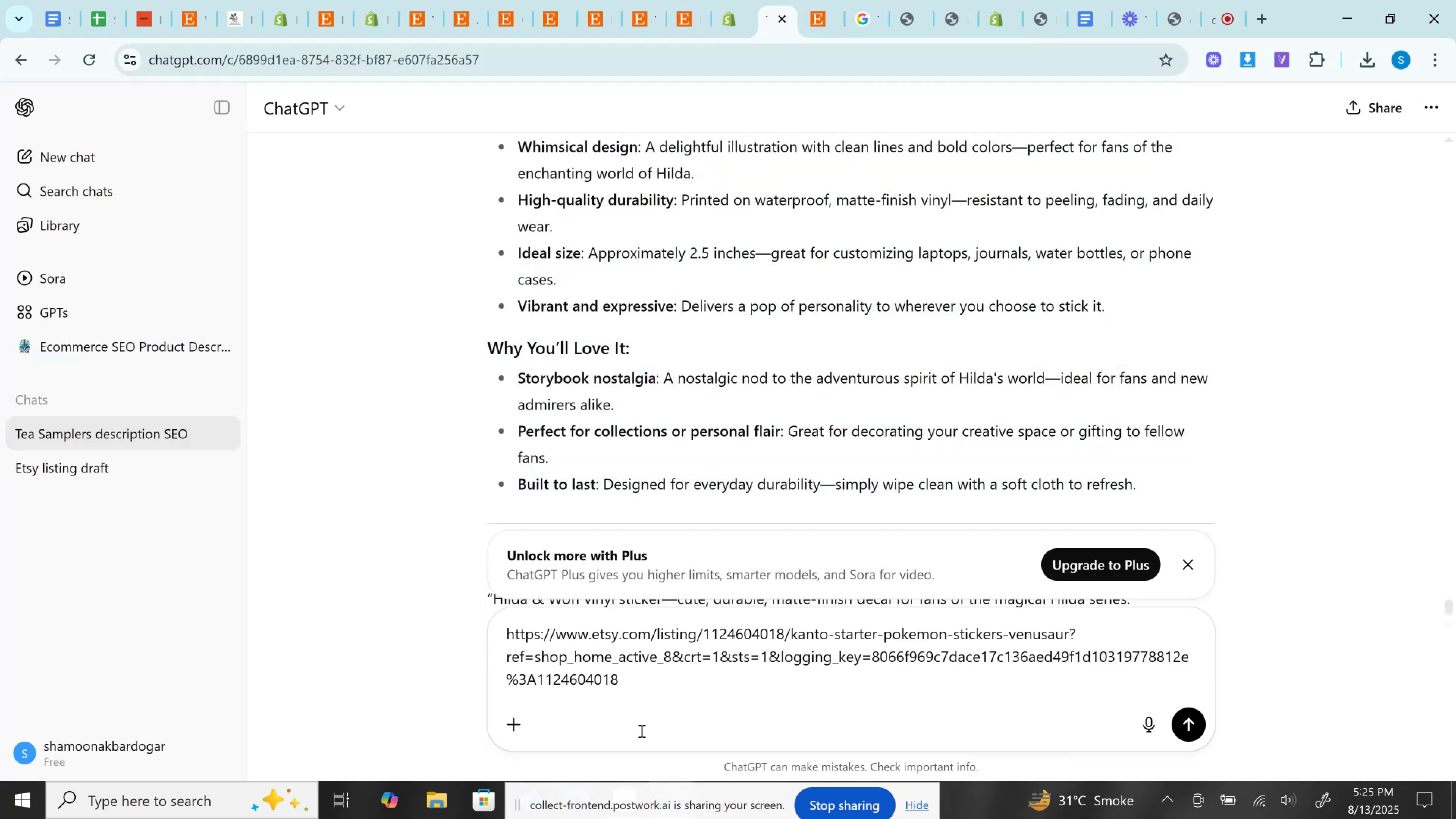 
key(Enter)
 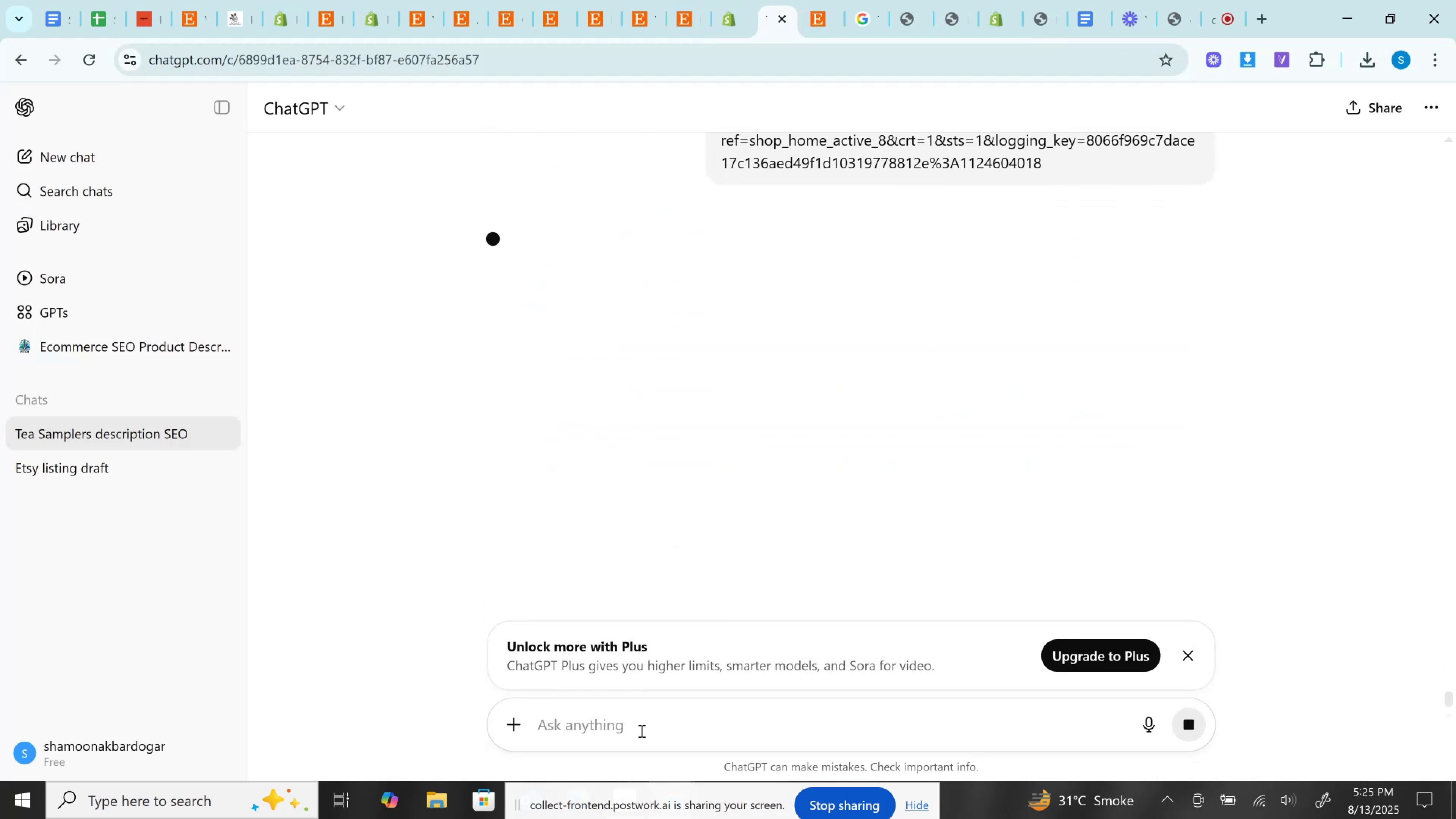 
wait(8.87)
 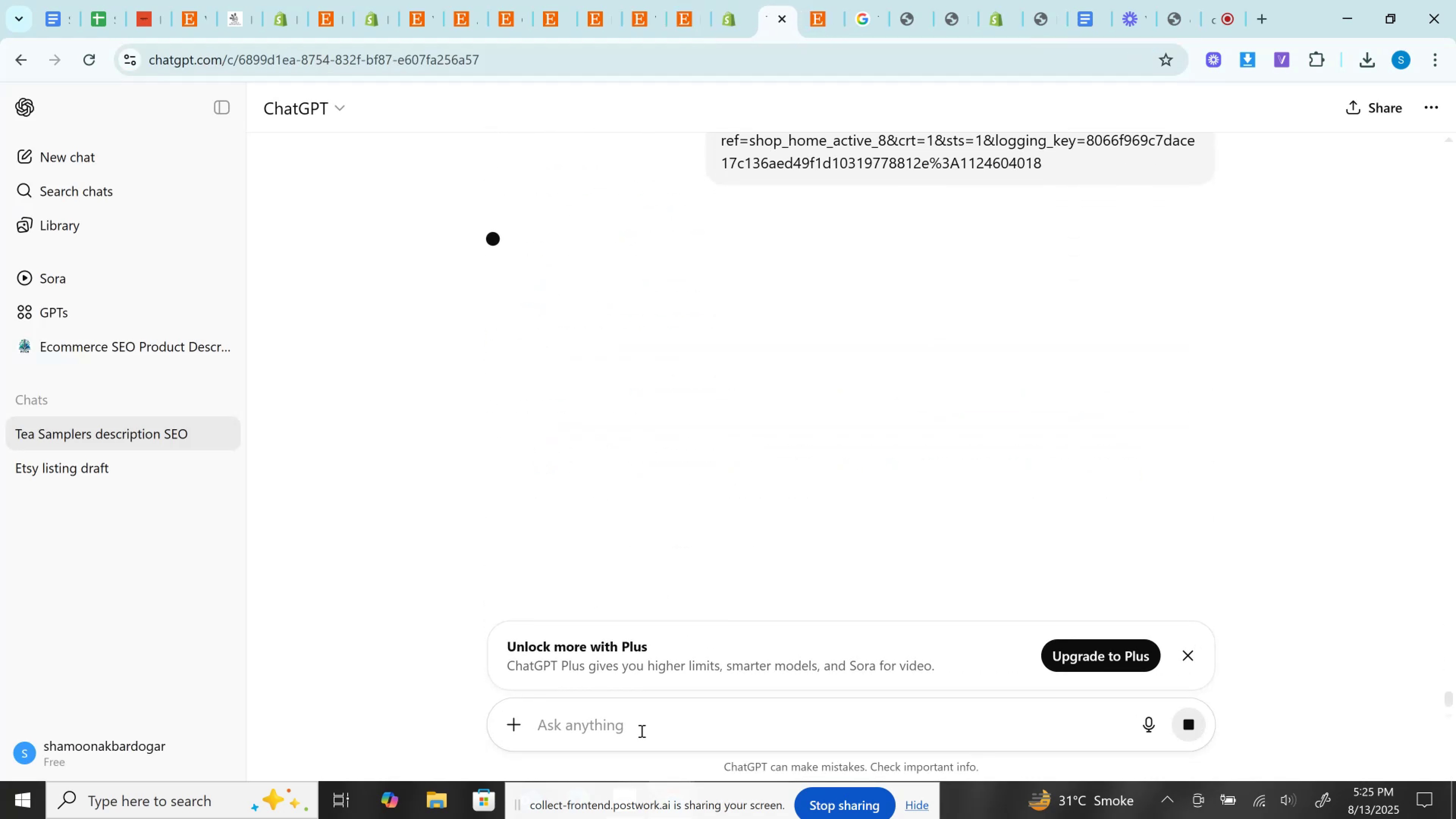 
left_click([737, 0])
 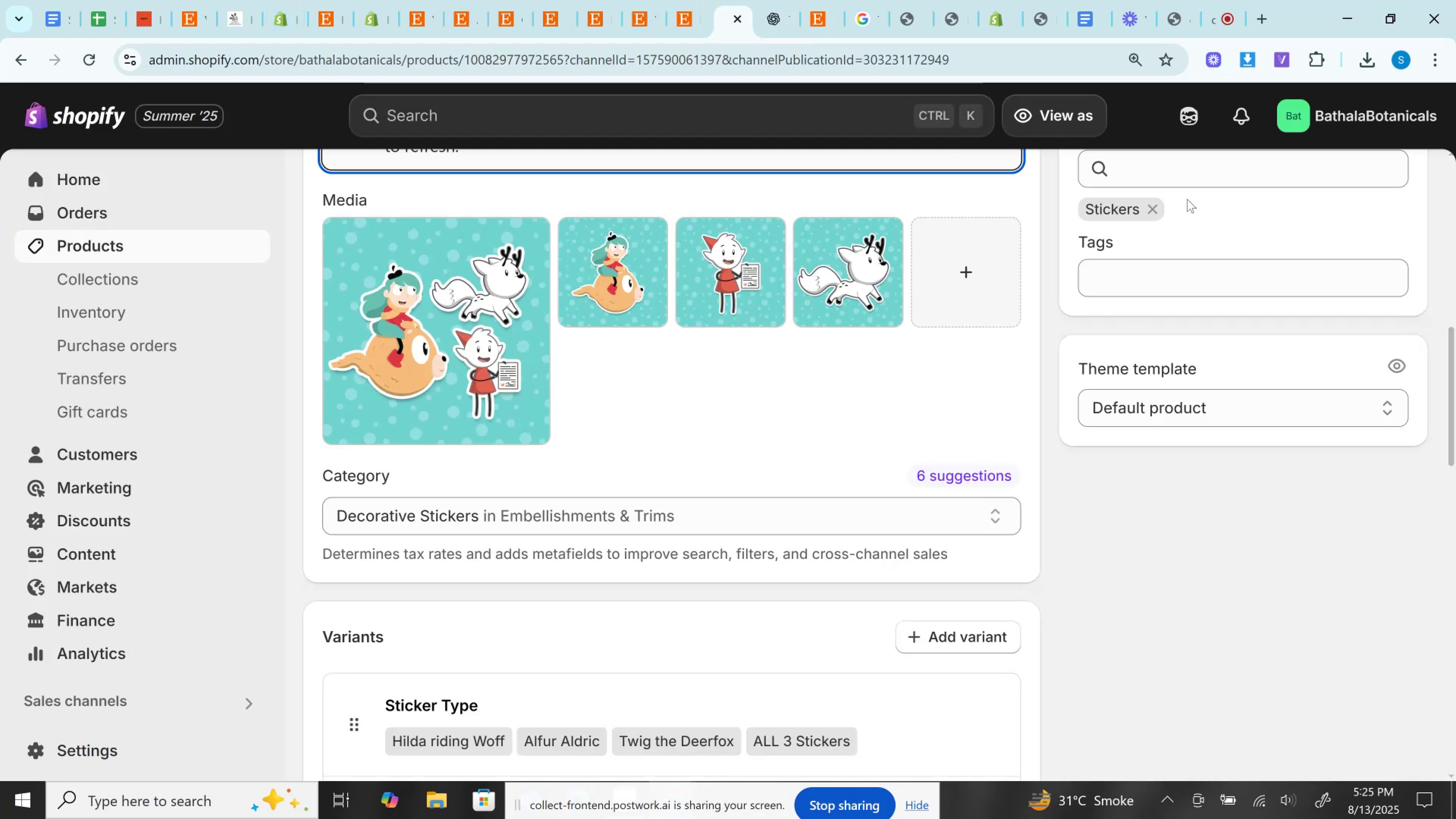 
scroll: coordinate [1142, 351], scroll_direction: up, amount: 11.0
 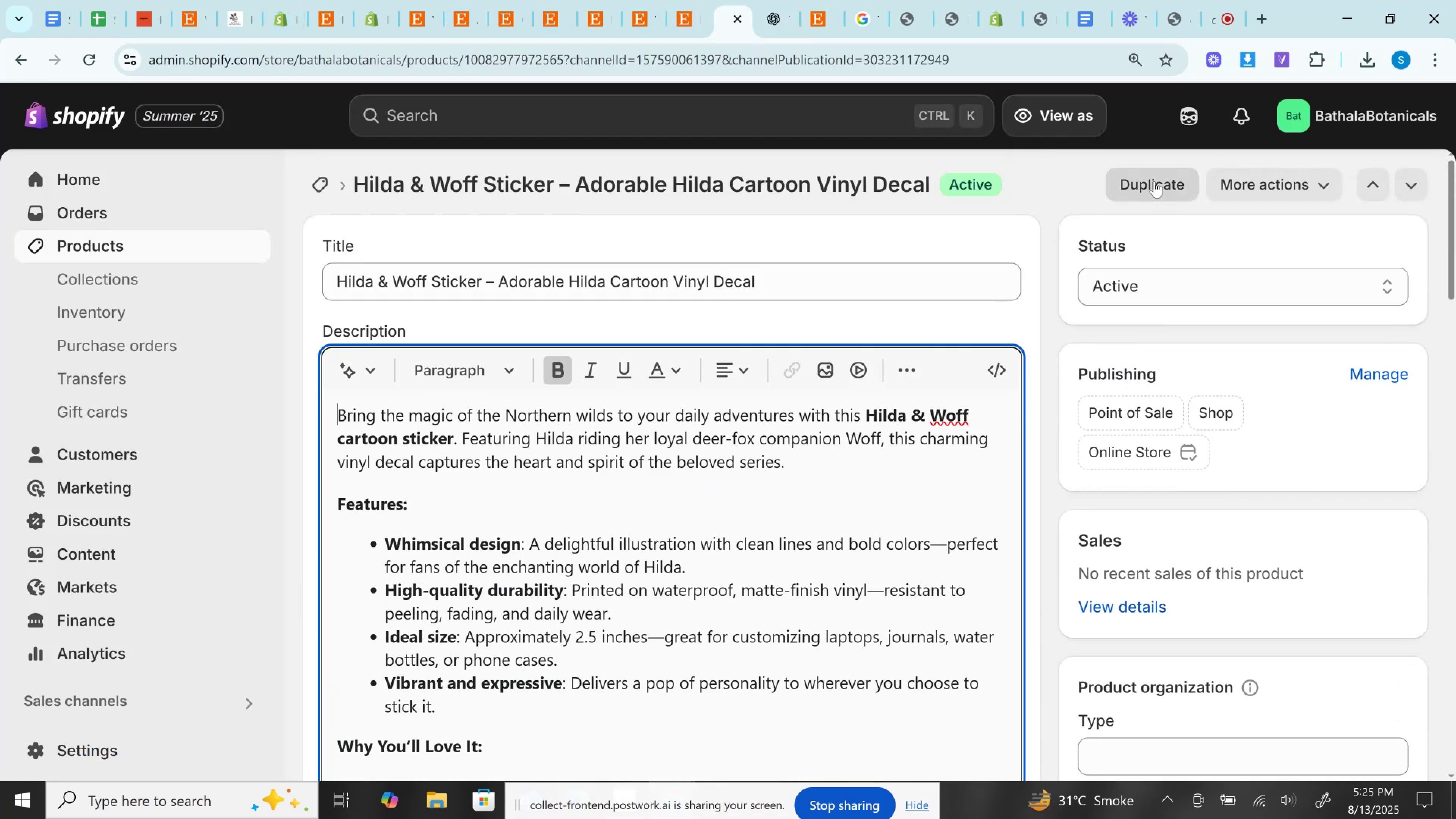 
left_click([1154, 181])
 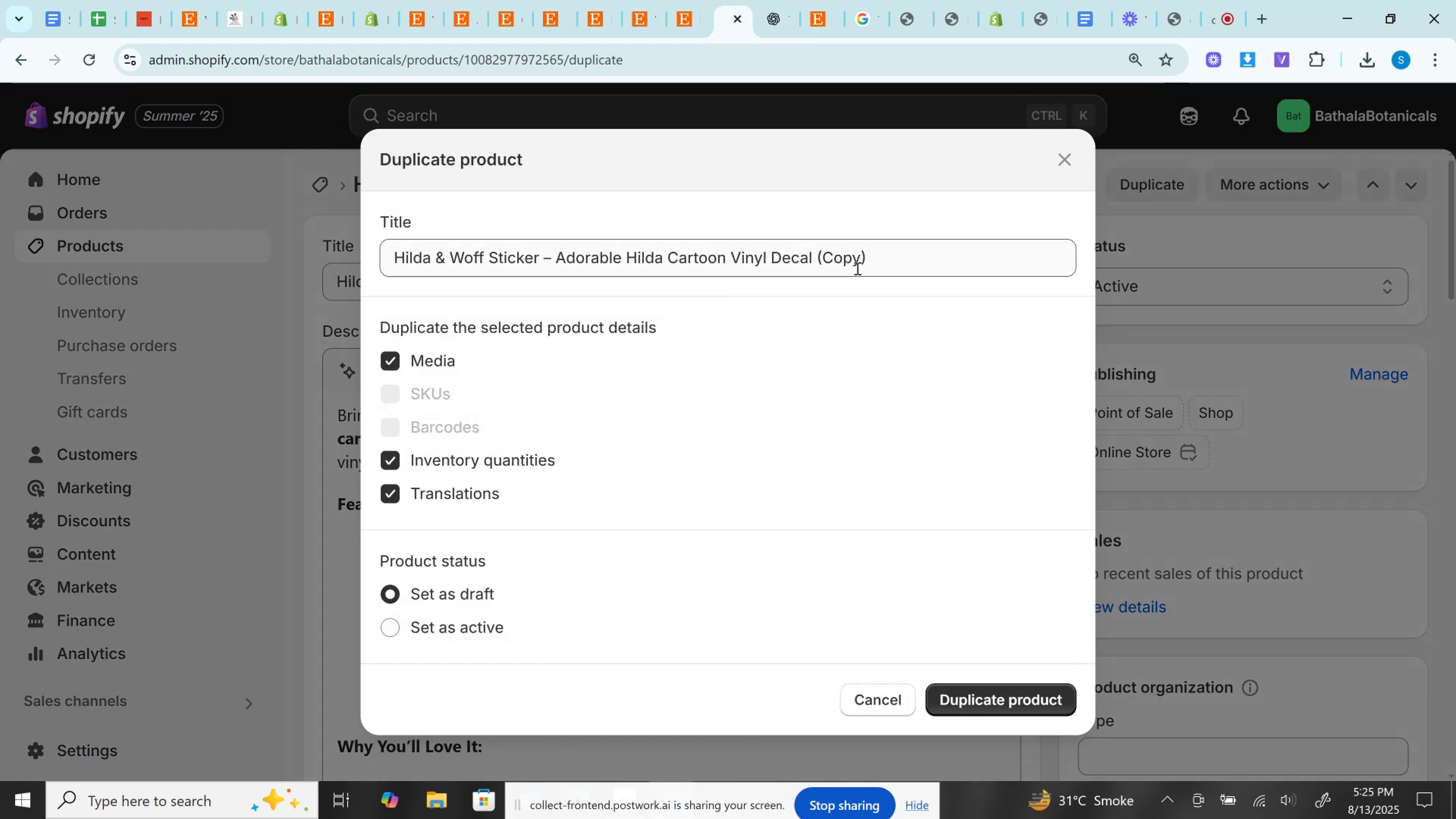 
left_click([775, 0])
 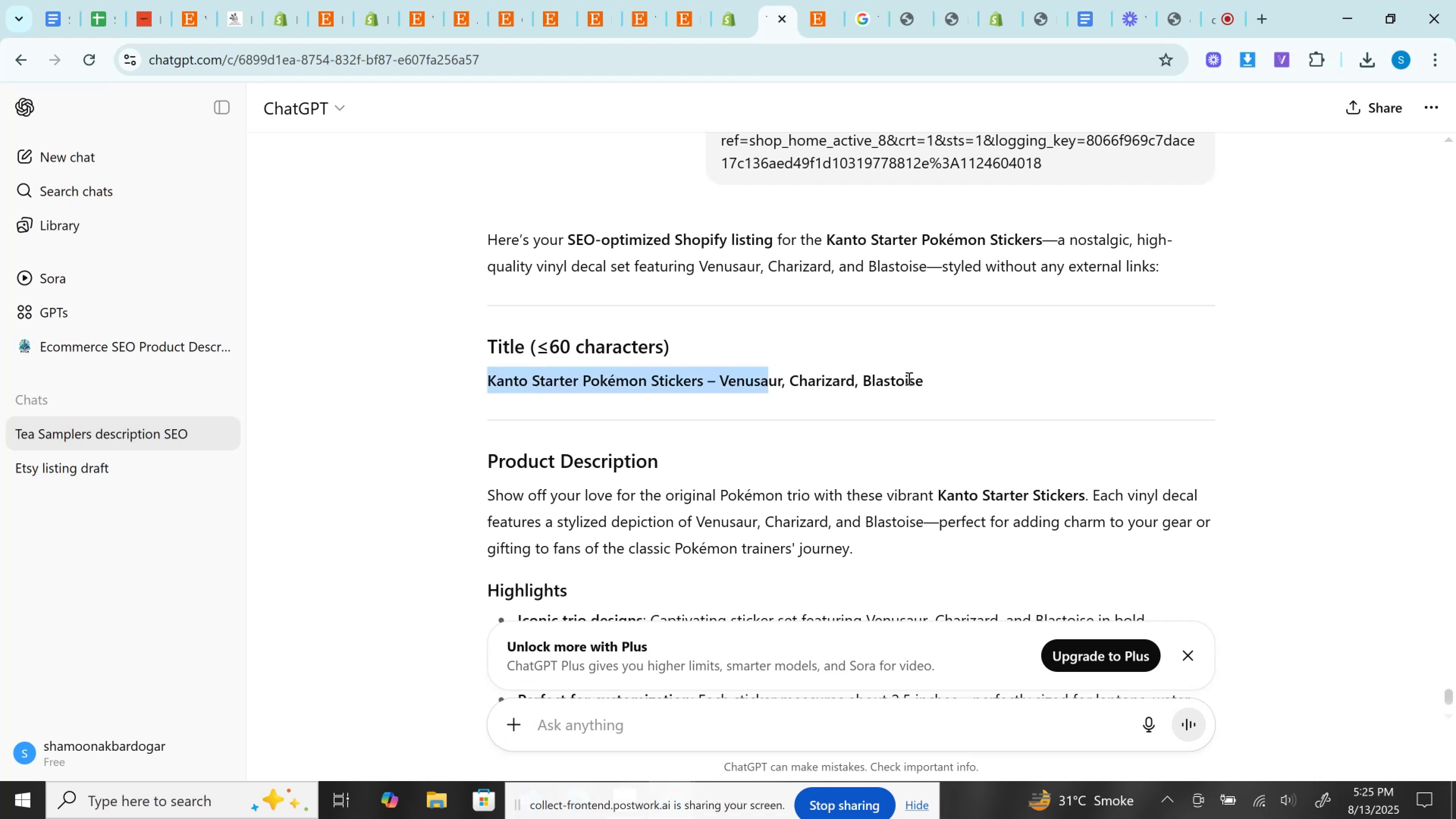 
key(Control+C)
 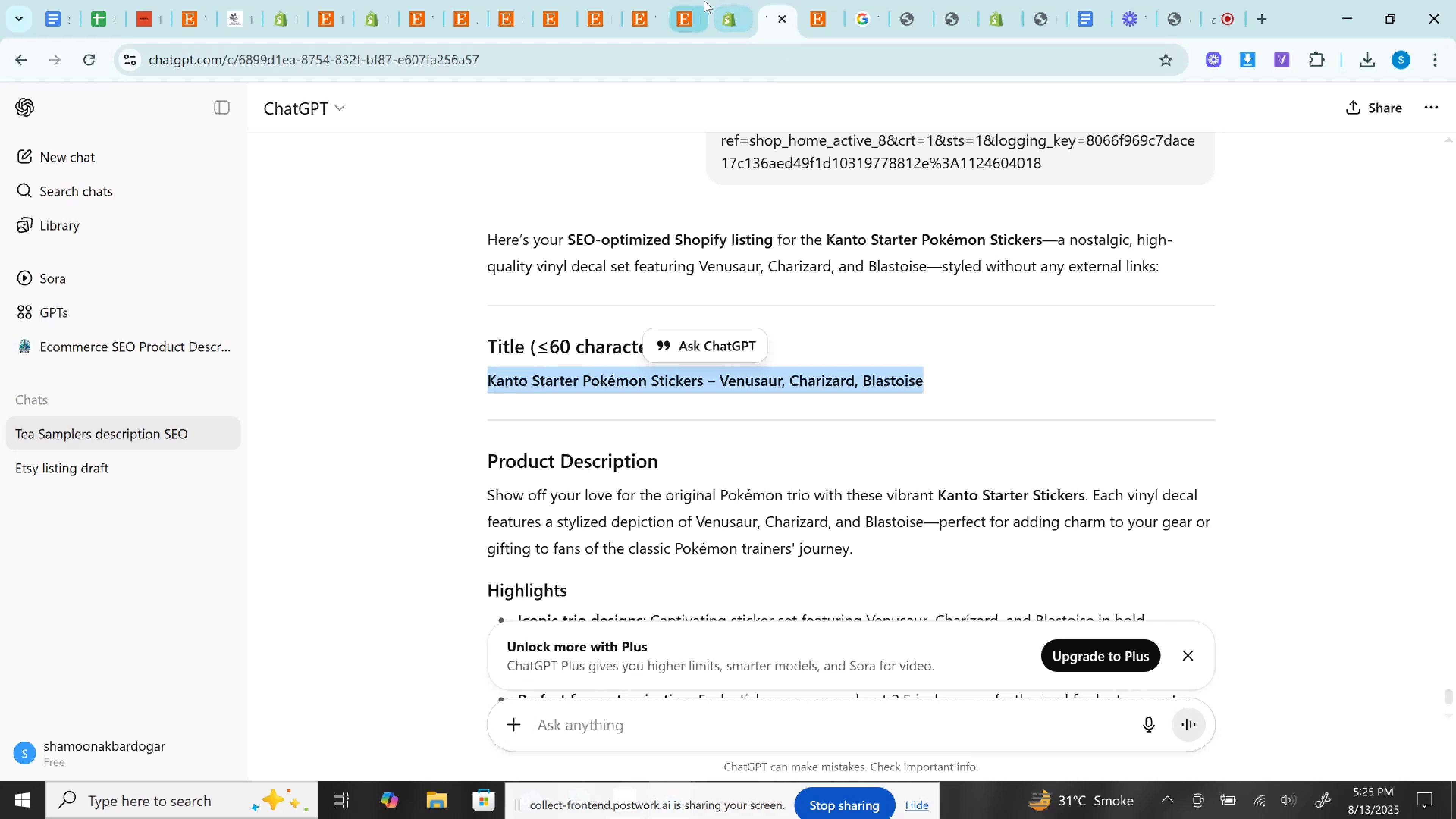 
left_click([704, 0])
 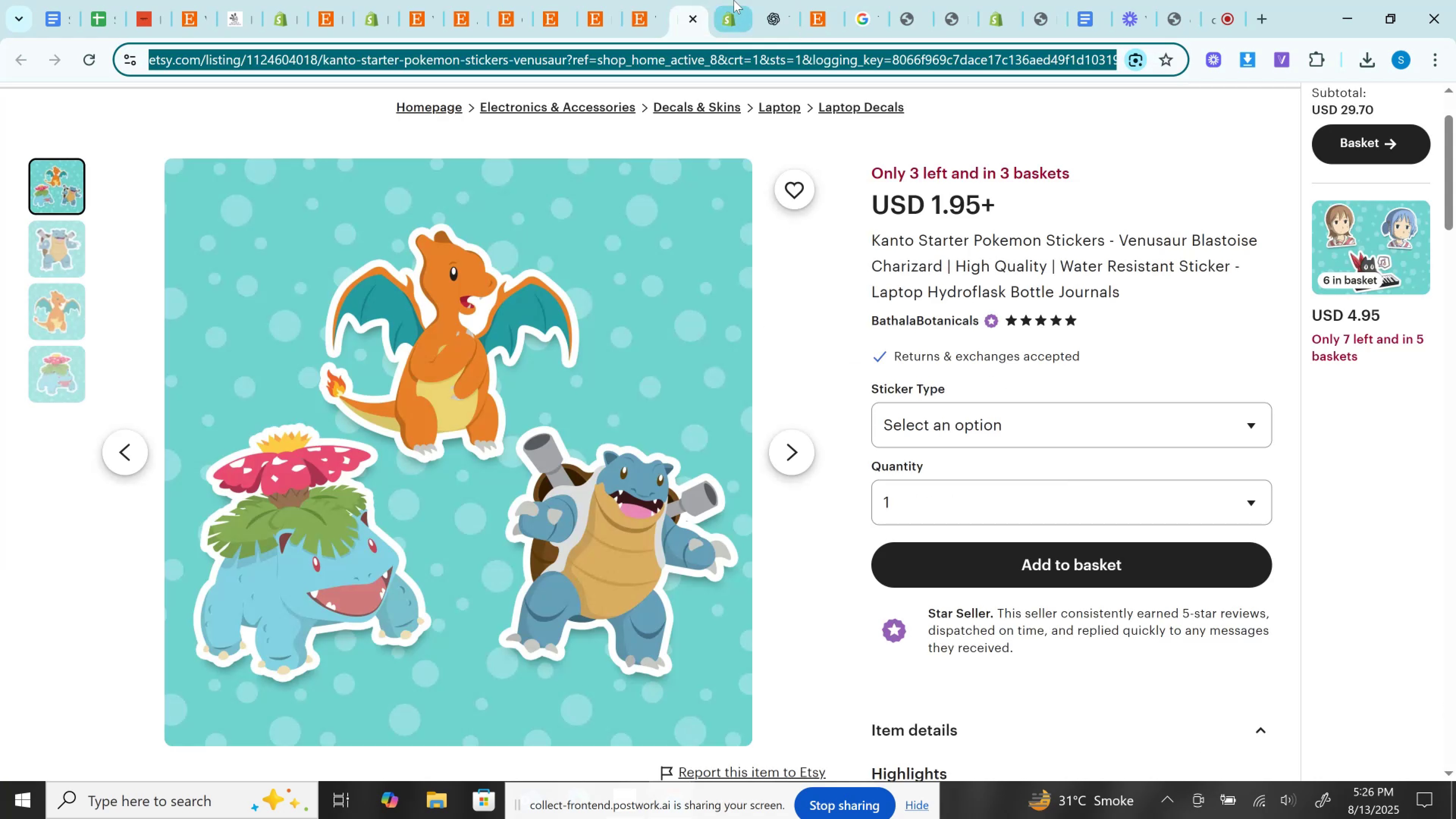 
double_click([734, 0])
 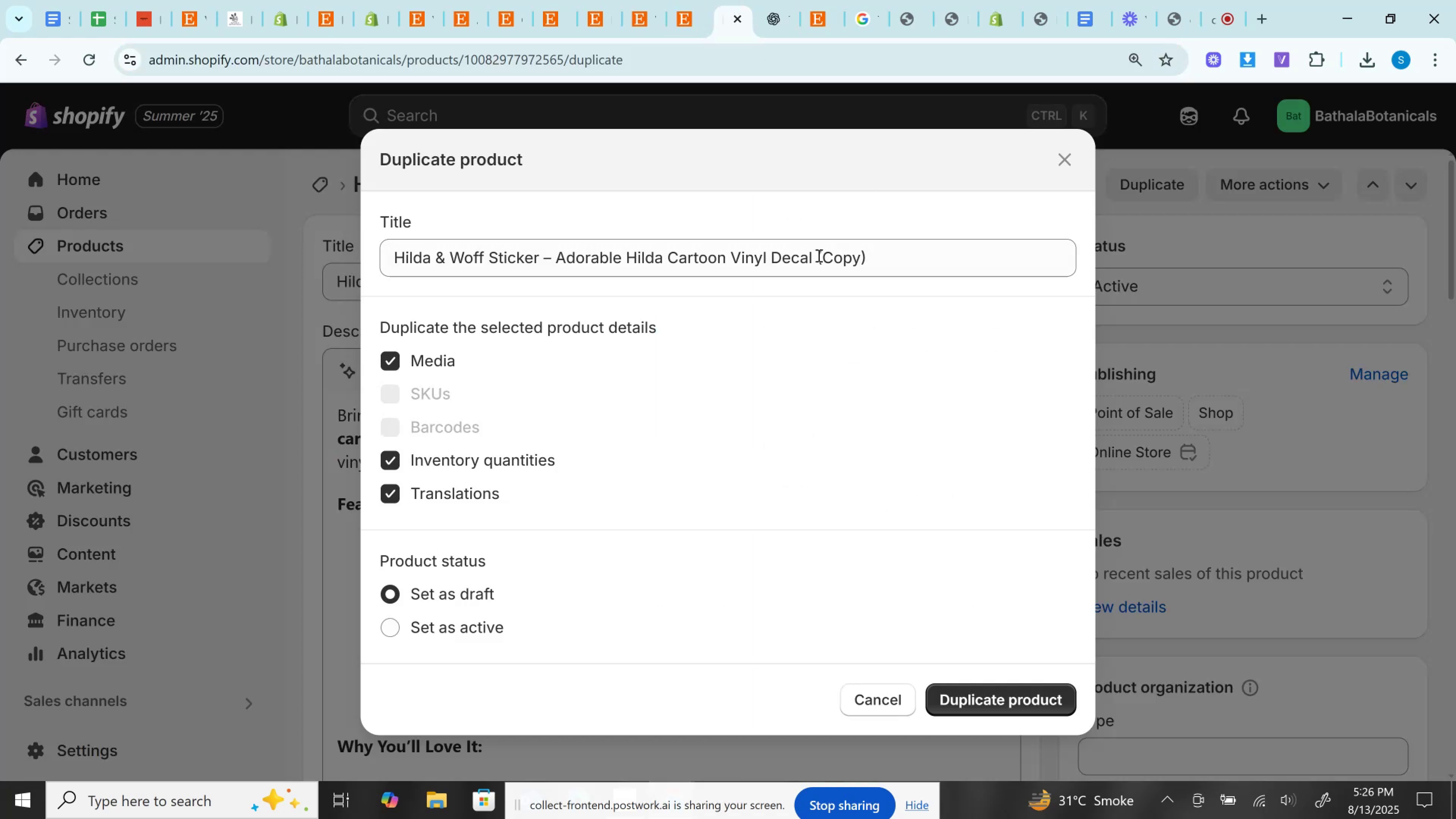 
double_click([819, 258])
 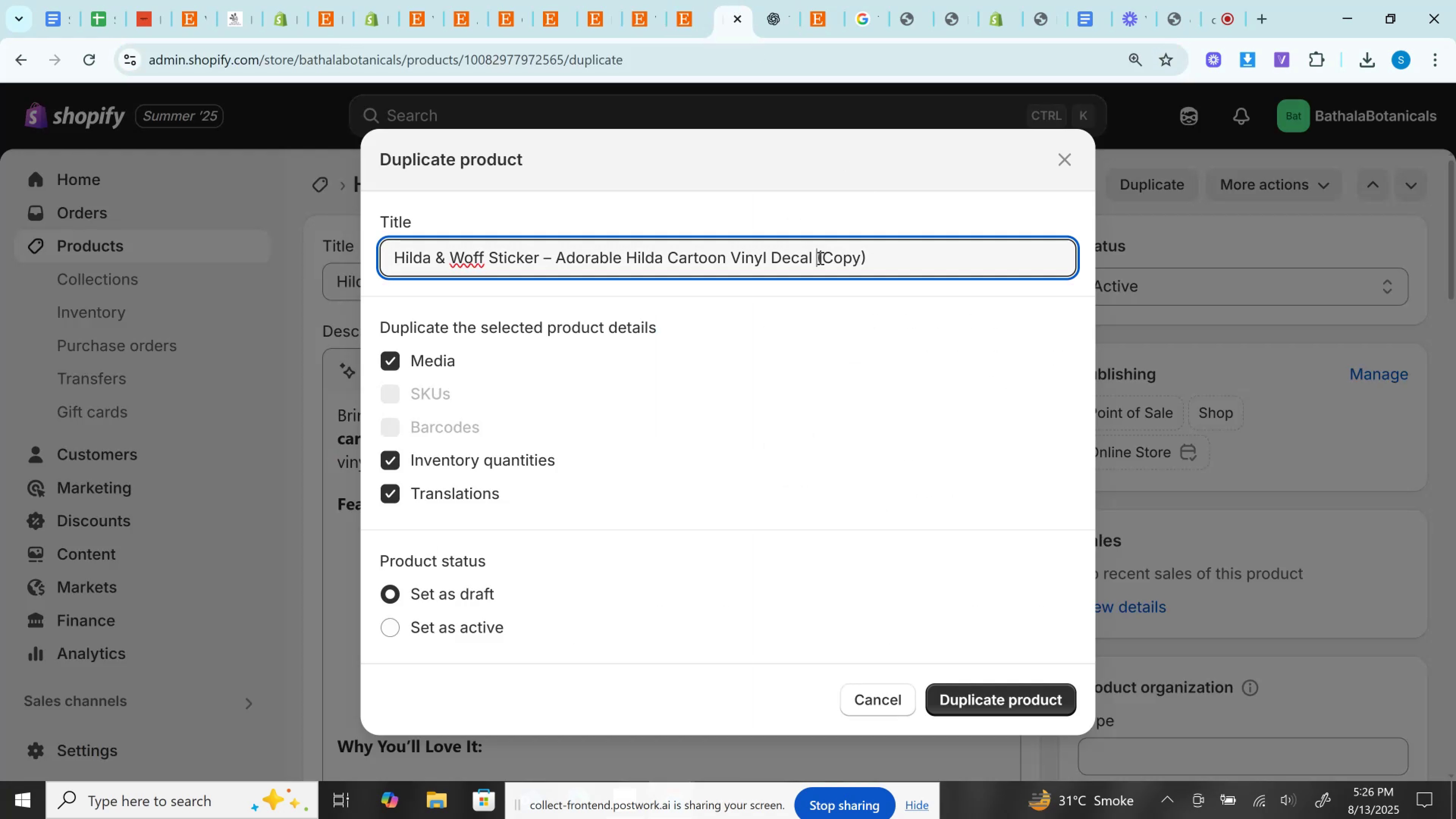 
key(Control+A)
 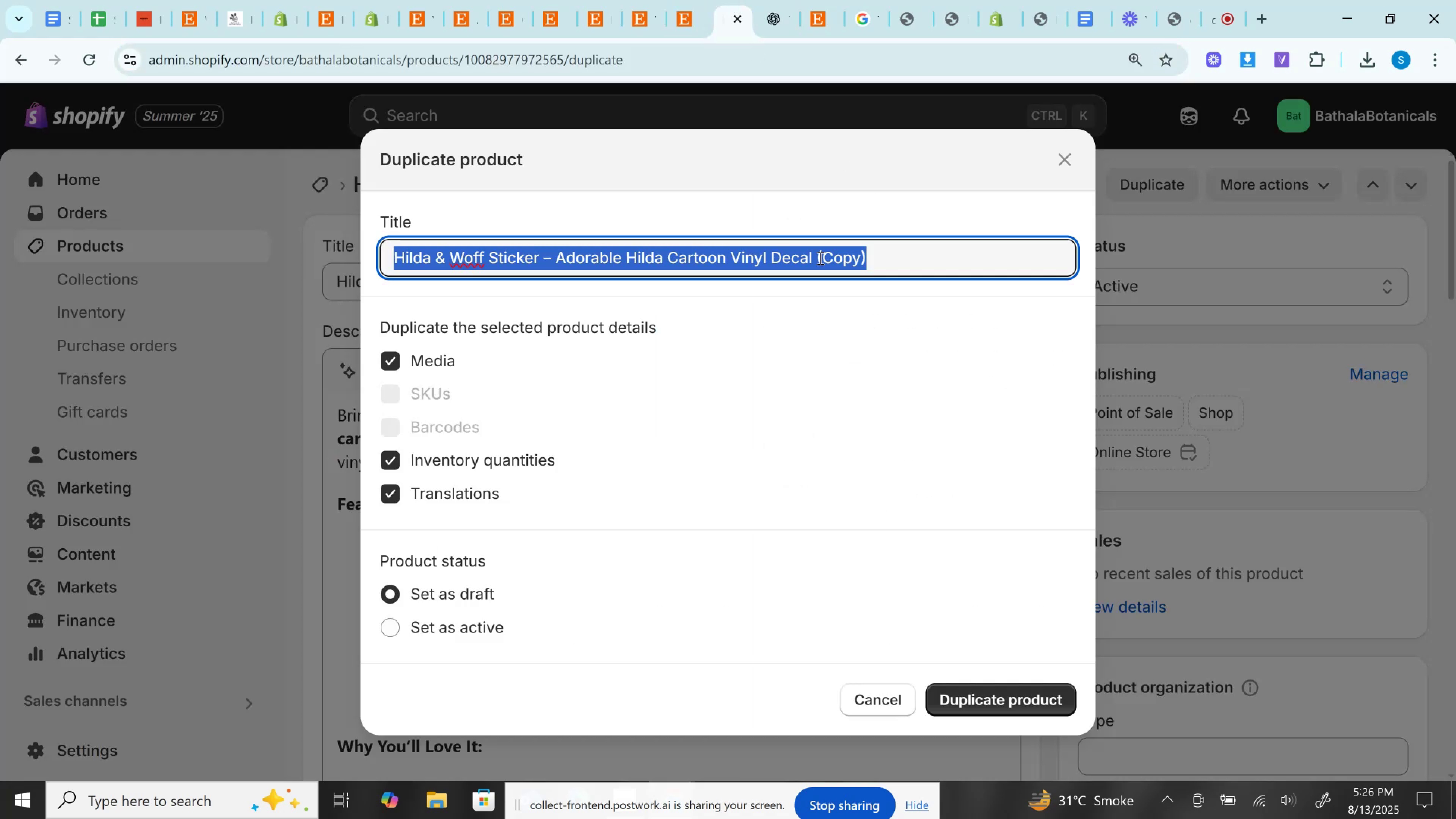 
key(Control+V)
 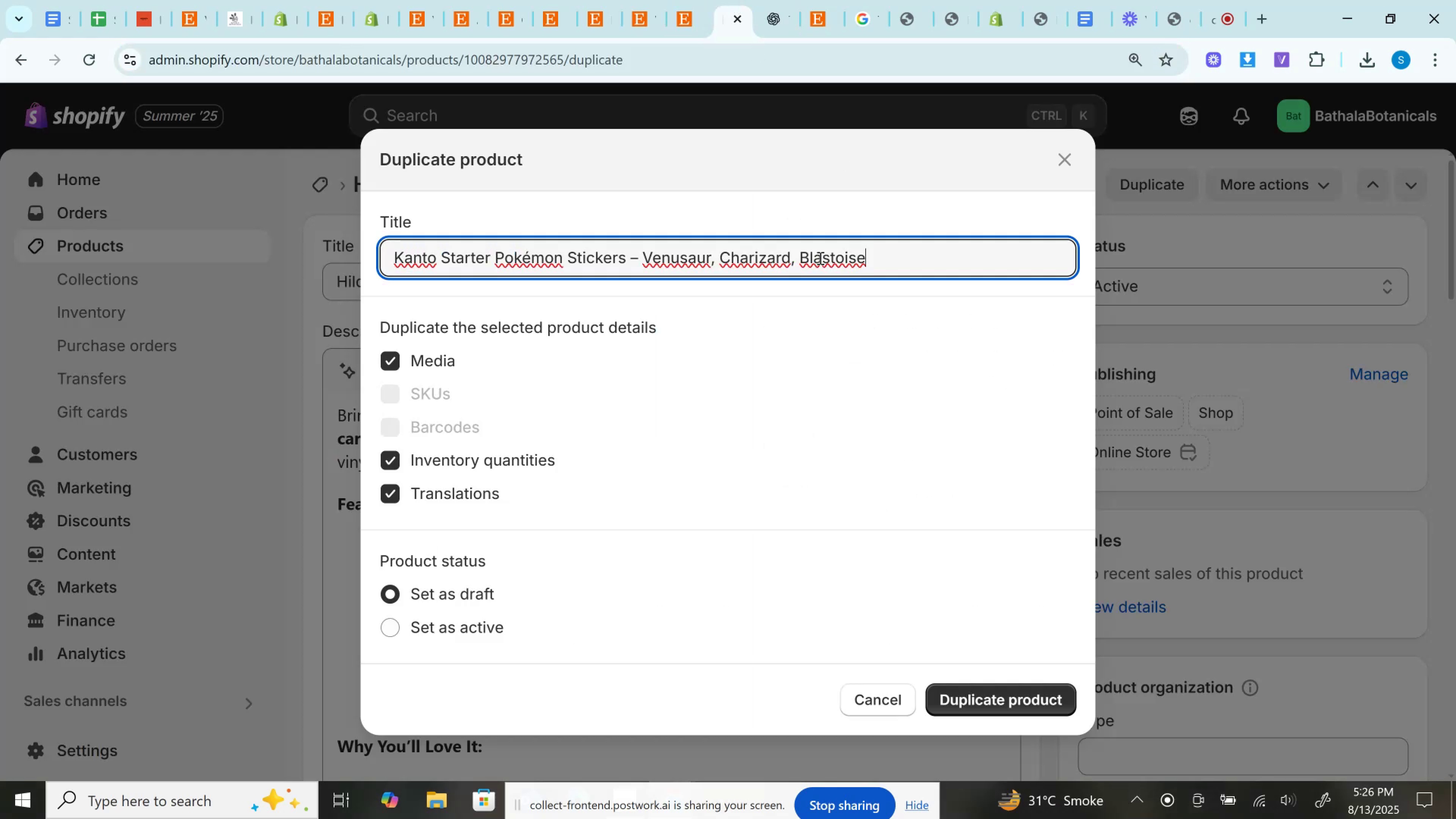 
wait(8.6)
 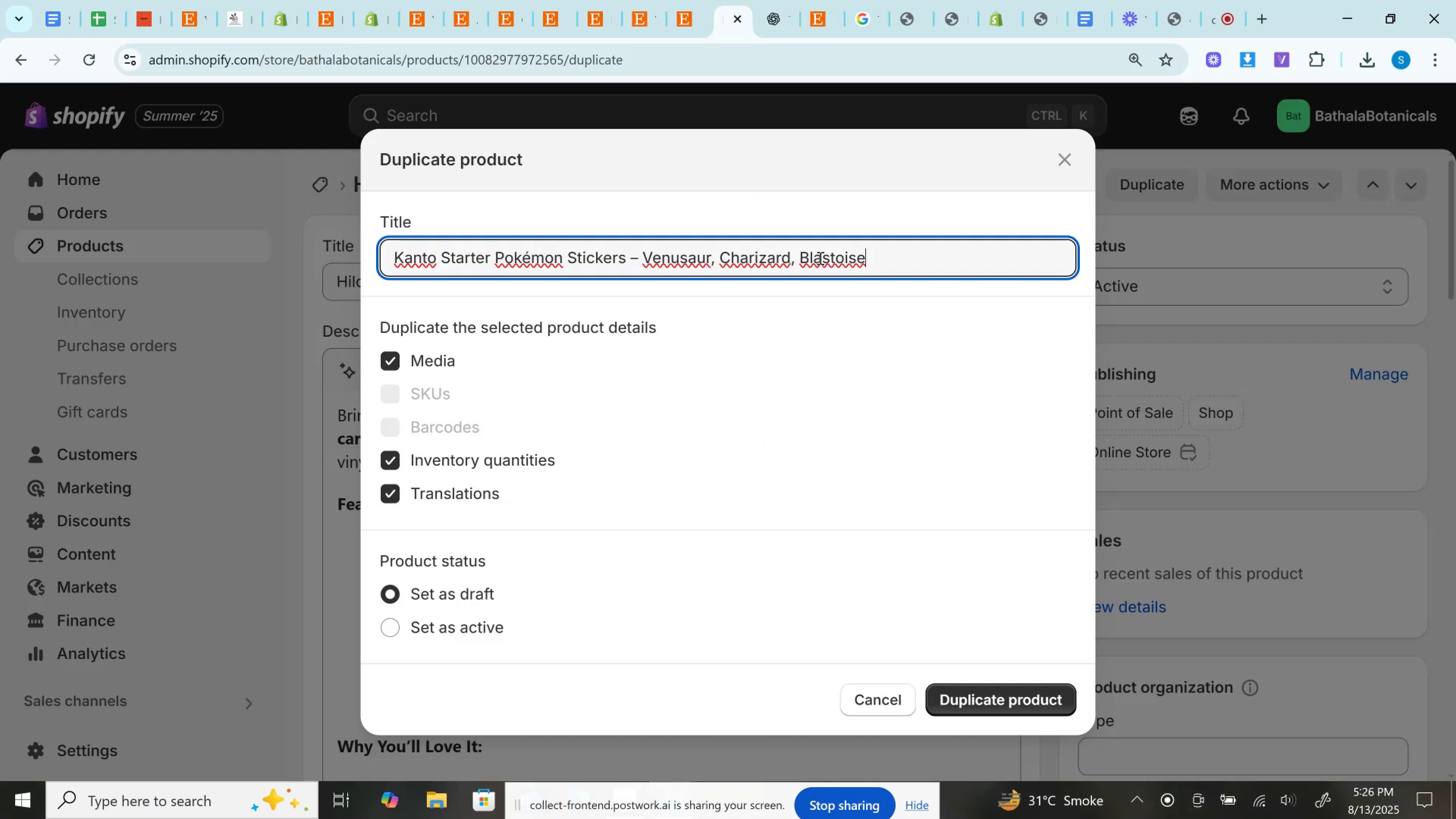 
left_click([419, 363])
 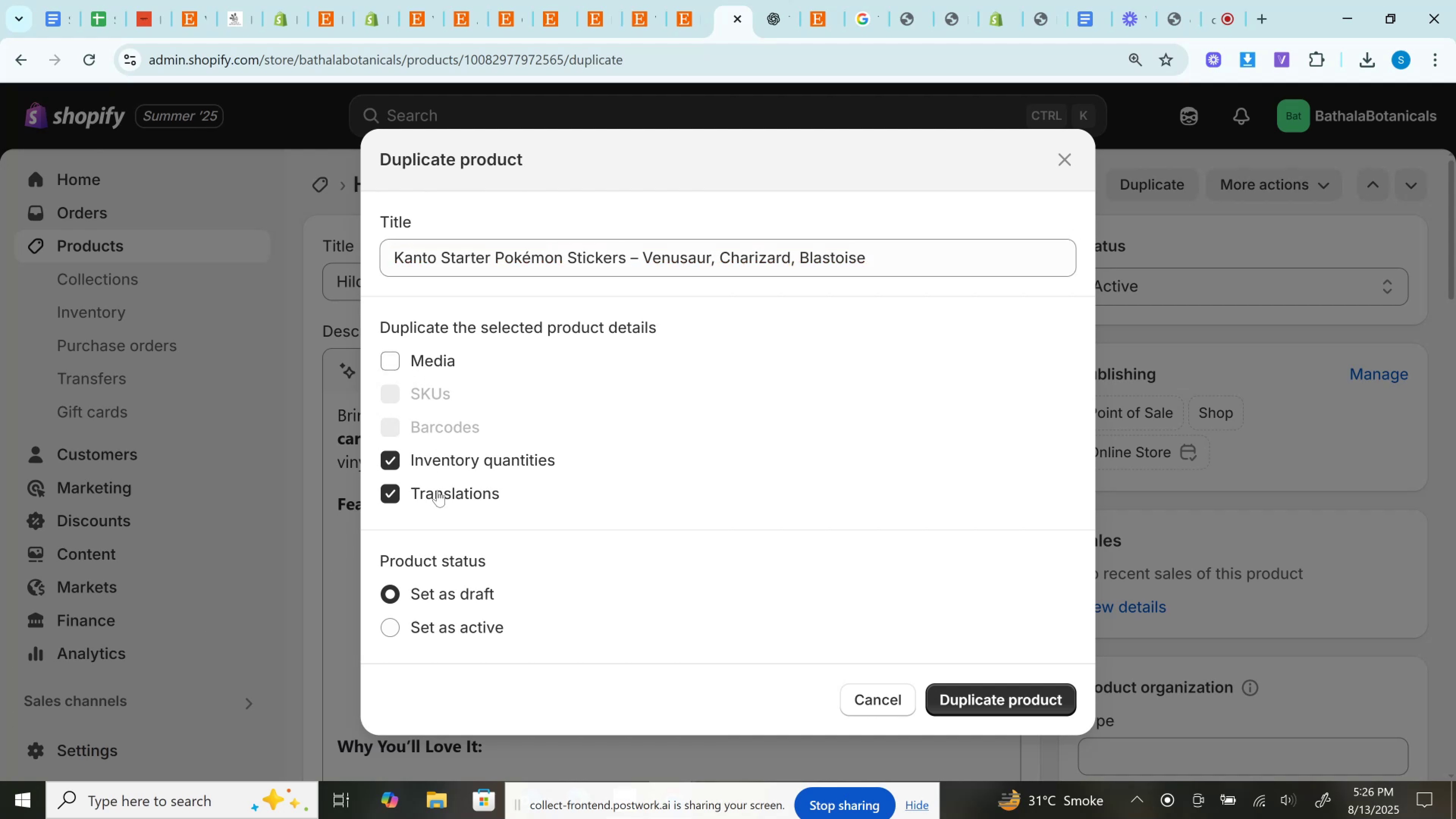 
left_click([436, 489])
 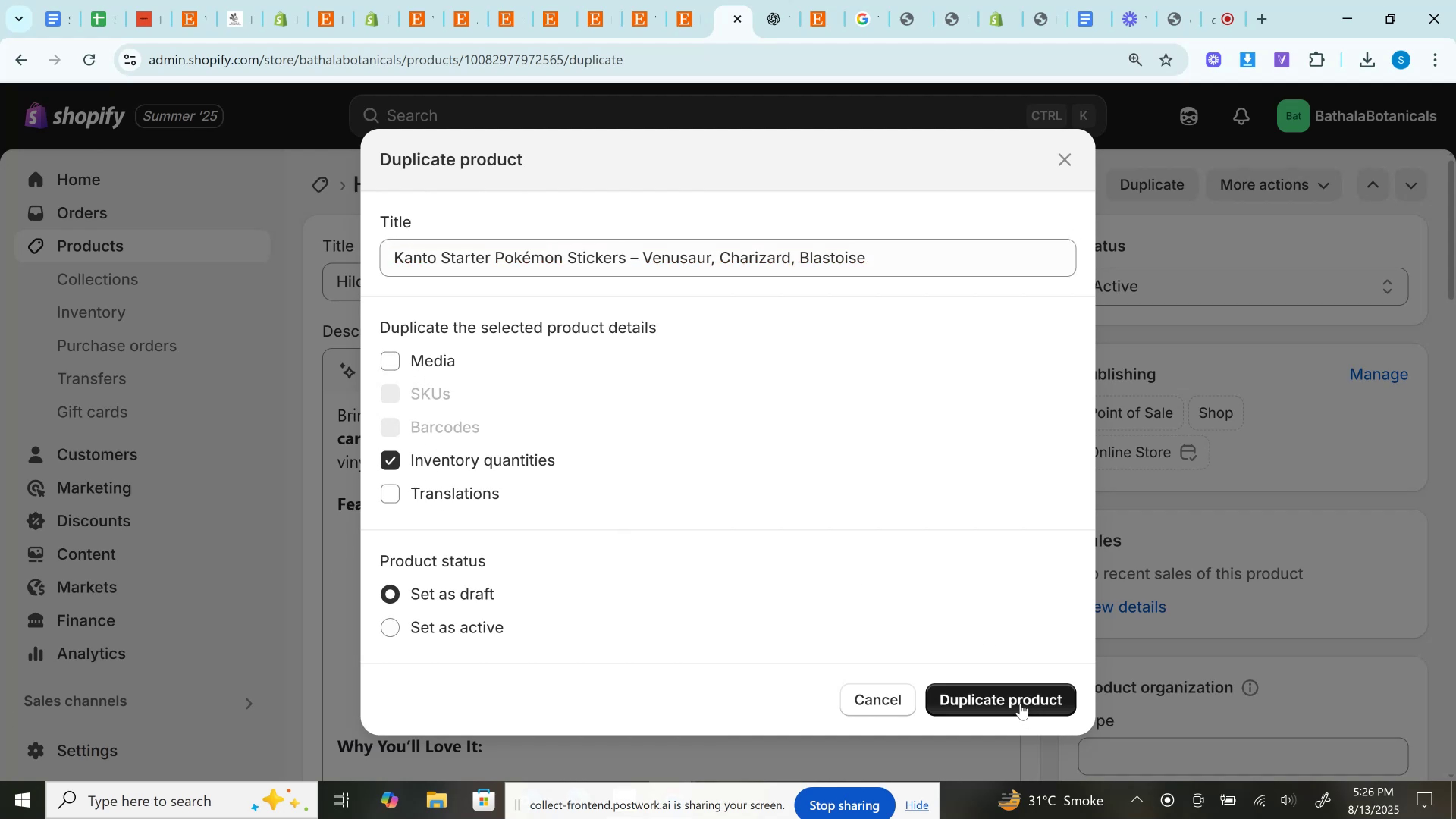 
left_click([1020, 703])
 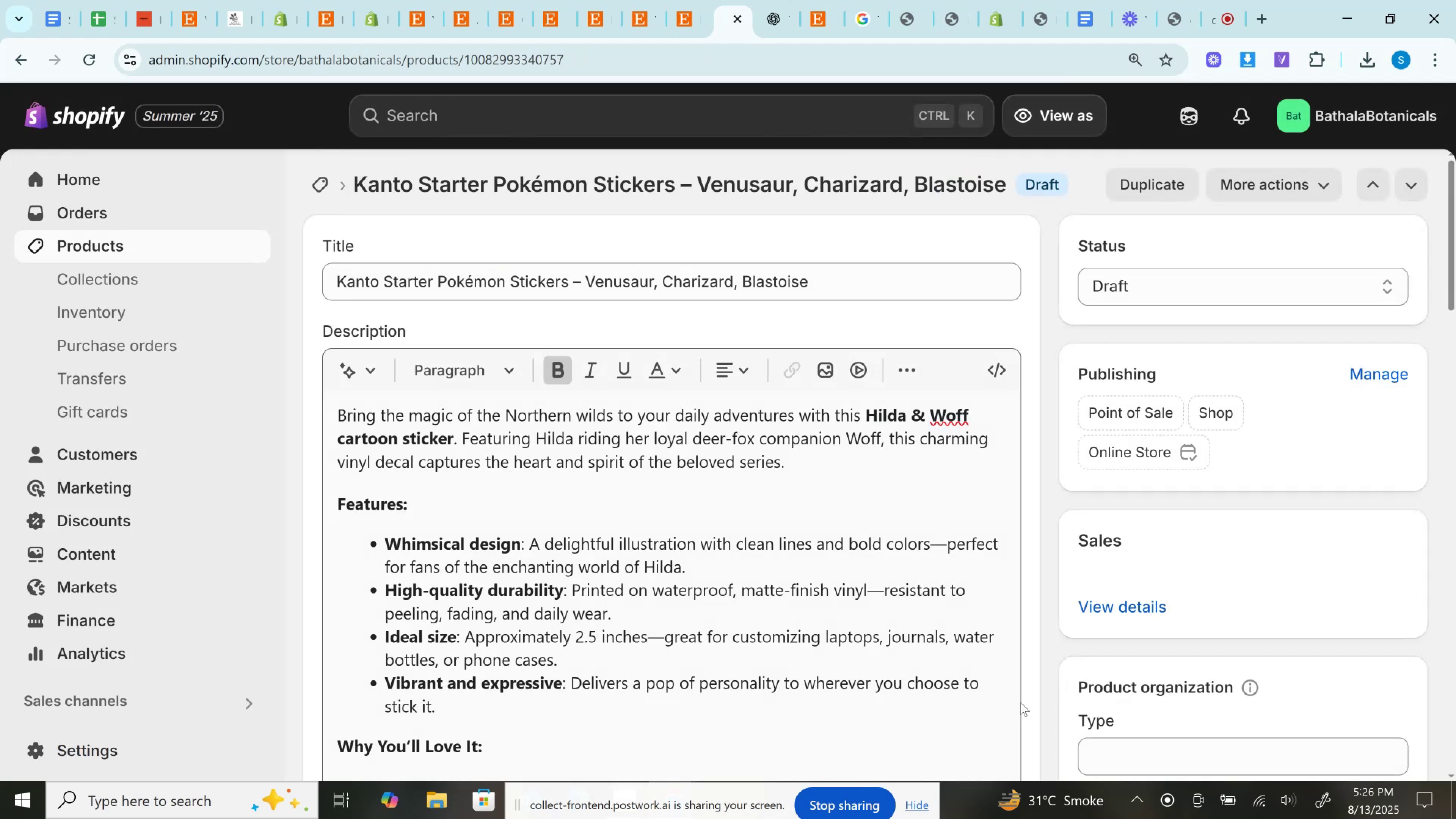 
wait(9.38)
 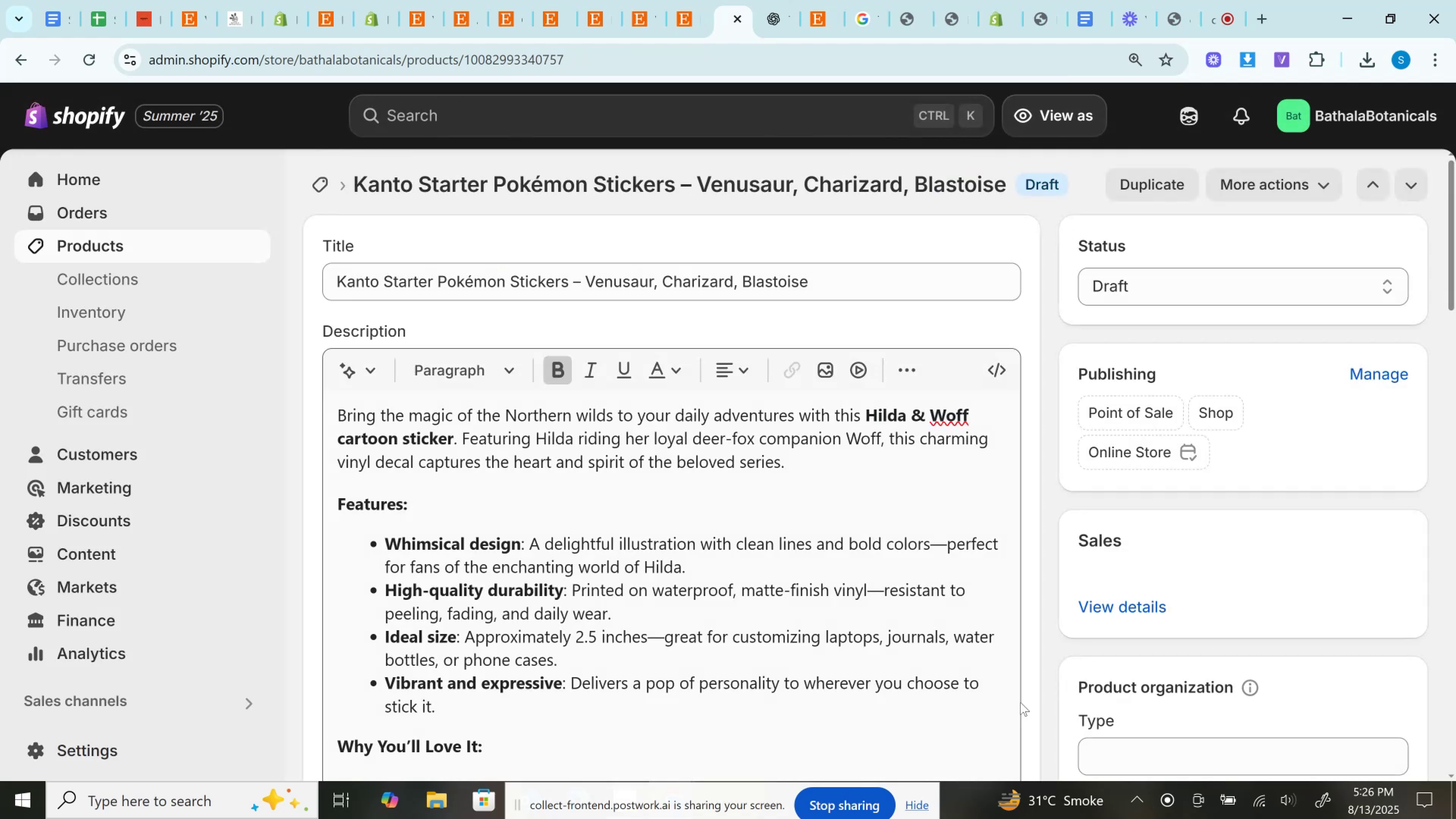 
left_click([787, 0])
 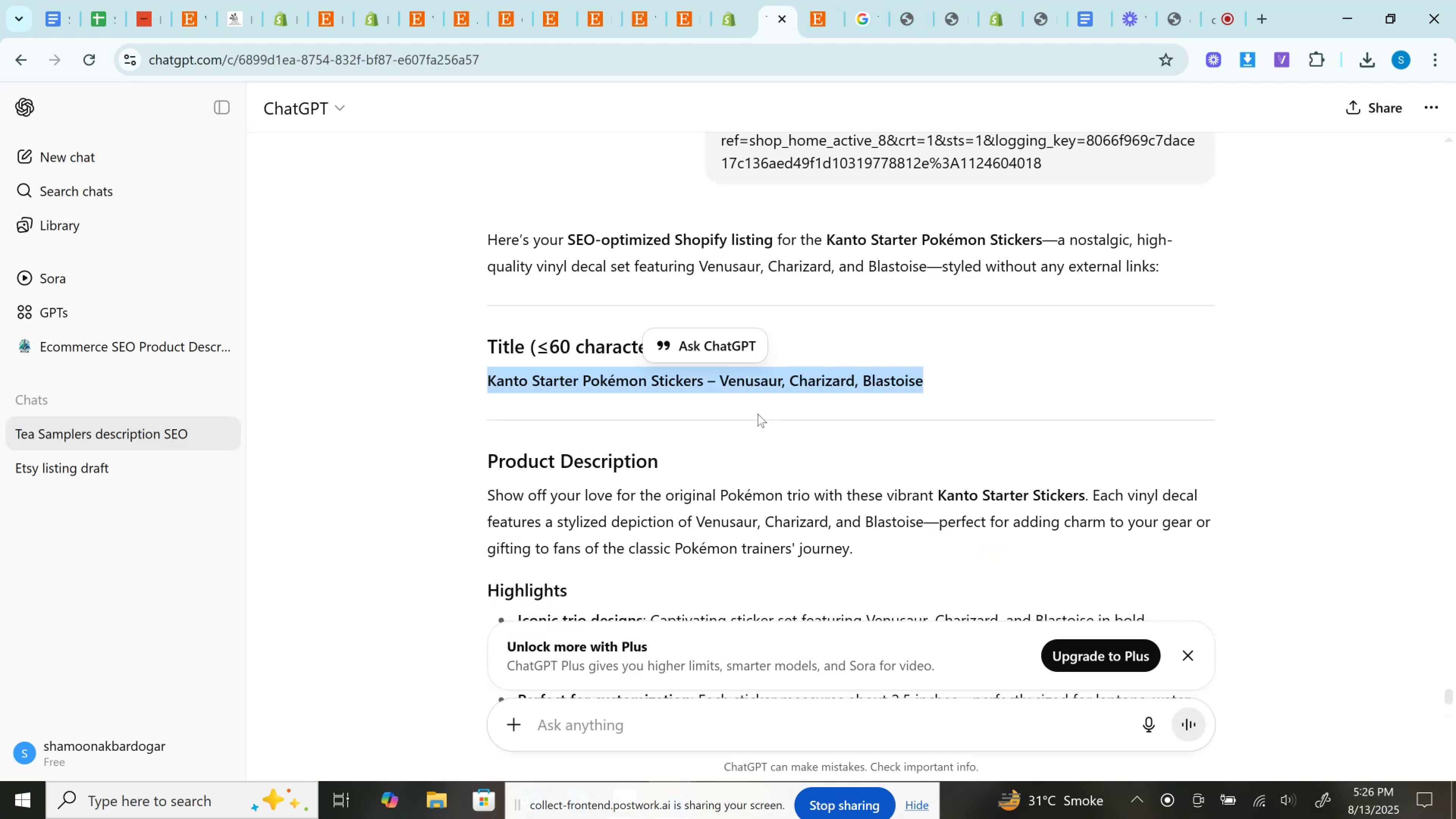 
scroll: coordinate [752, 340], scroll_direction: down, amount: 5.0
 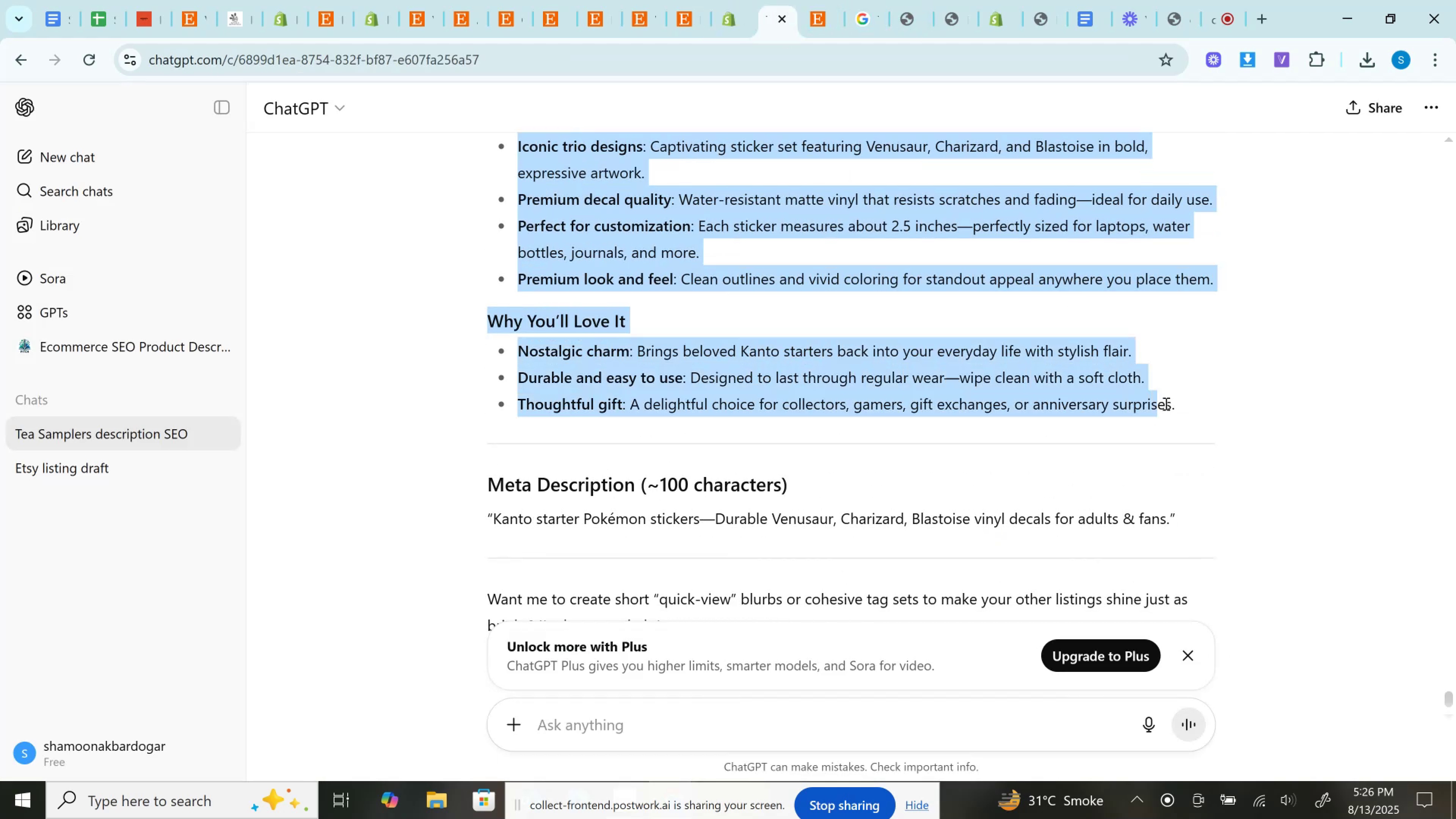 
key(Control+C)
 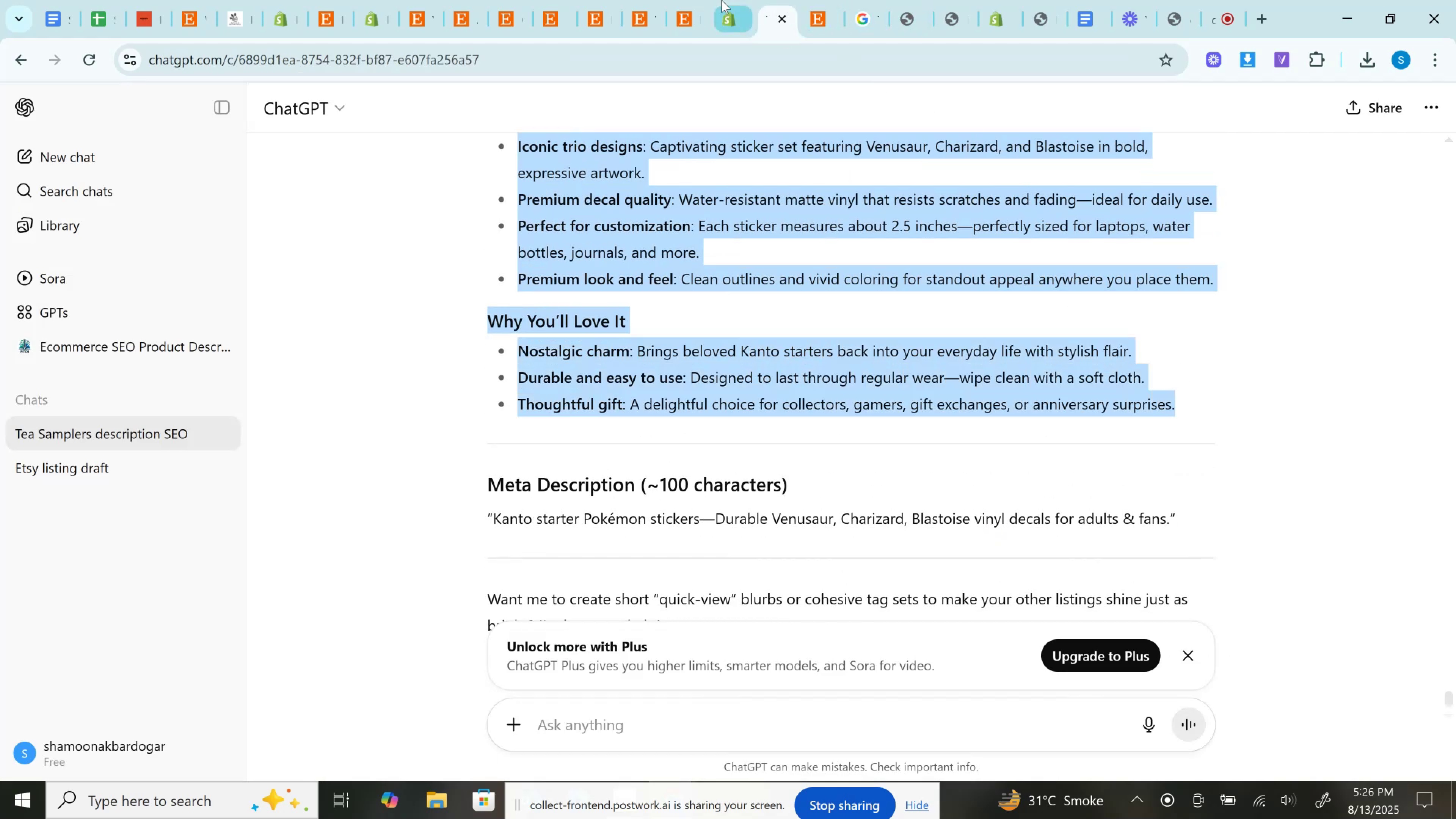 
left_click([720, 0])
 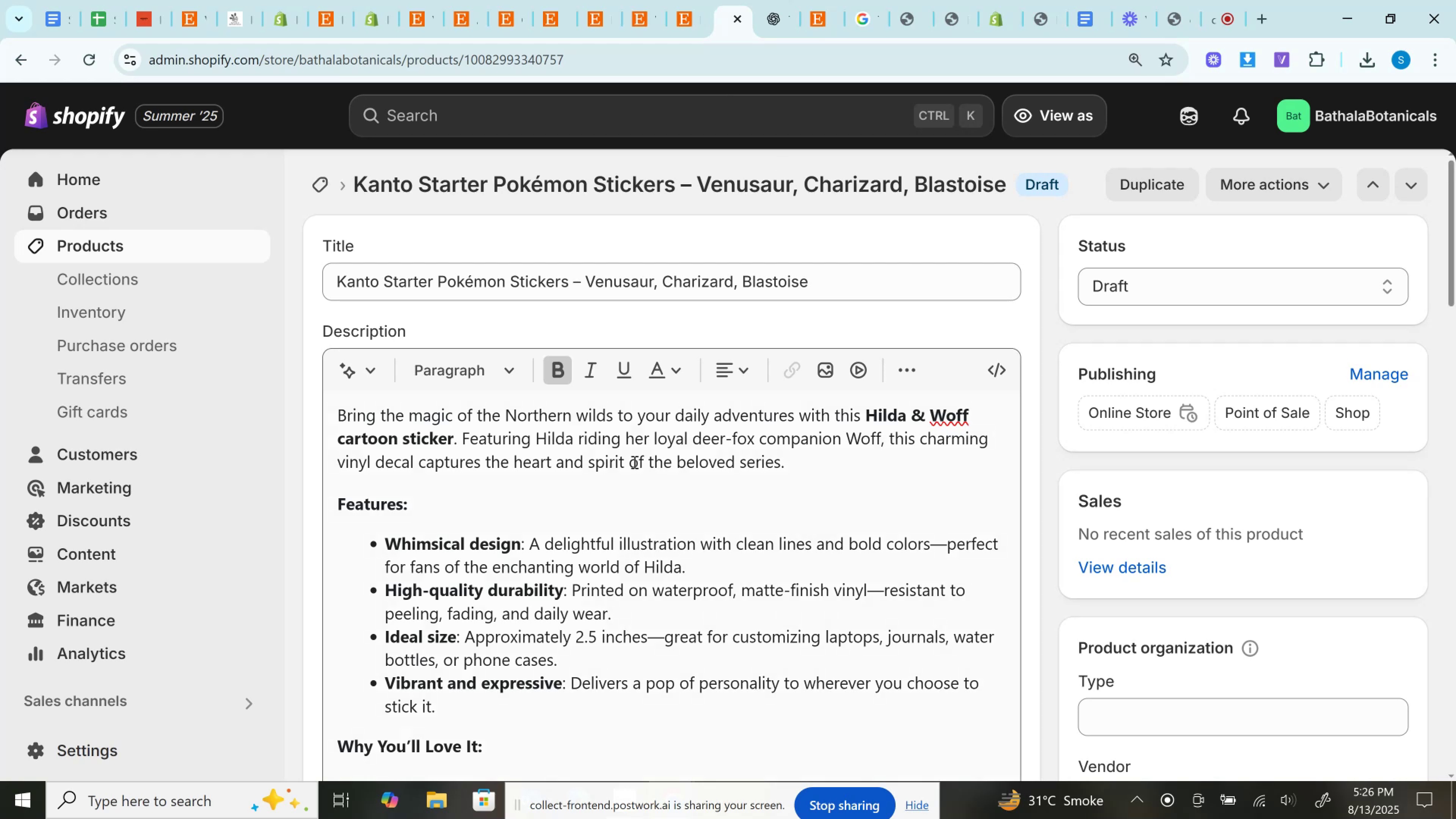 
left_click([634, 462])
 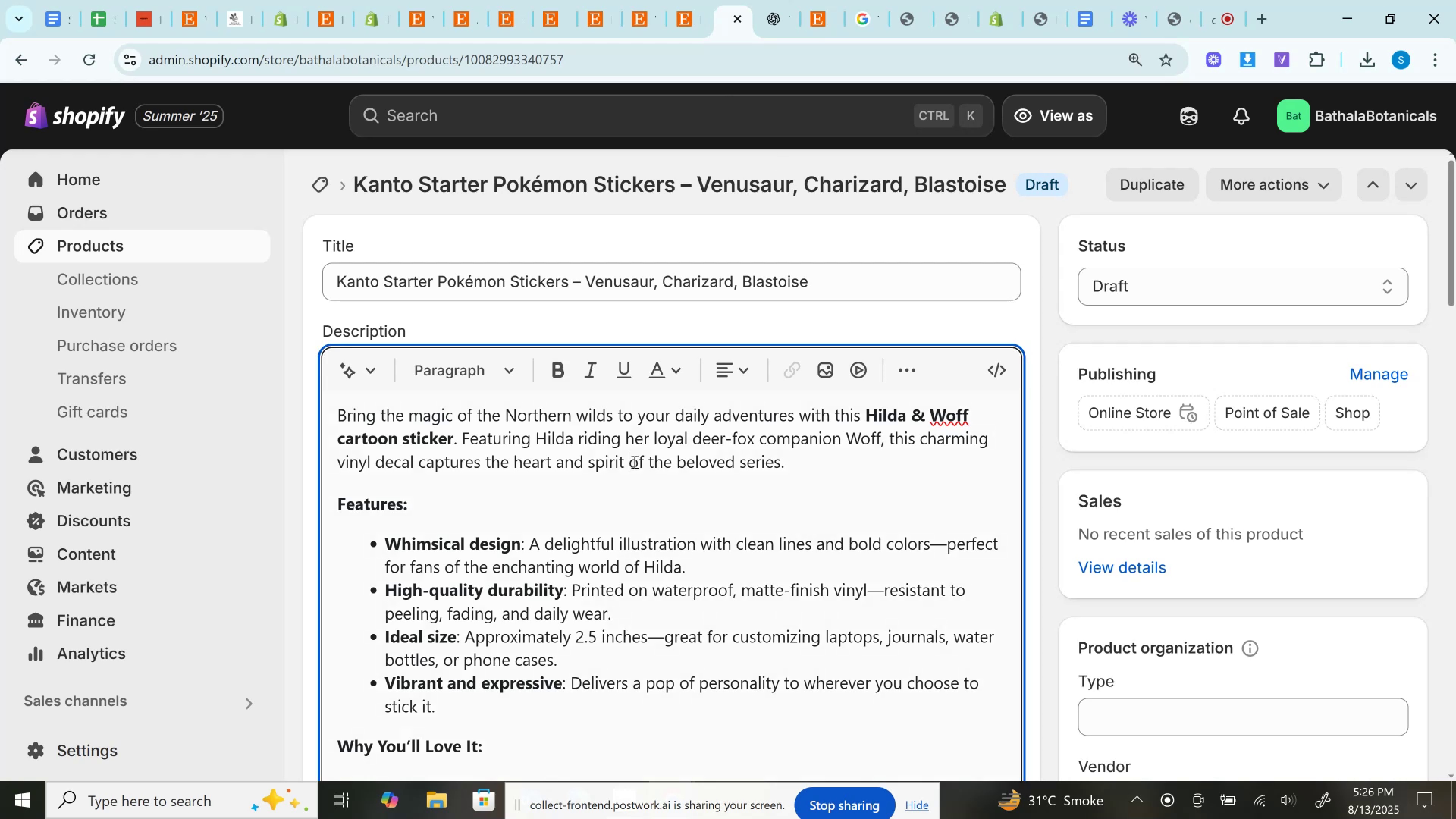 
key(Control+A)
 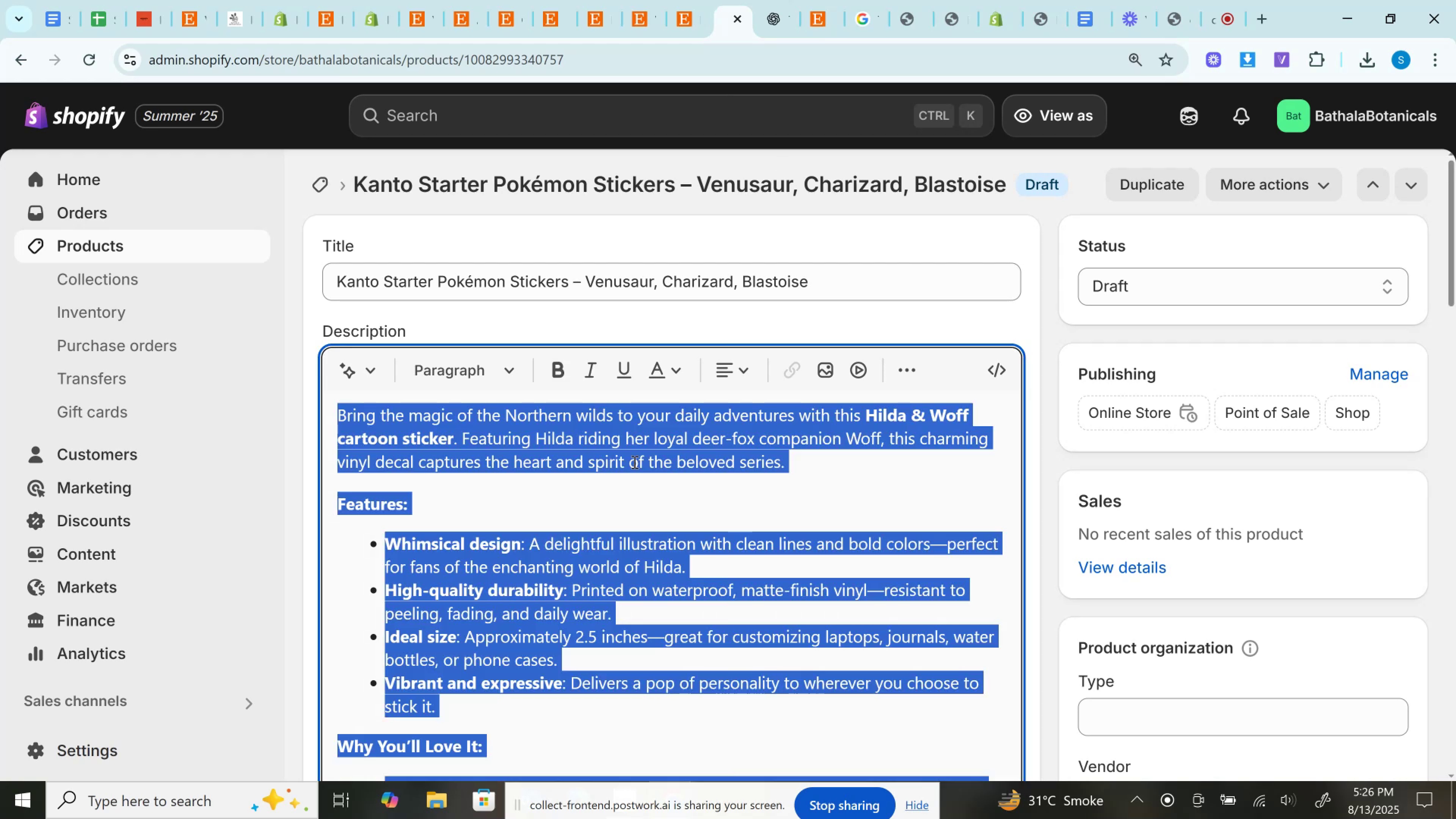 
key(Control+V)
 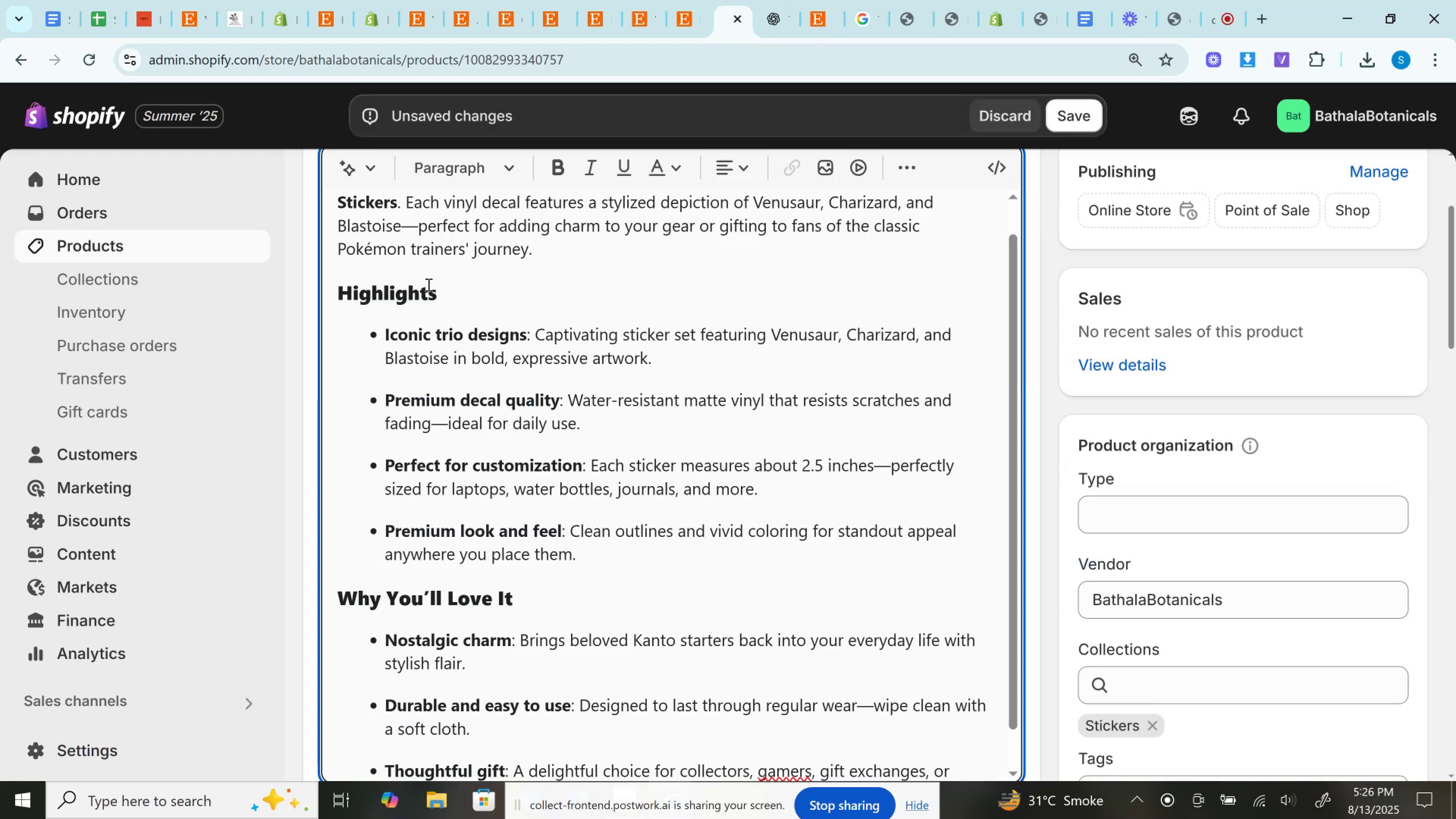 
double_click([407, 292])
 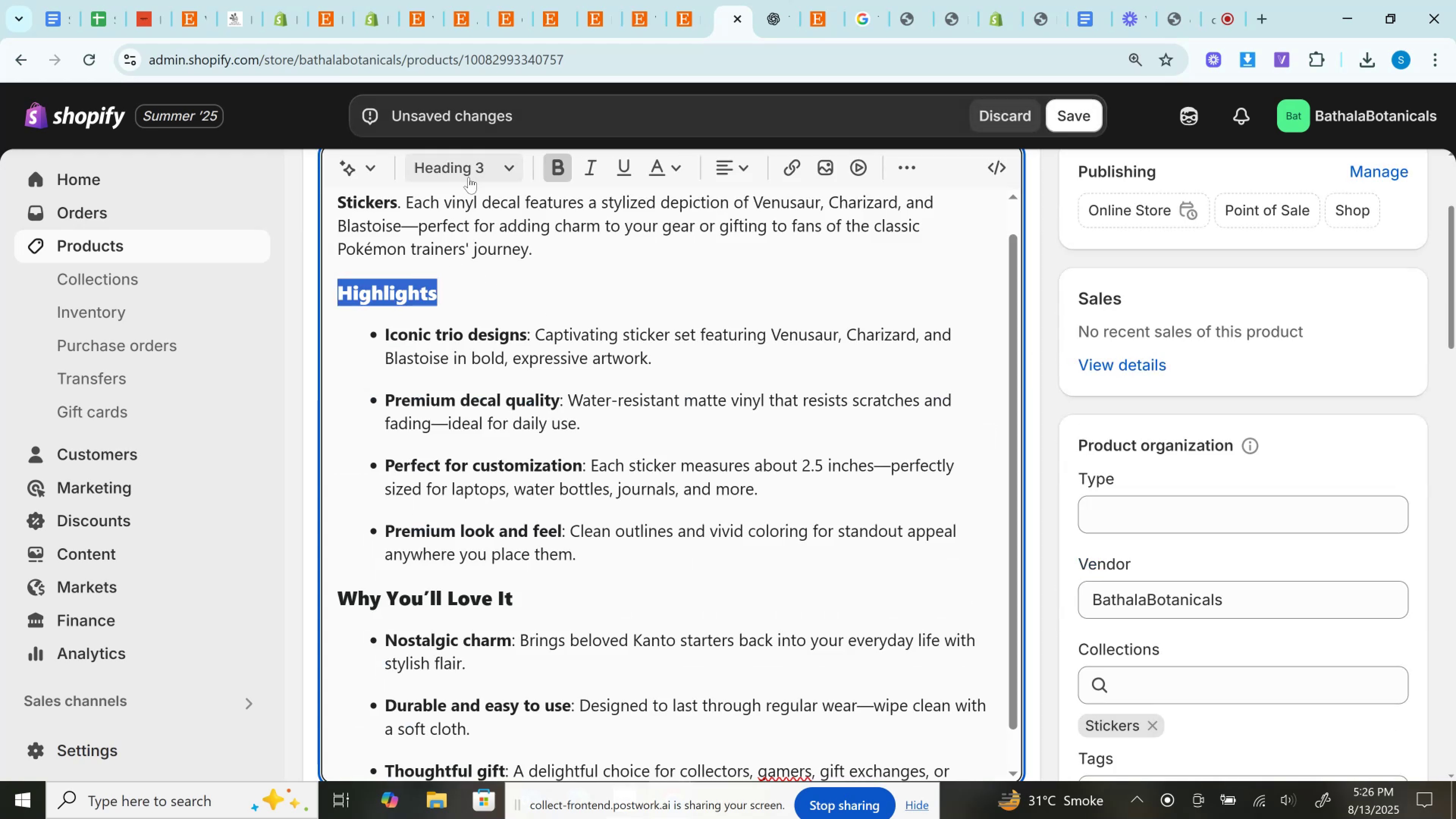 
left_click([469, 177])
 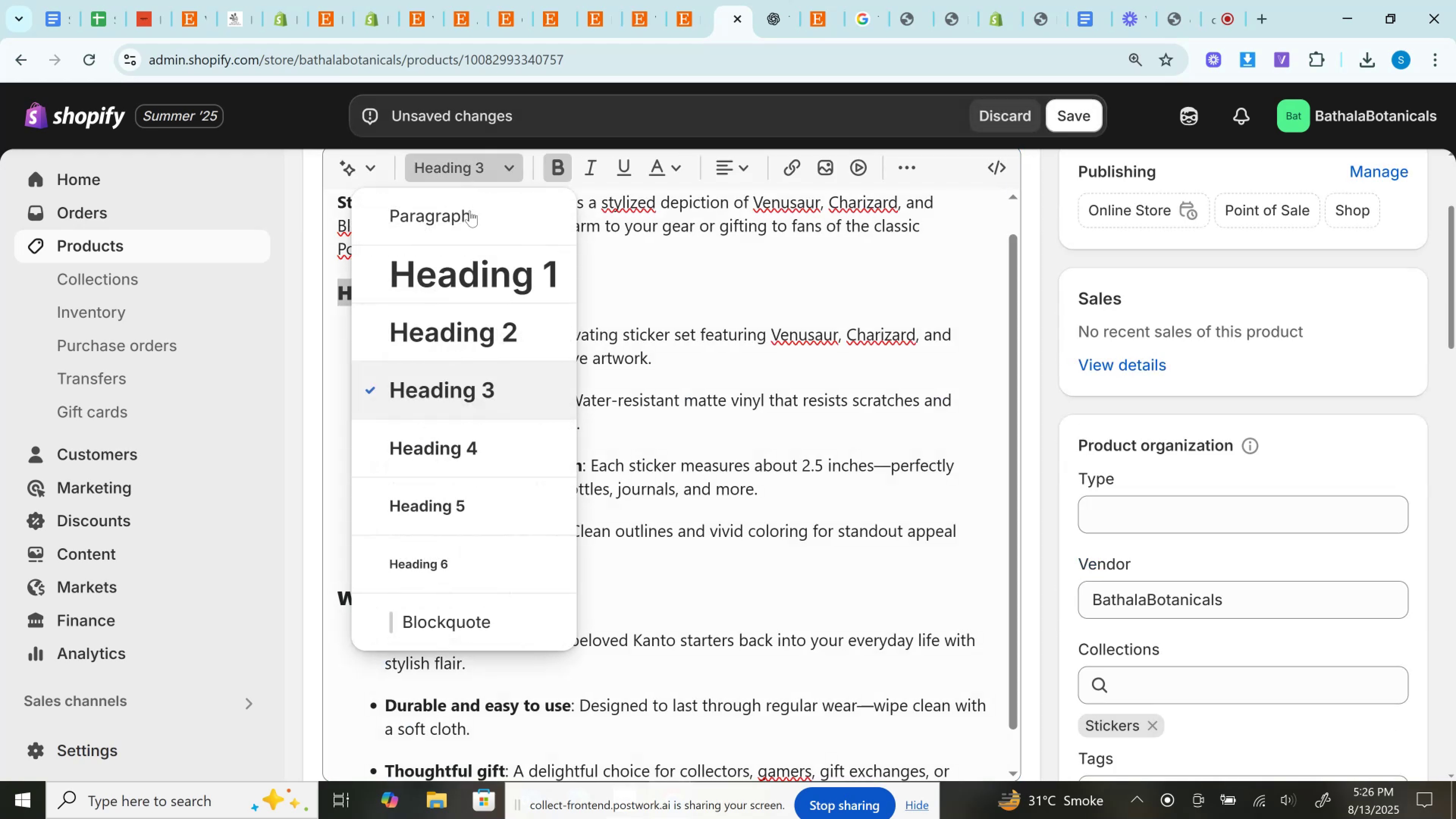 
left_click([470, 210])
 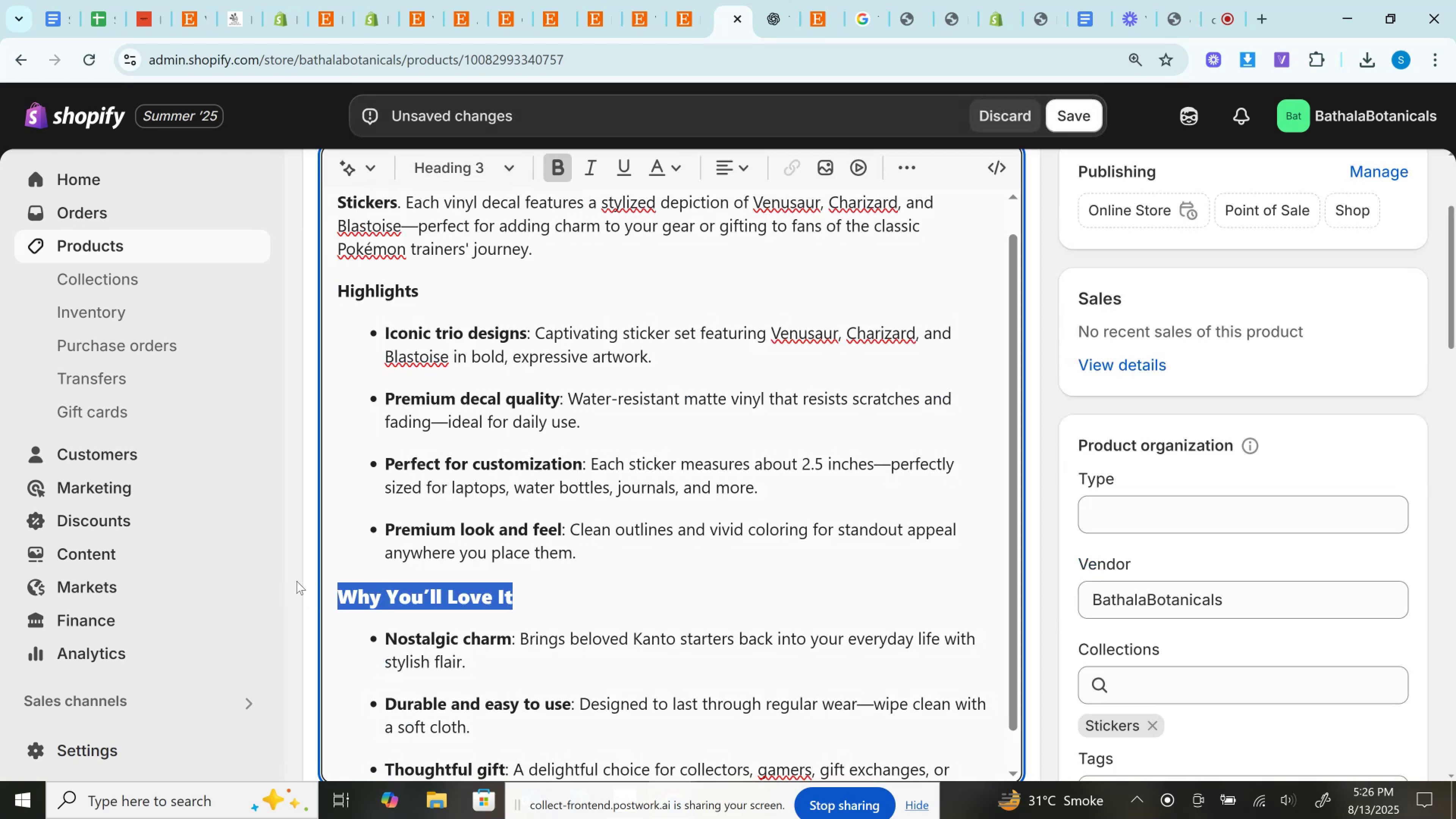 
left_click([469, 171])
 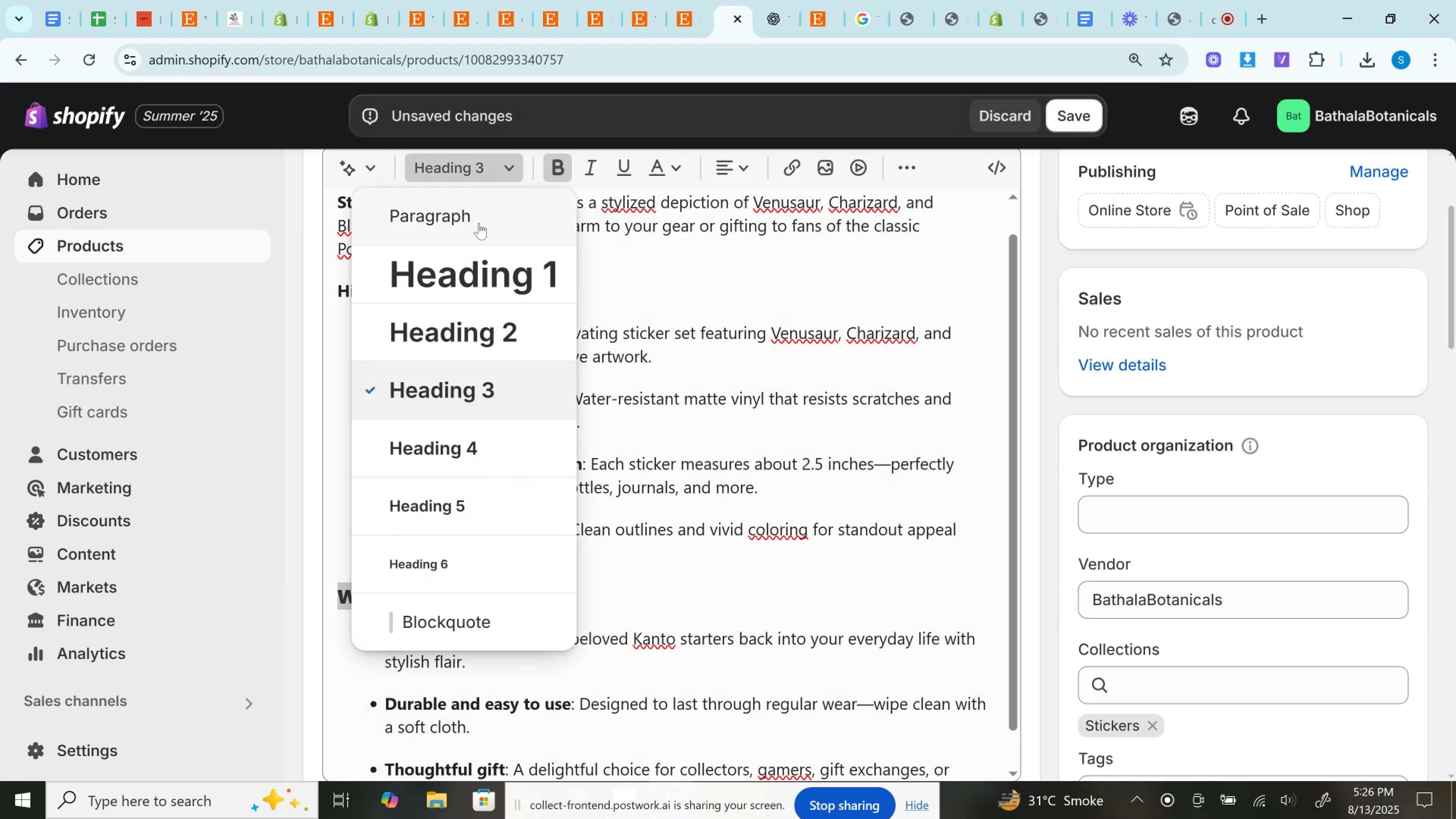 
left_click([479, 223])
 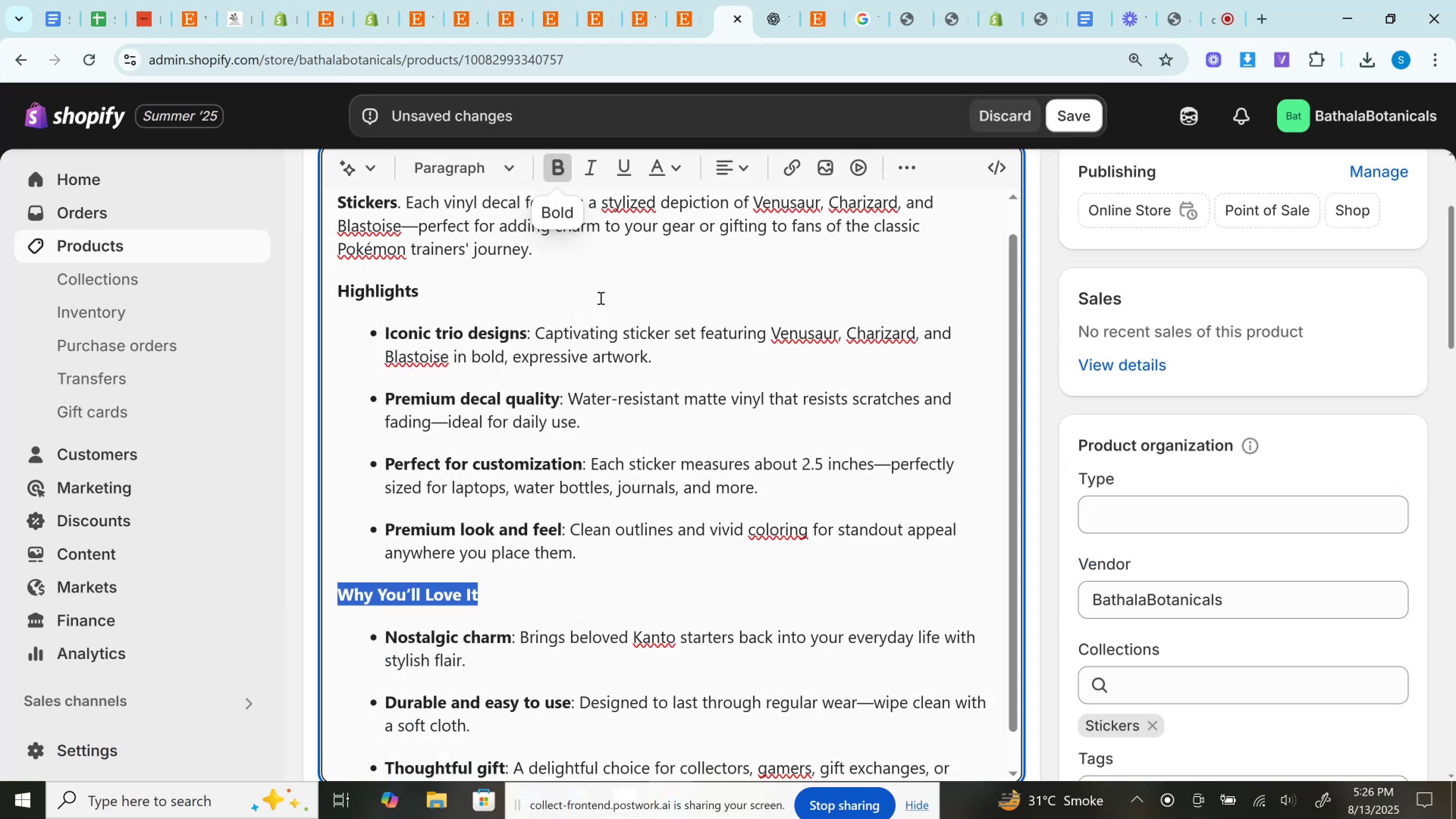 
left_click([637, 450])
 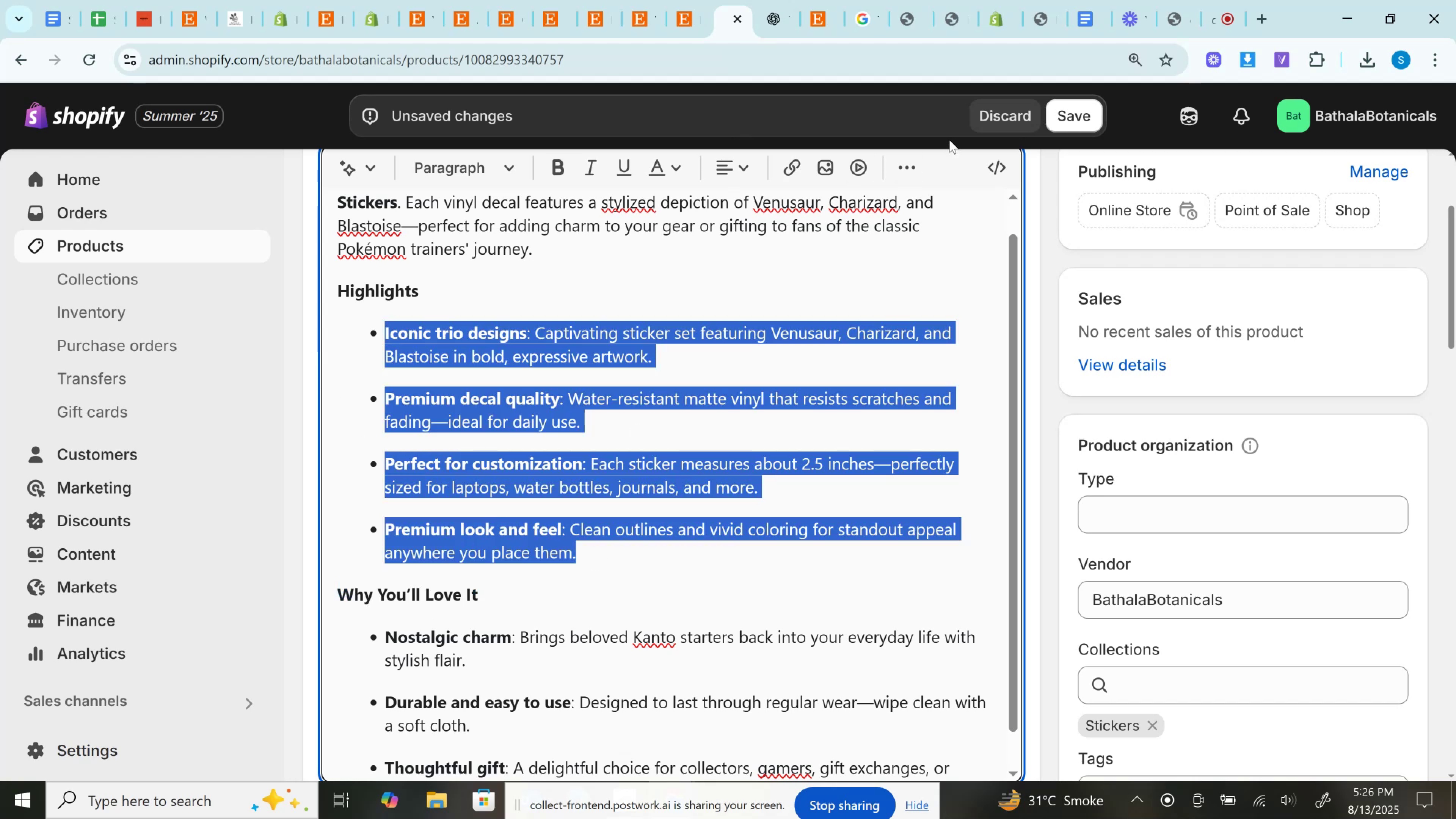 
left_click([909, 174])
 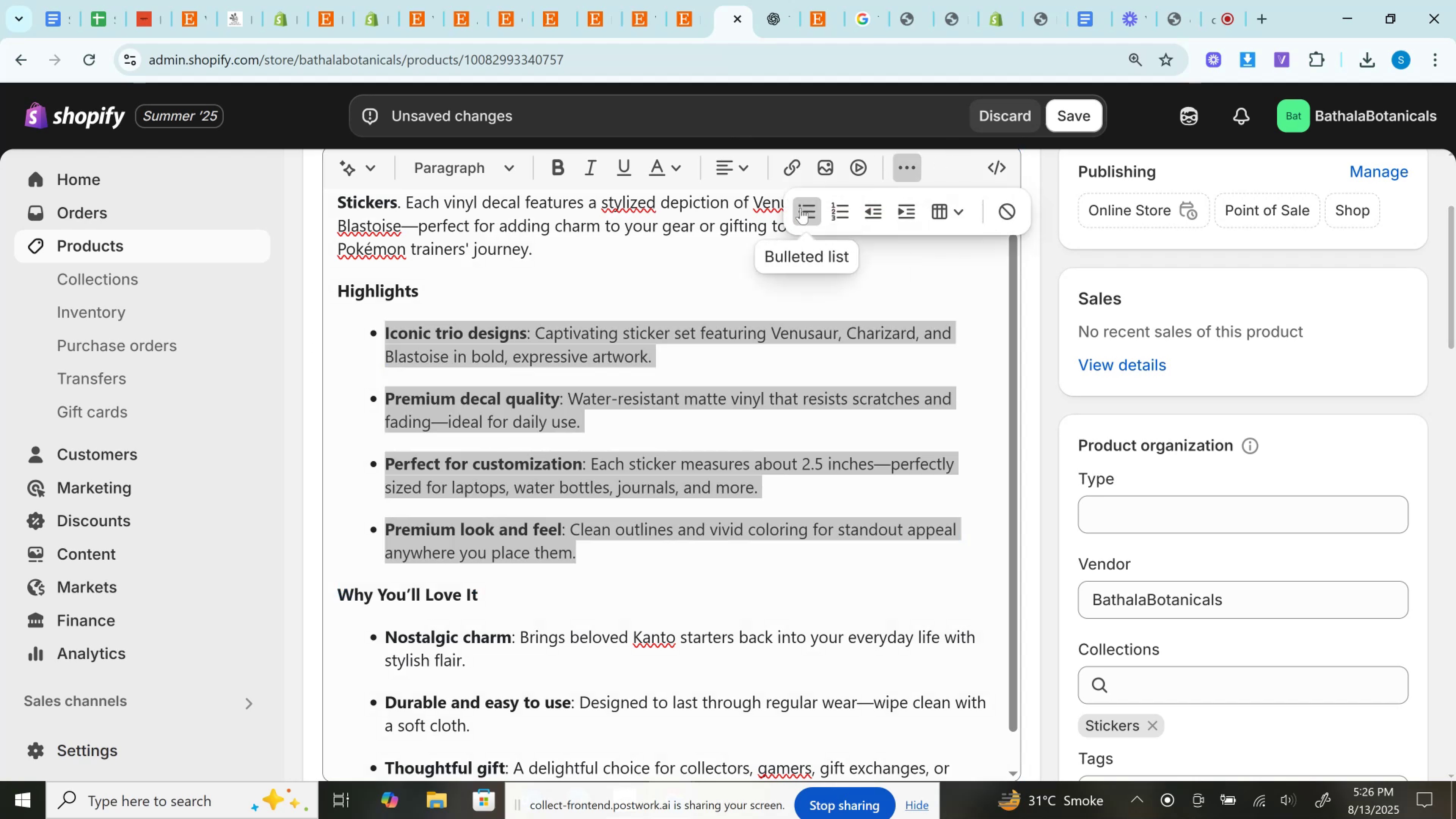 
left_click([800, 208])
 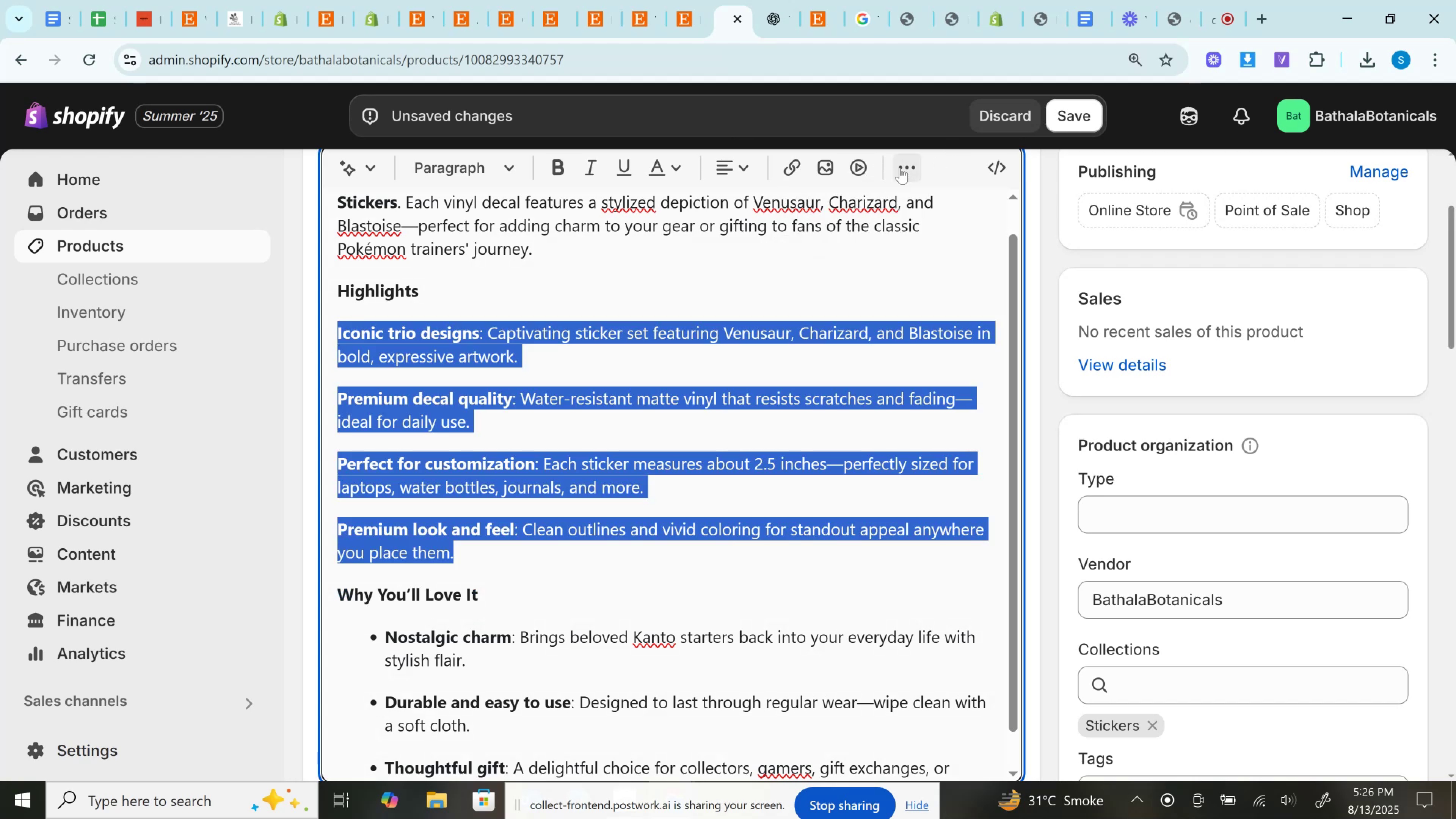 
left_click([900, 168])
 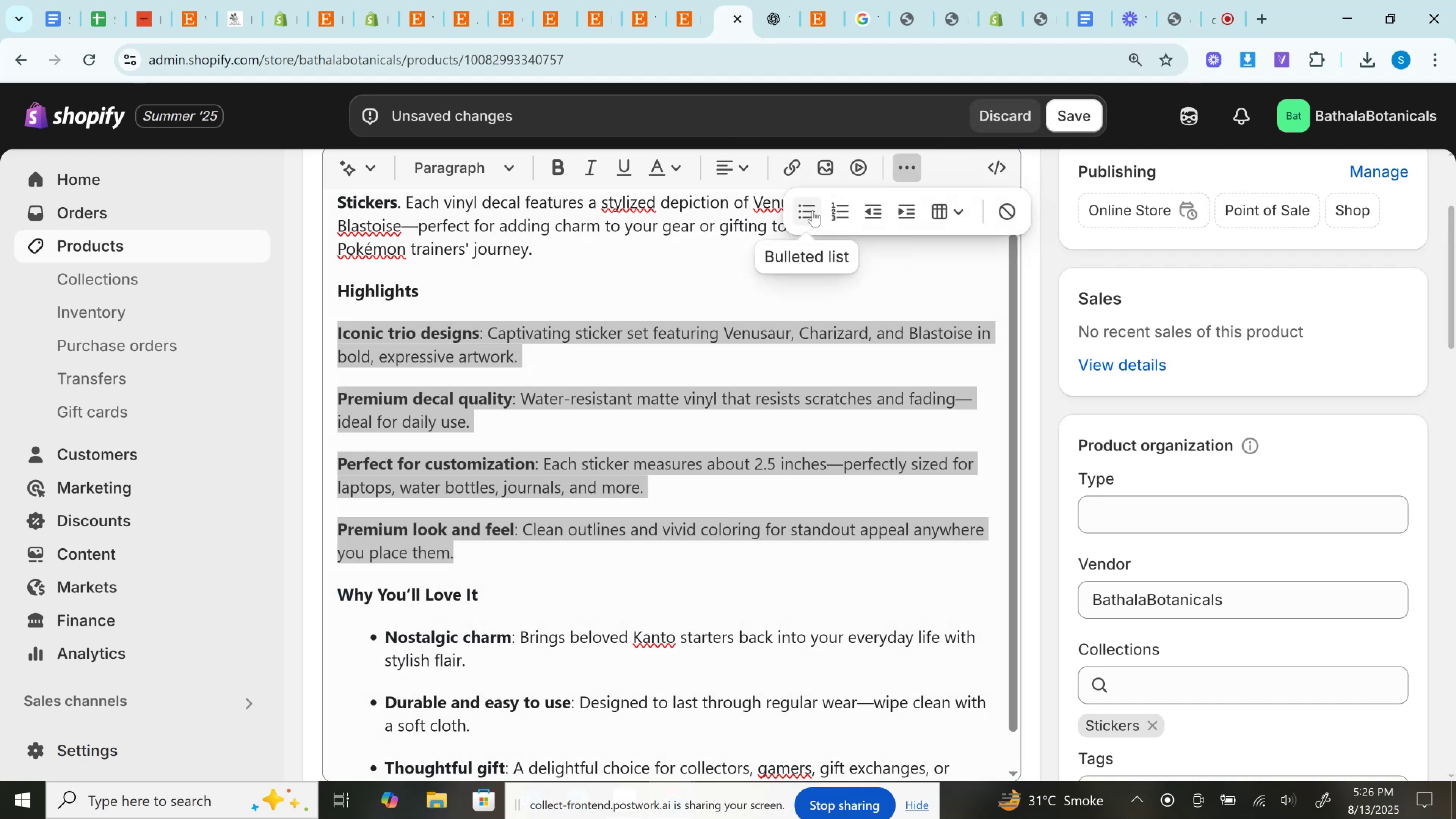 
left_click([812, 211])
 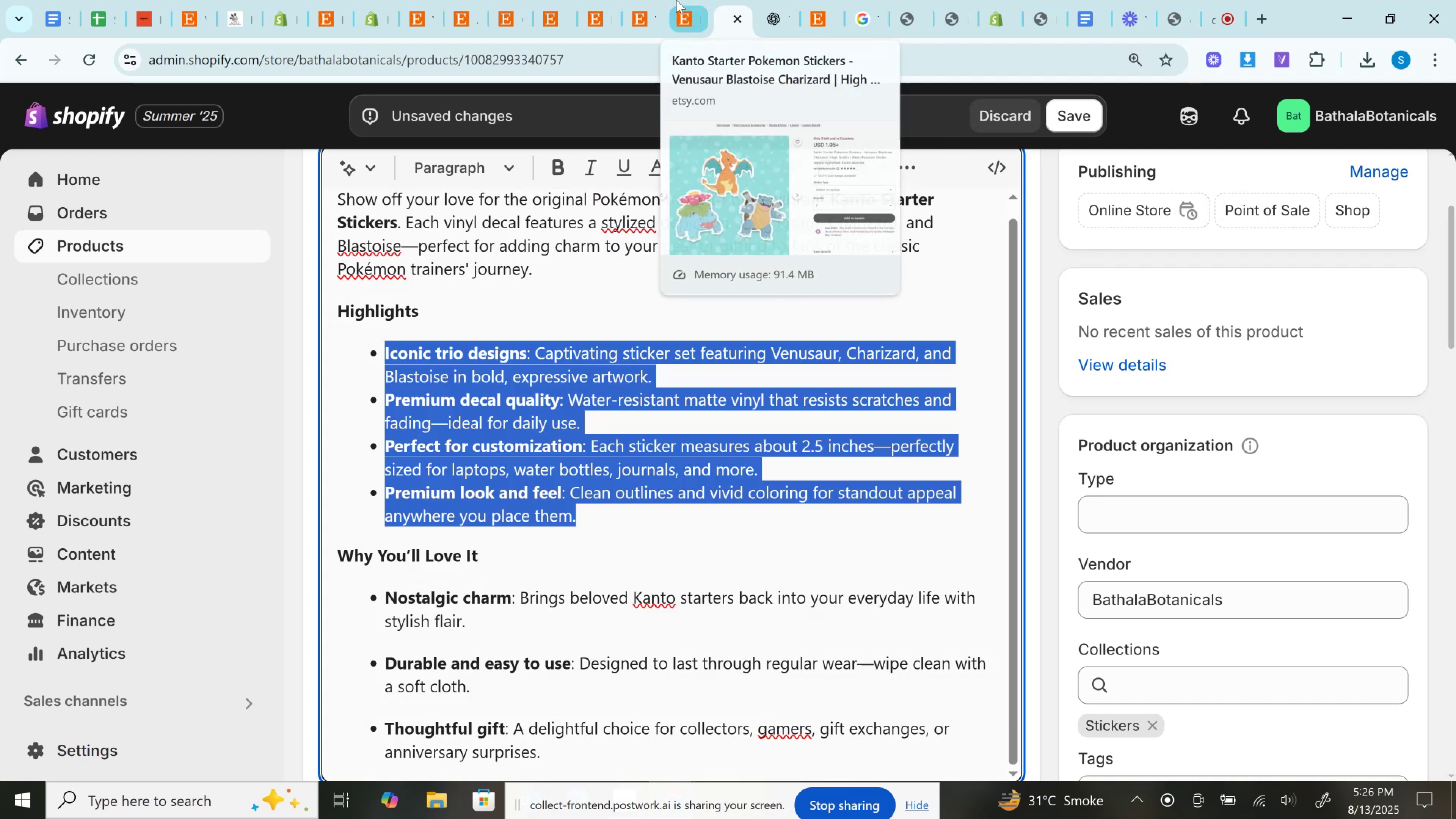 
left_click([690, 0])
 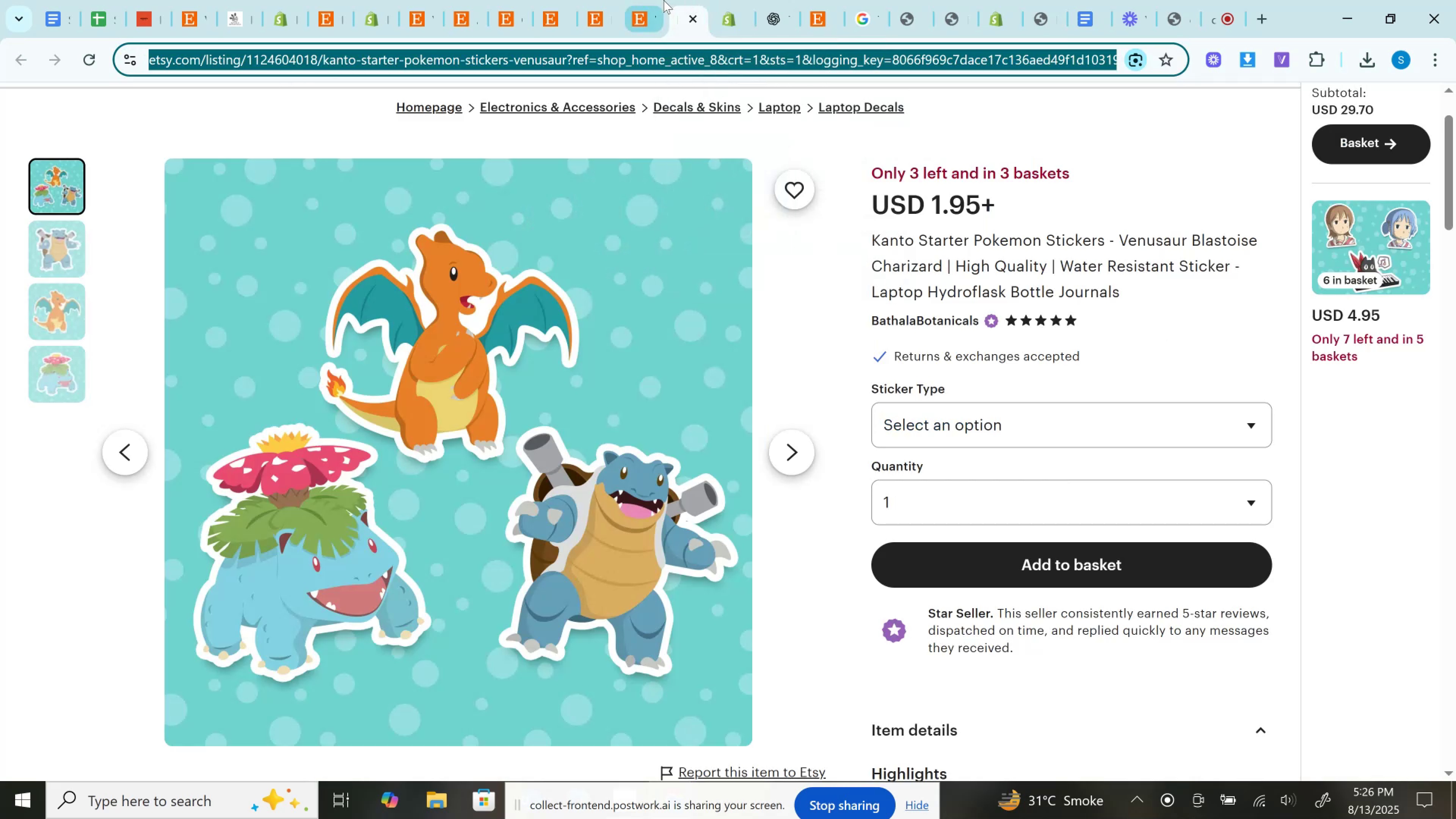 
mouse_move([657, 23])
 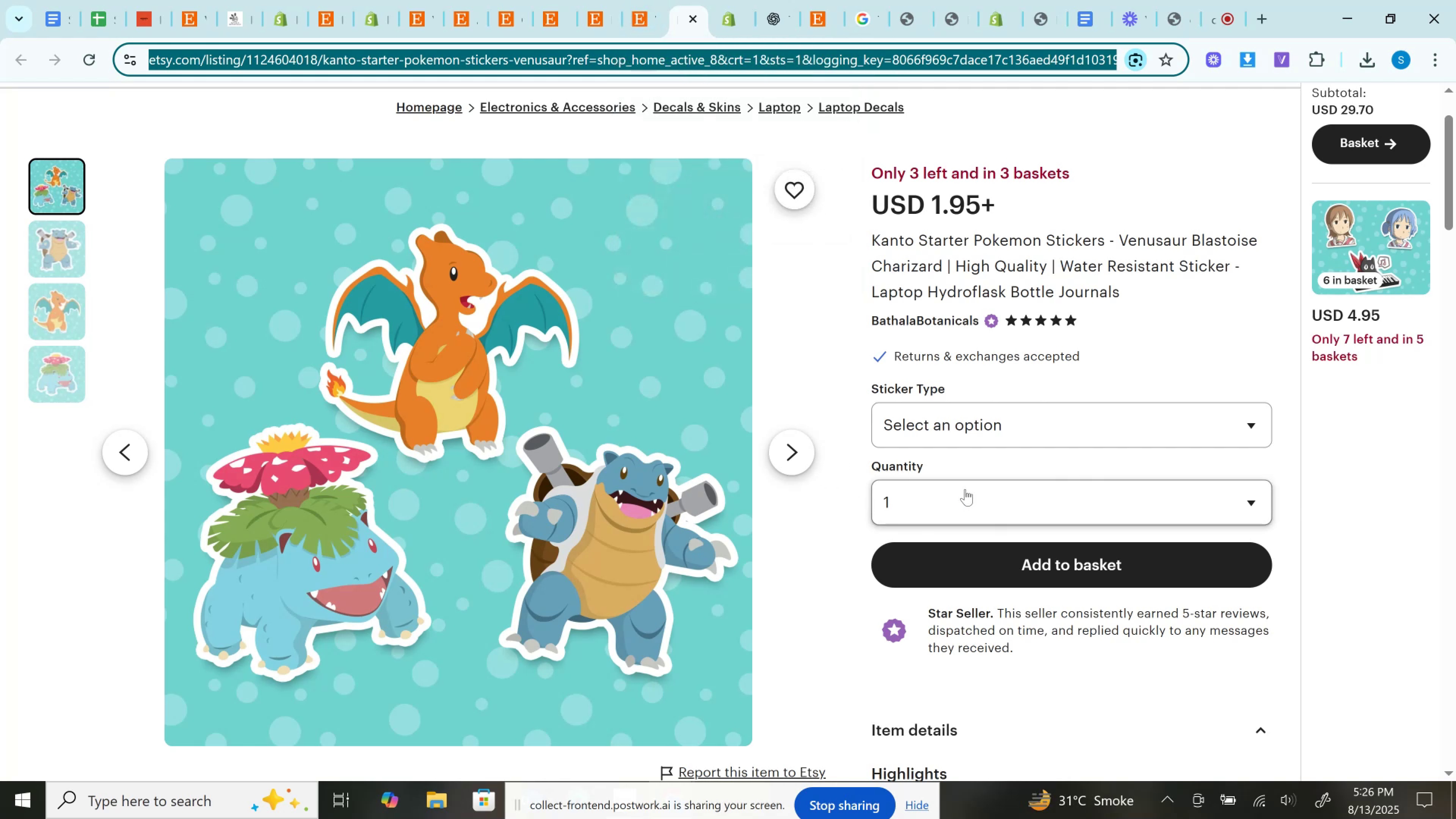 
left_click([965, 489])
 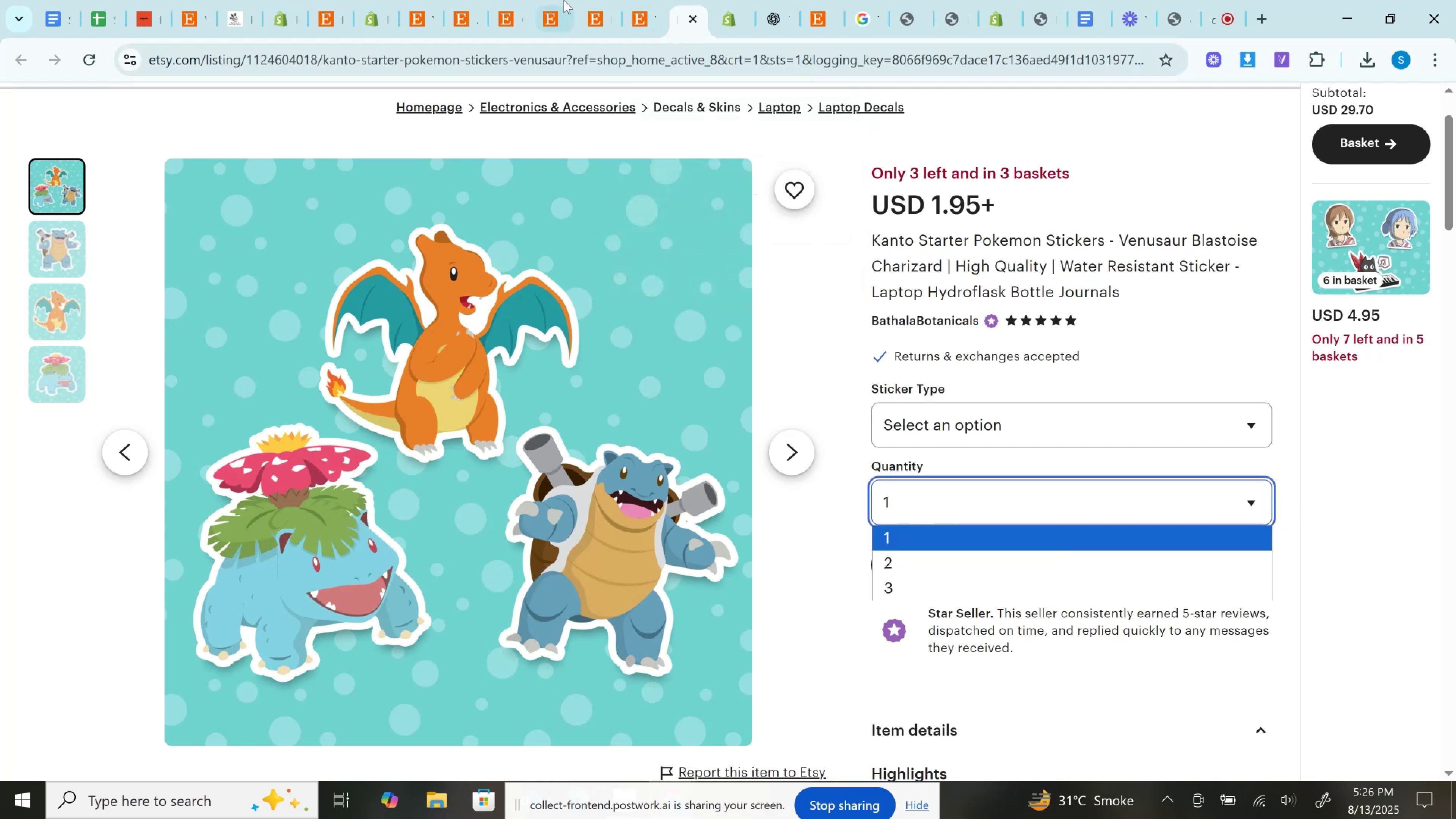 
mouse_move([652, 3])
 